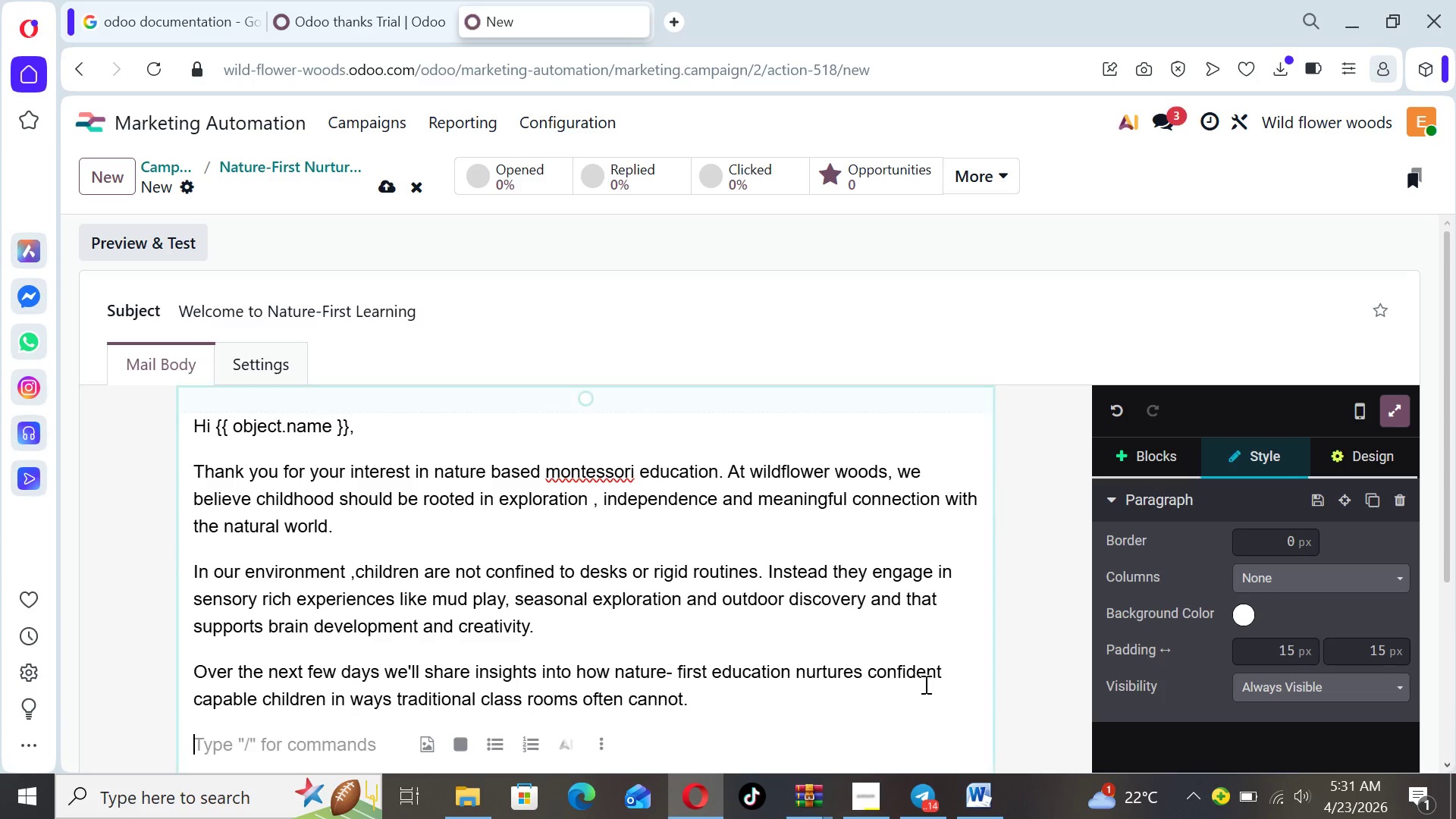 
hold_key(key=ArrowDown, duration=0.58)
 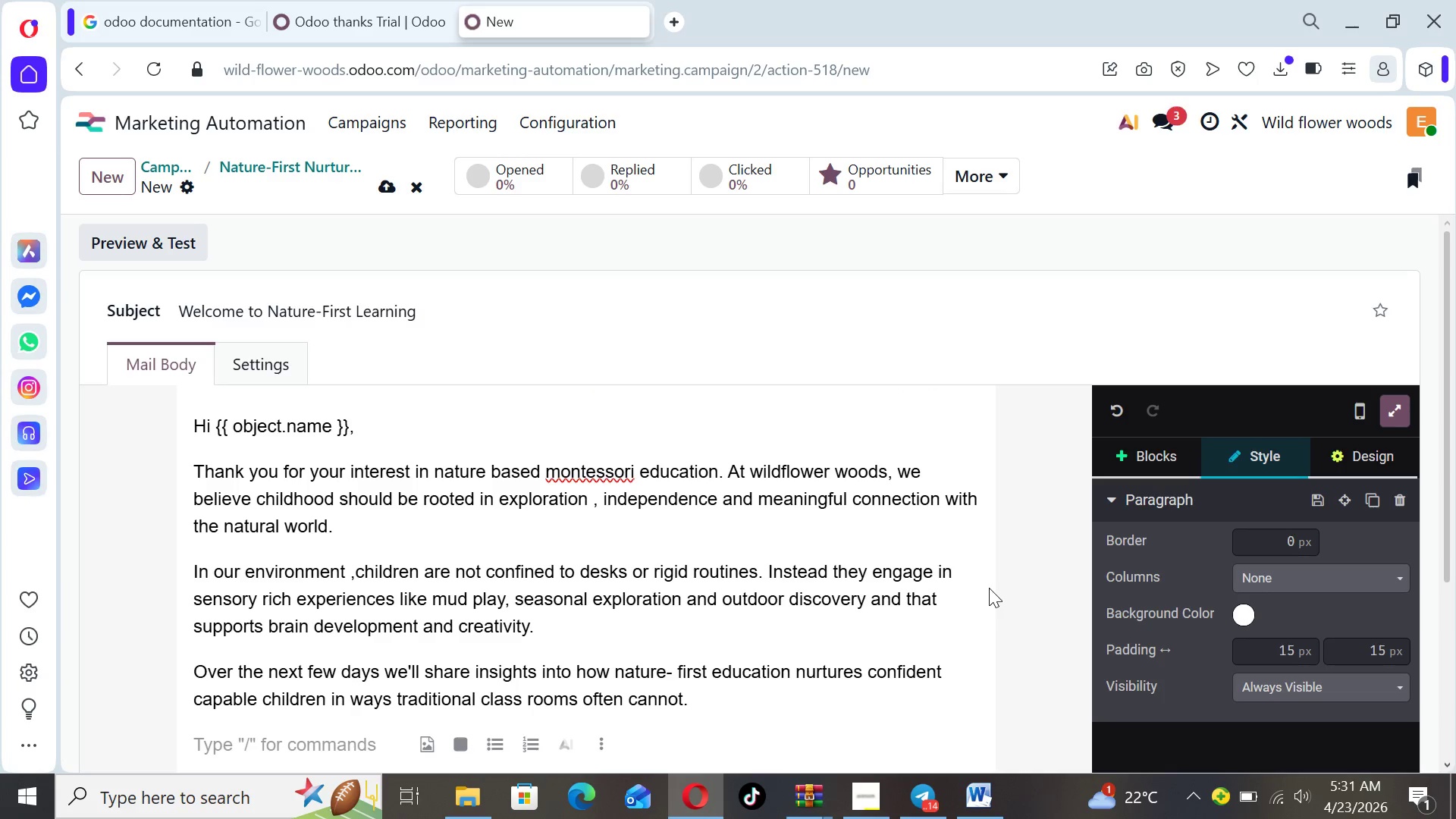 
key(ArrowDown)
 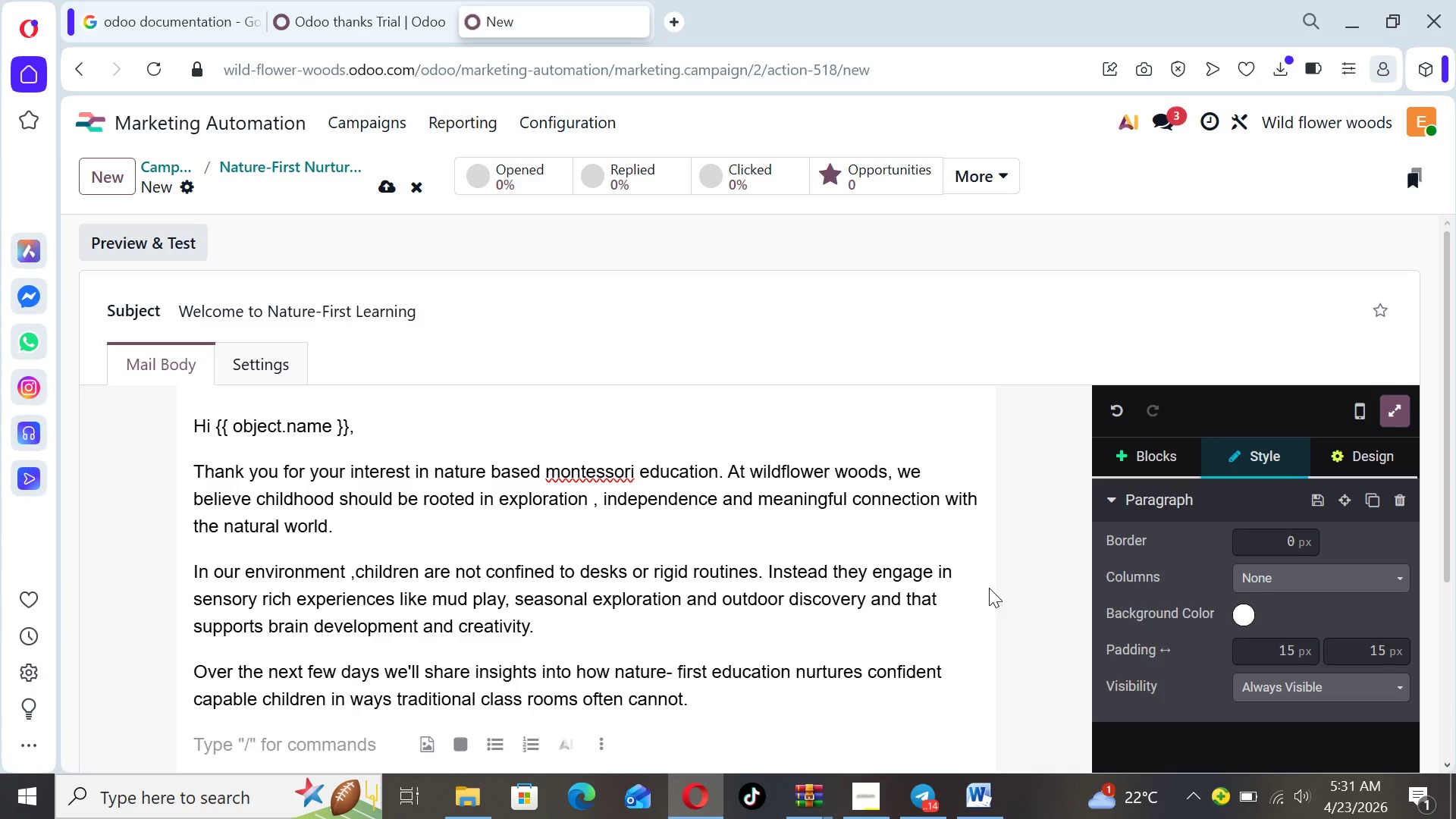 
key(ArrowDown)
 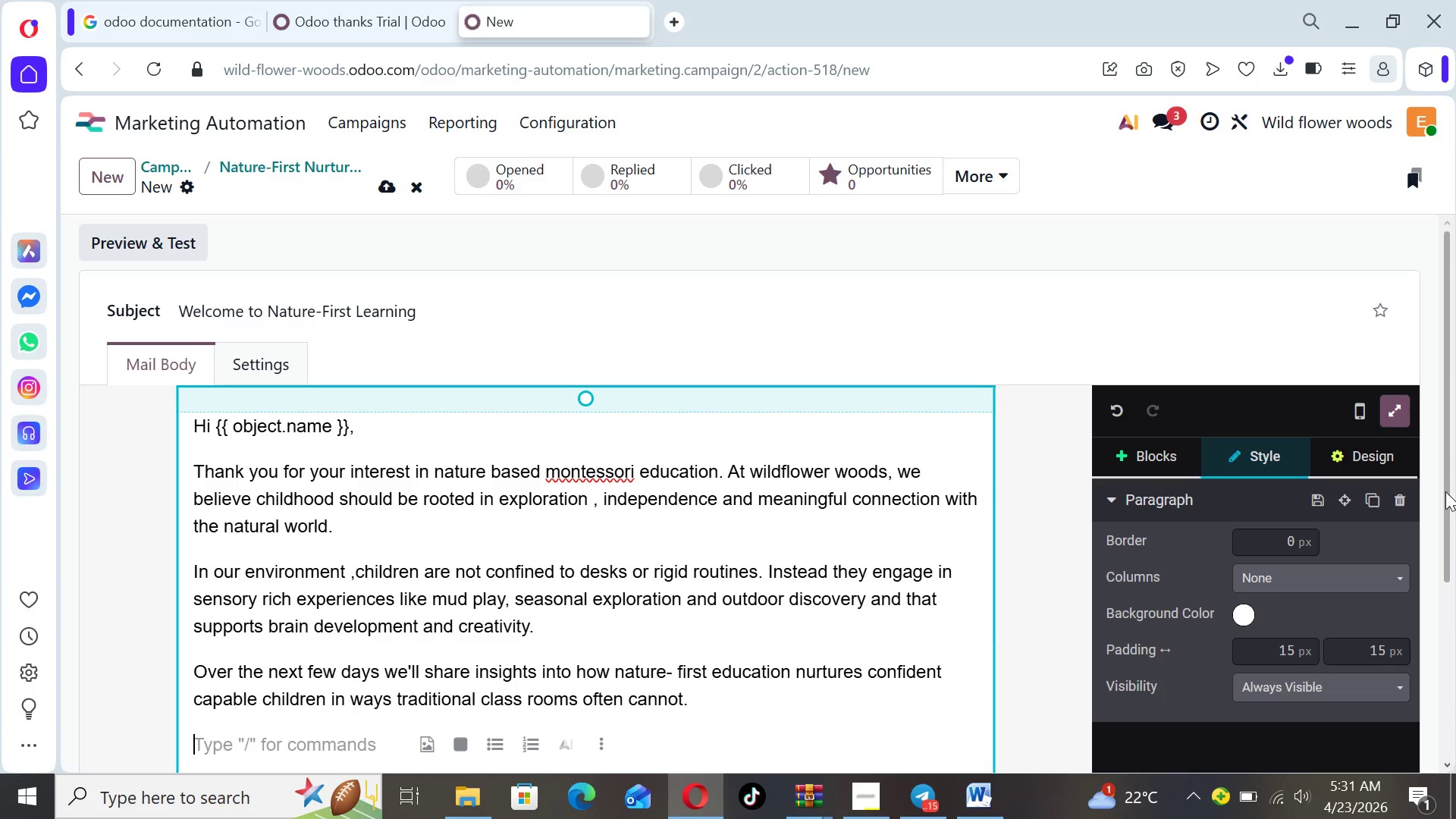 
left_click_drag(start_coordinate=[1451, 574], to_coordinate=[1455, 644])
 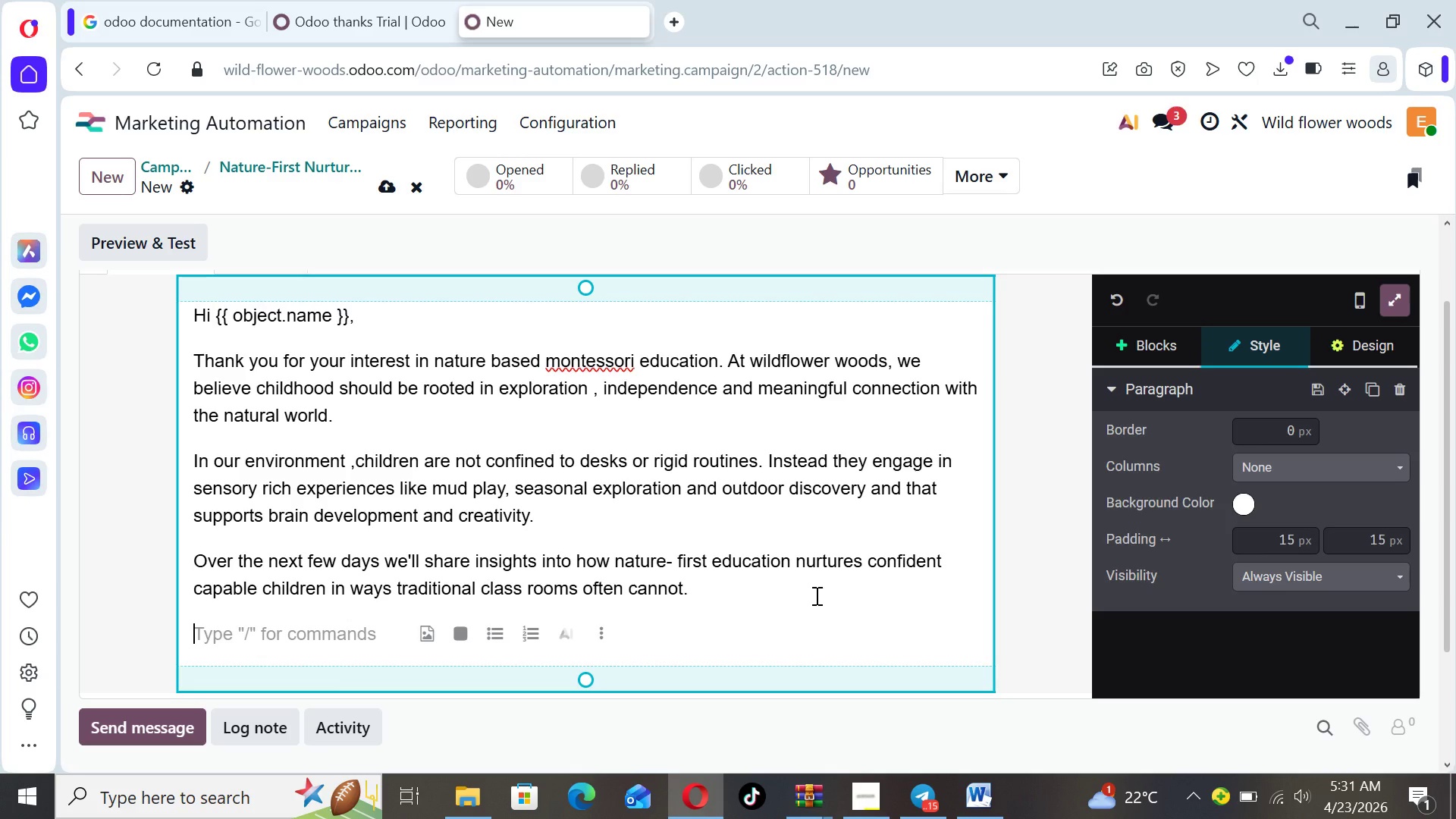 
wait(16.94)
 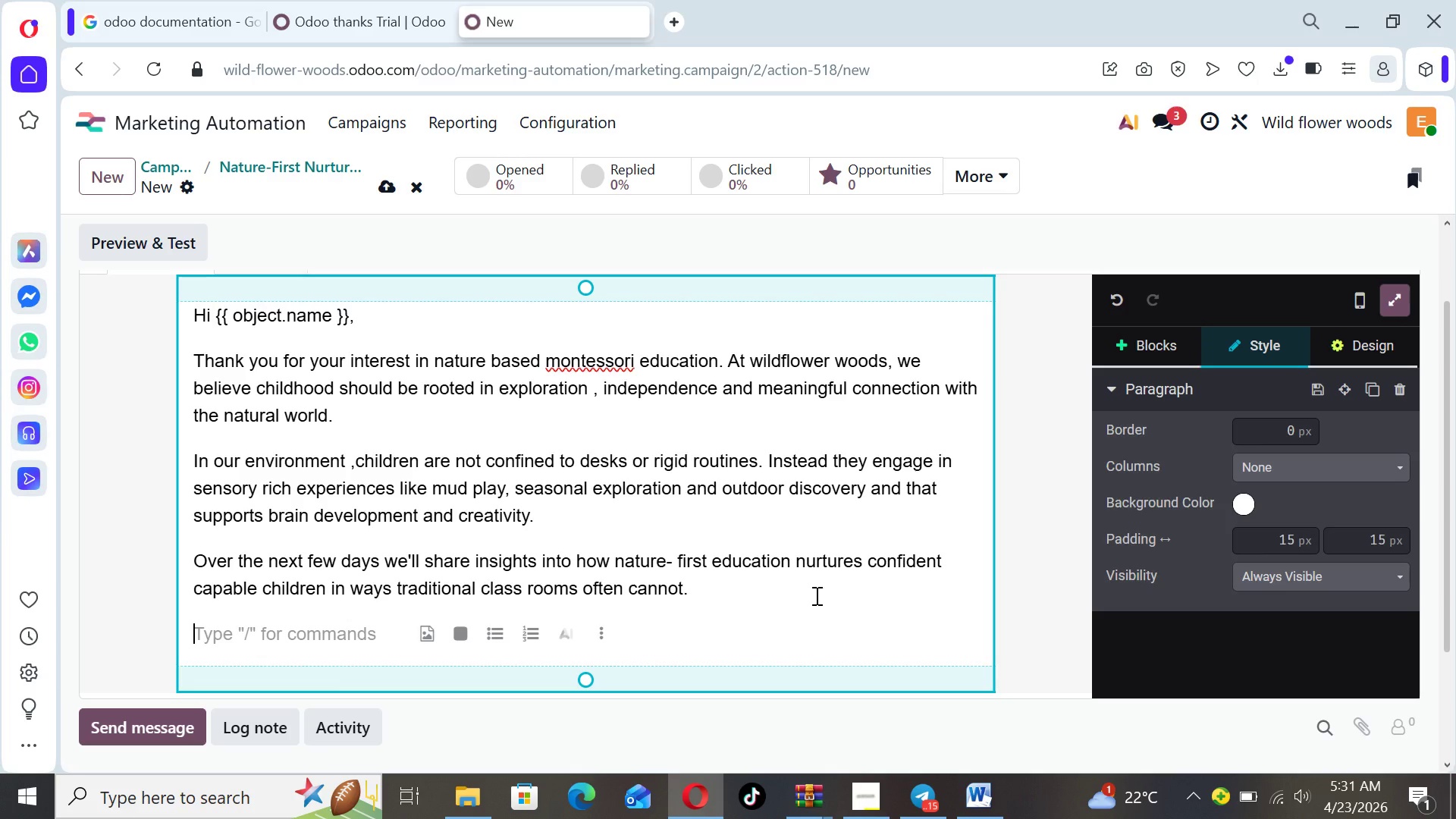 
left_click([737, 644])
 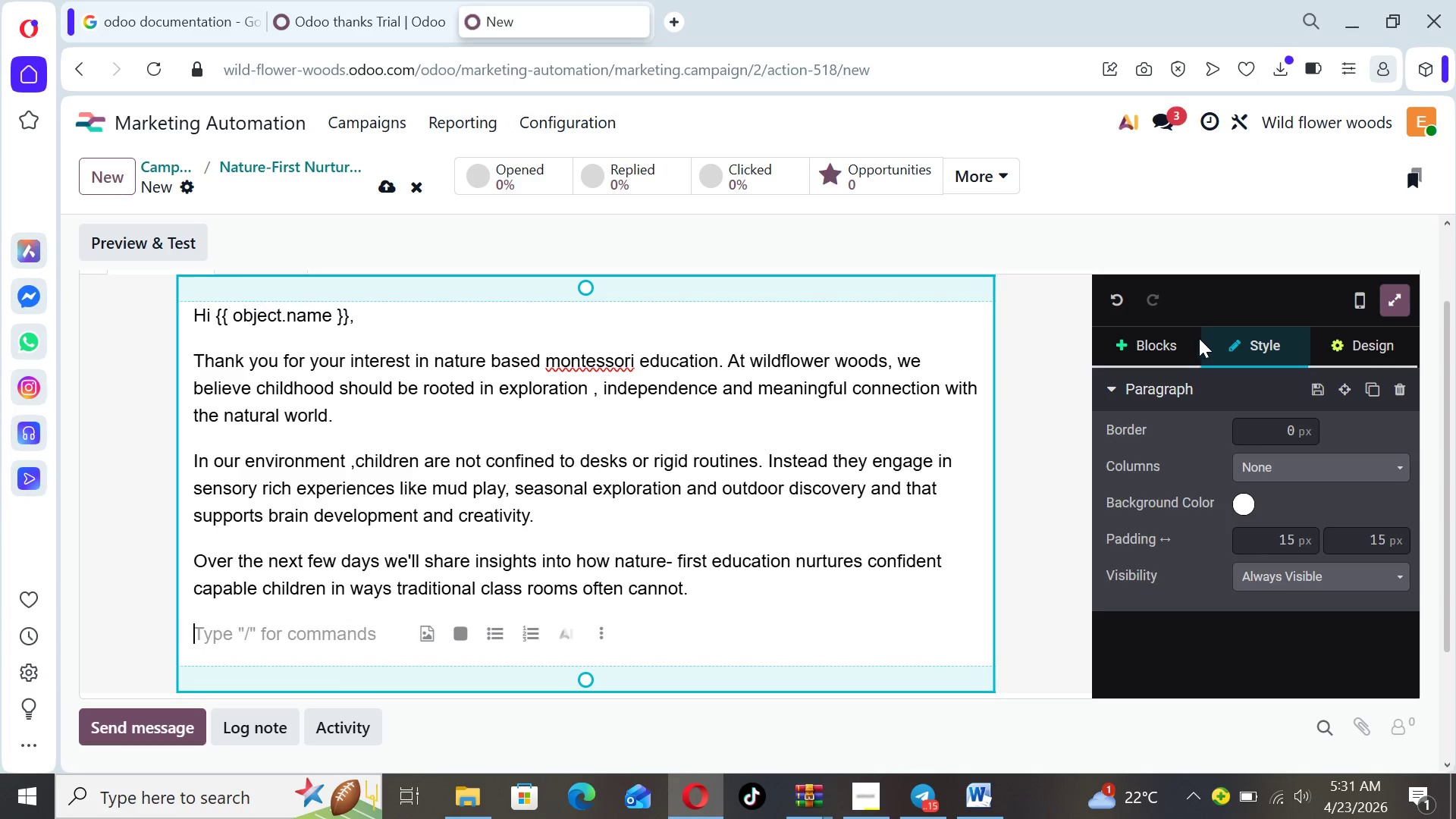 
left_click([1169, 349])
 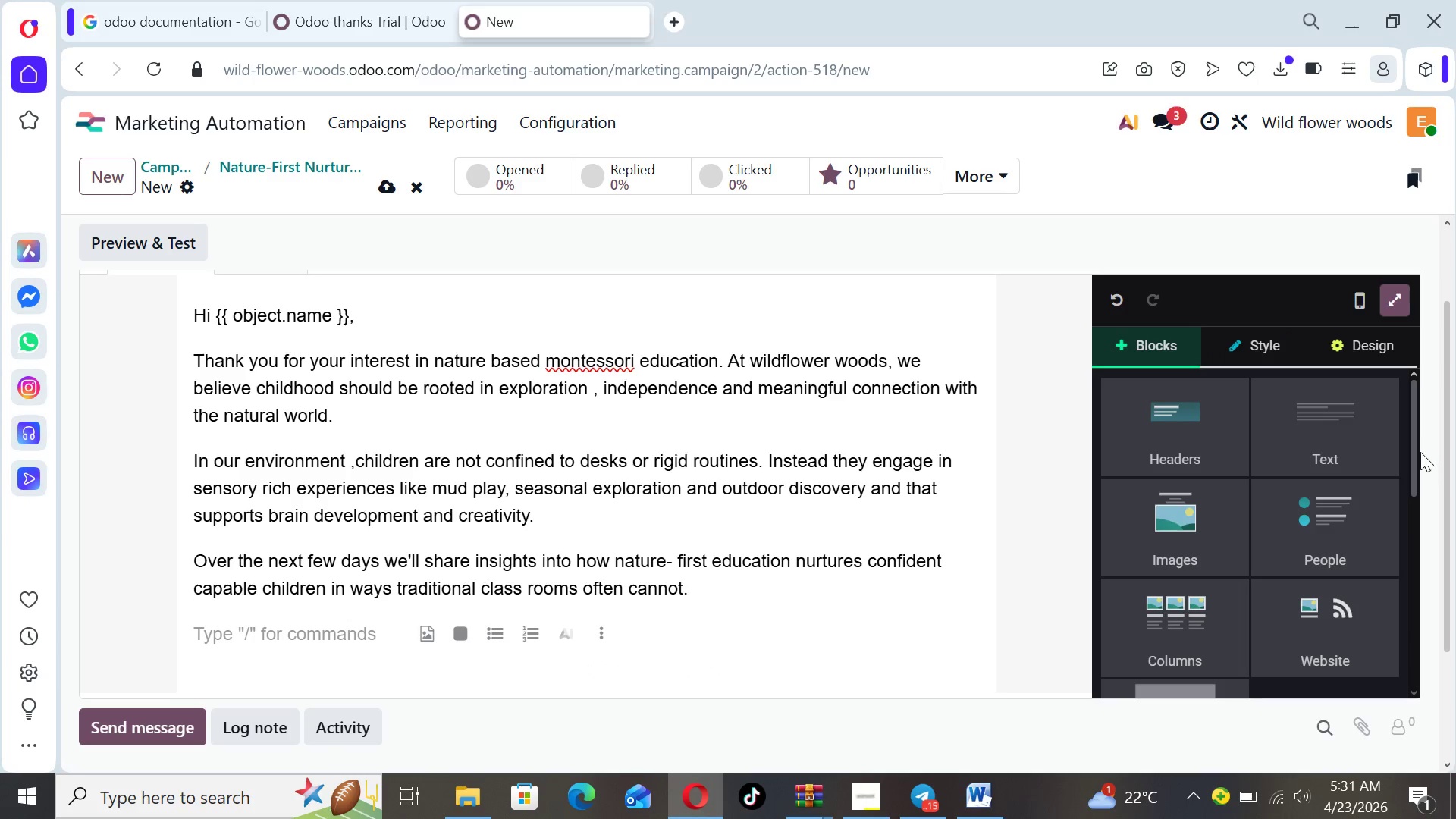 
left_click_drag(start_coordinate=[1414, 452], to_coordinate=[1440, 683])
 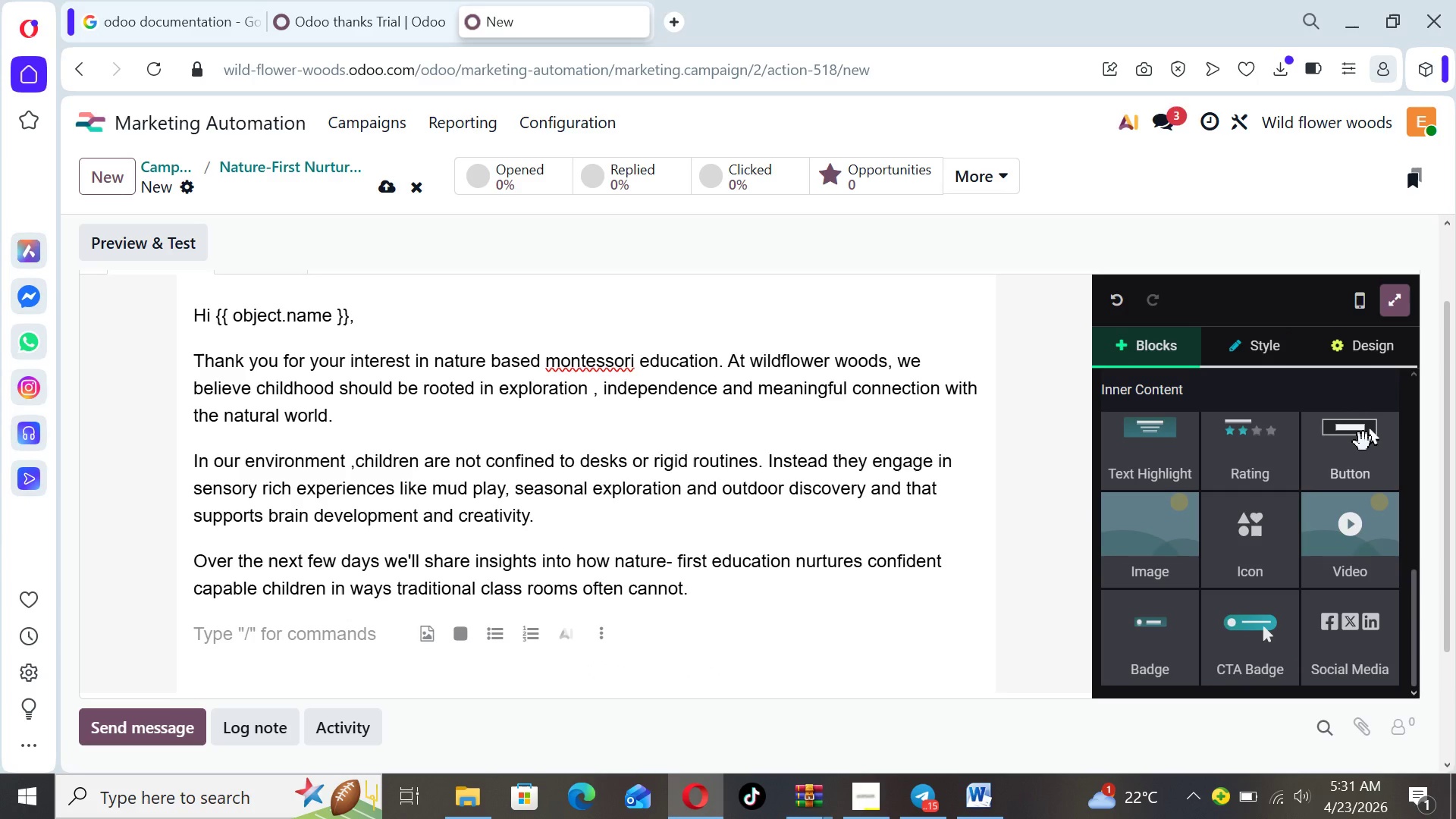 
left_click_drag(start_coordinate=[1363, 442], to_coordinate=[620, 650])
 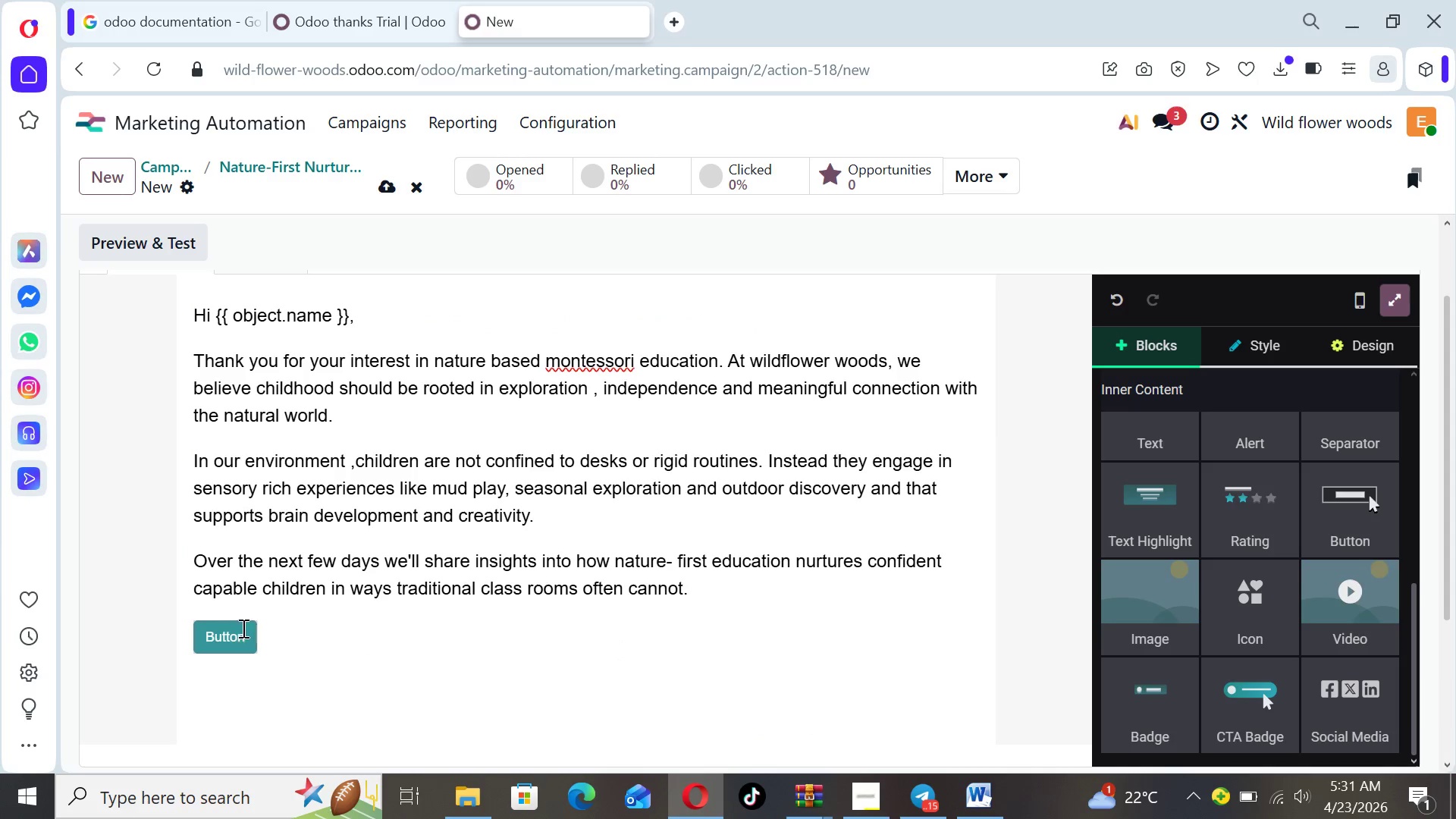 
left_click([249, 635])
 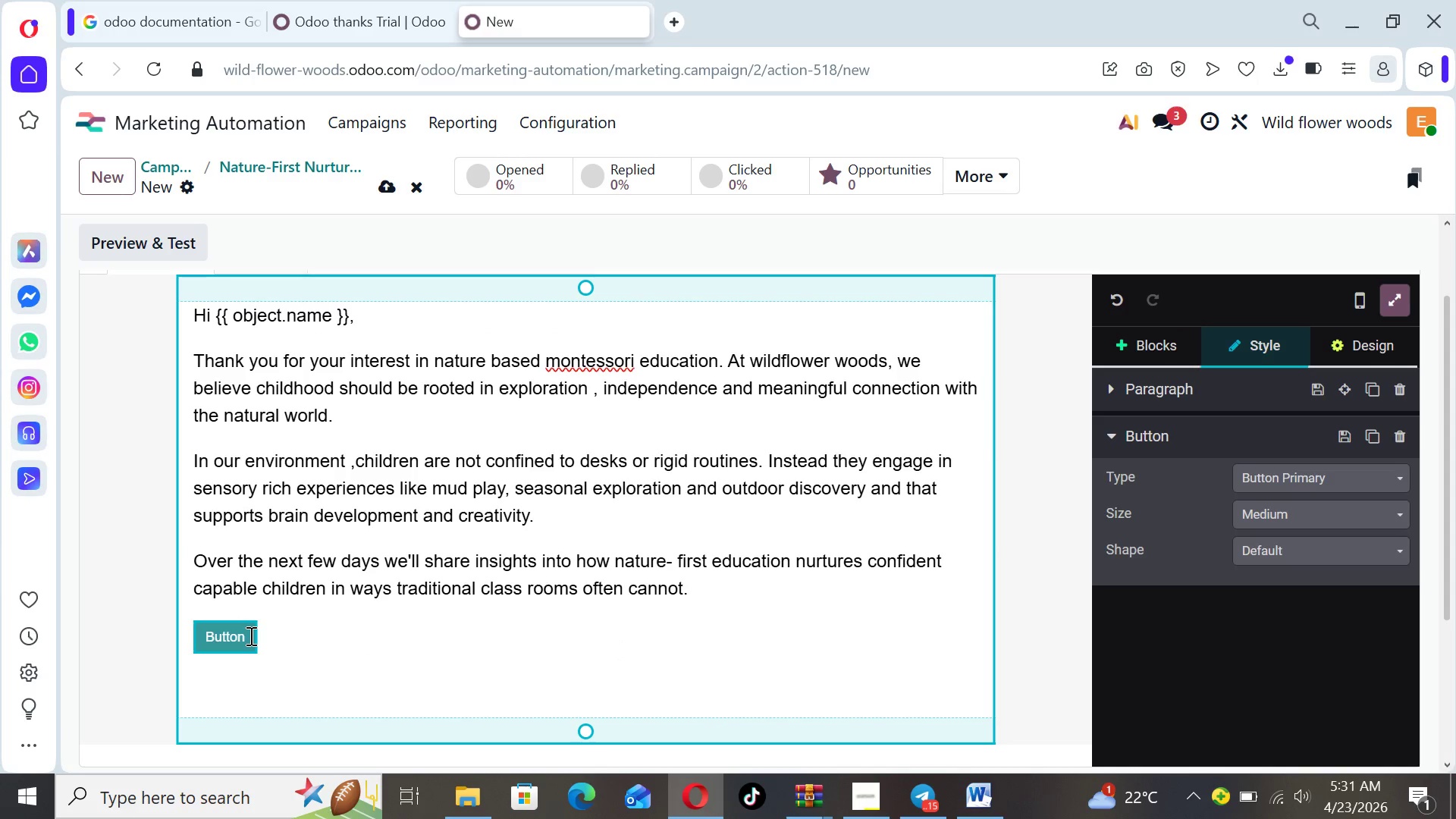 
key(Backspace)
key(Backspace)
key(Backspace)
key(Backspace)
key(Backspace)
key(Backspace)
type(ook Your Privte Tour tOD)
key(Backspace)
key(Backspace)
key(Backspace)
type(Today)
 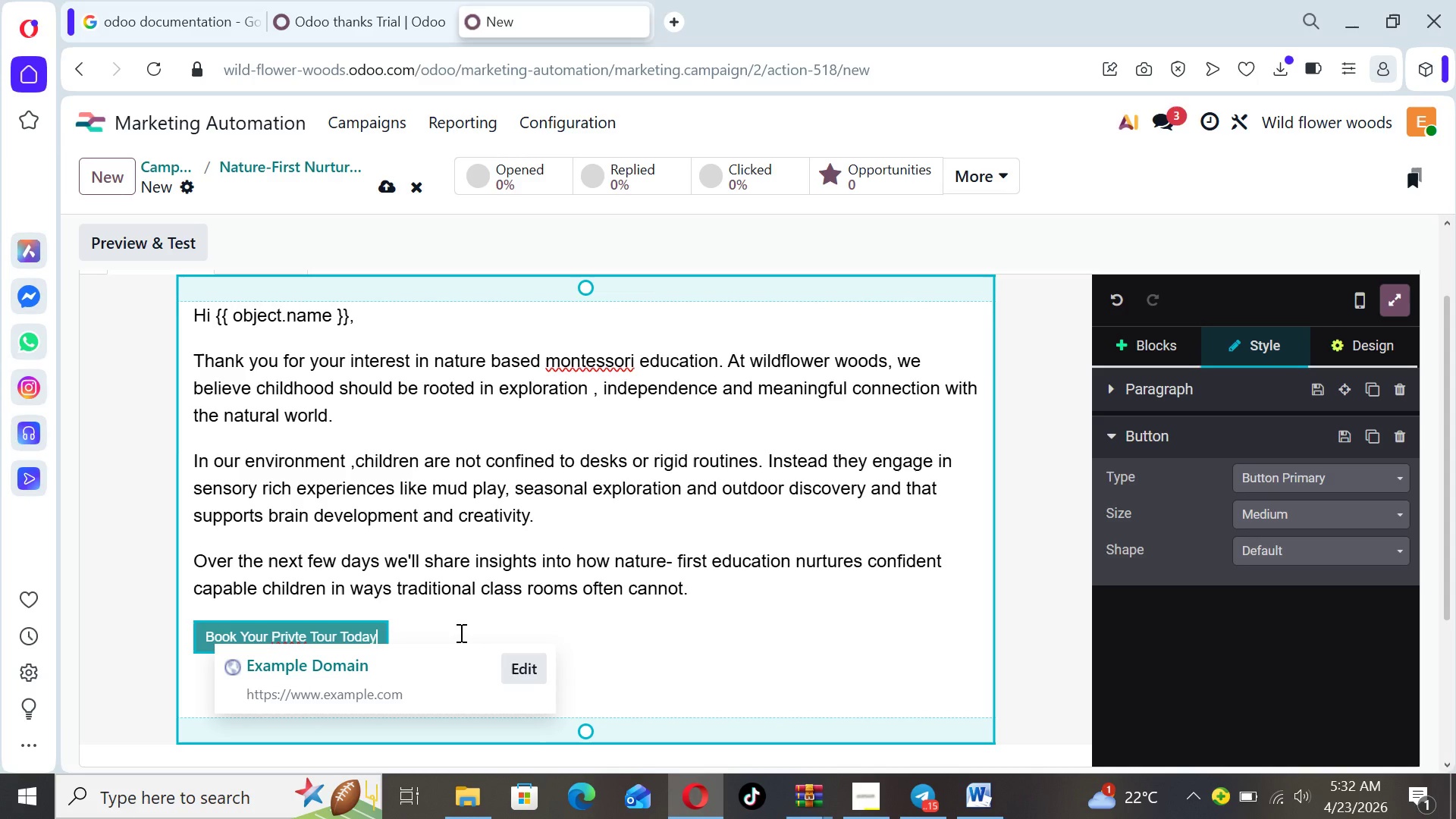 
wait(9.59)
 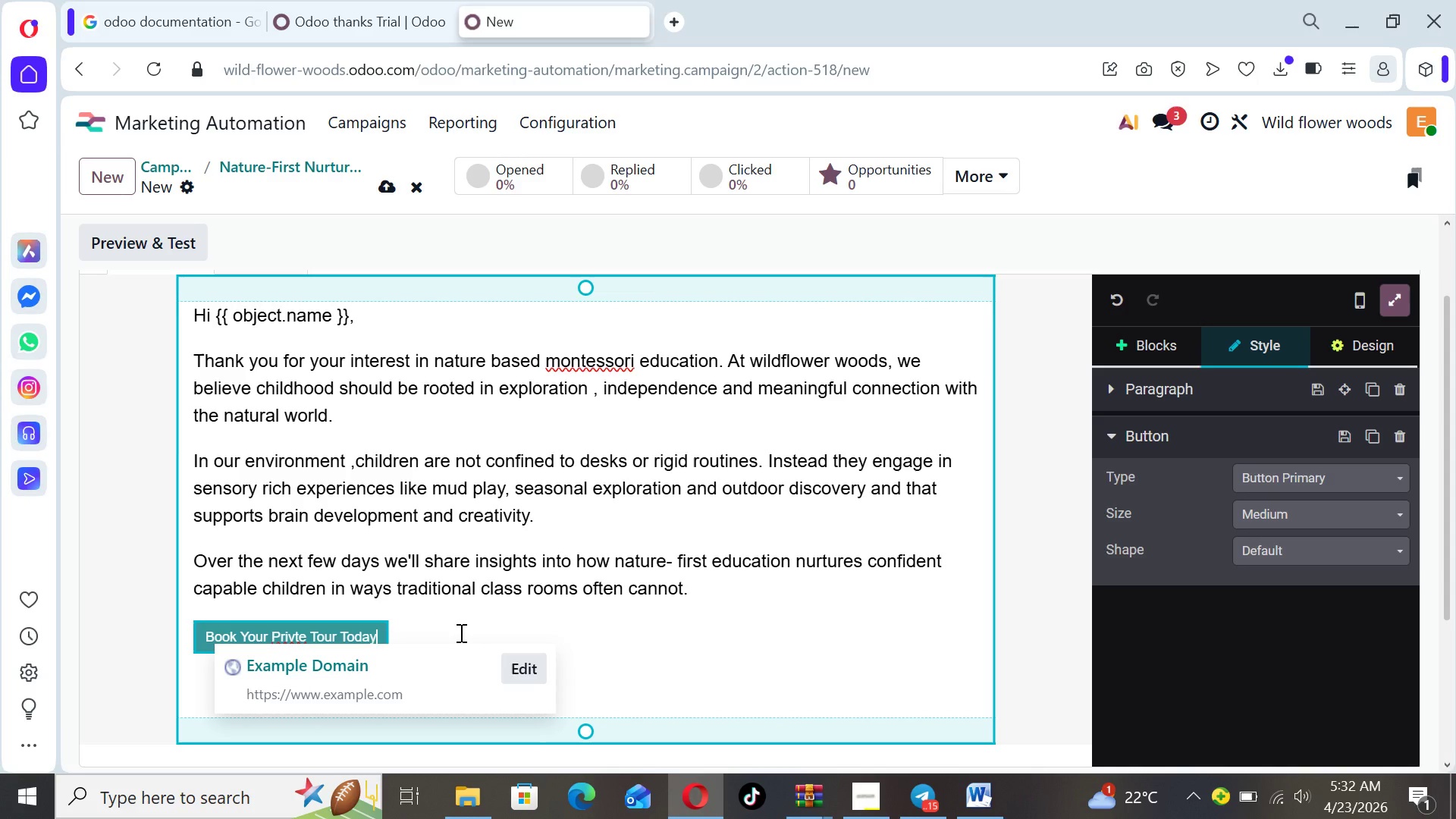 
left_click([538, 668])
 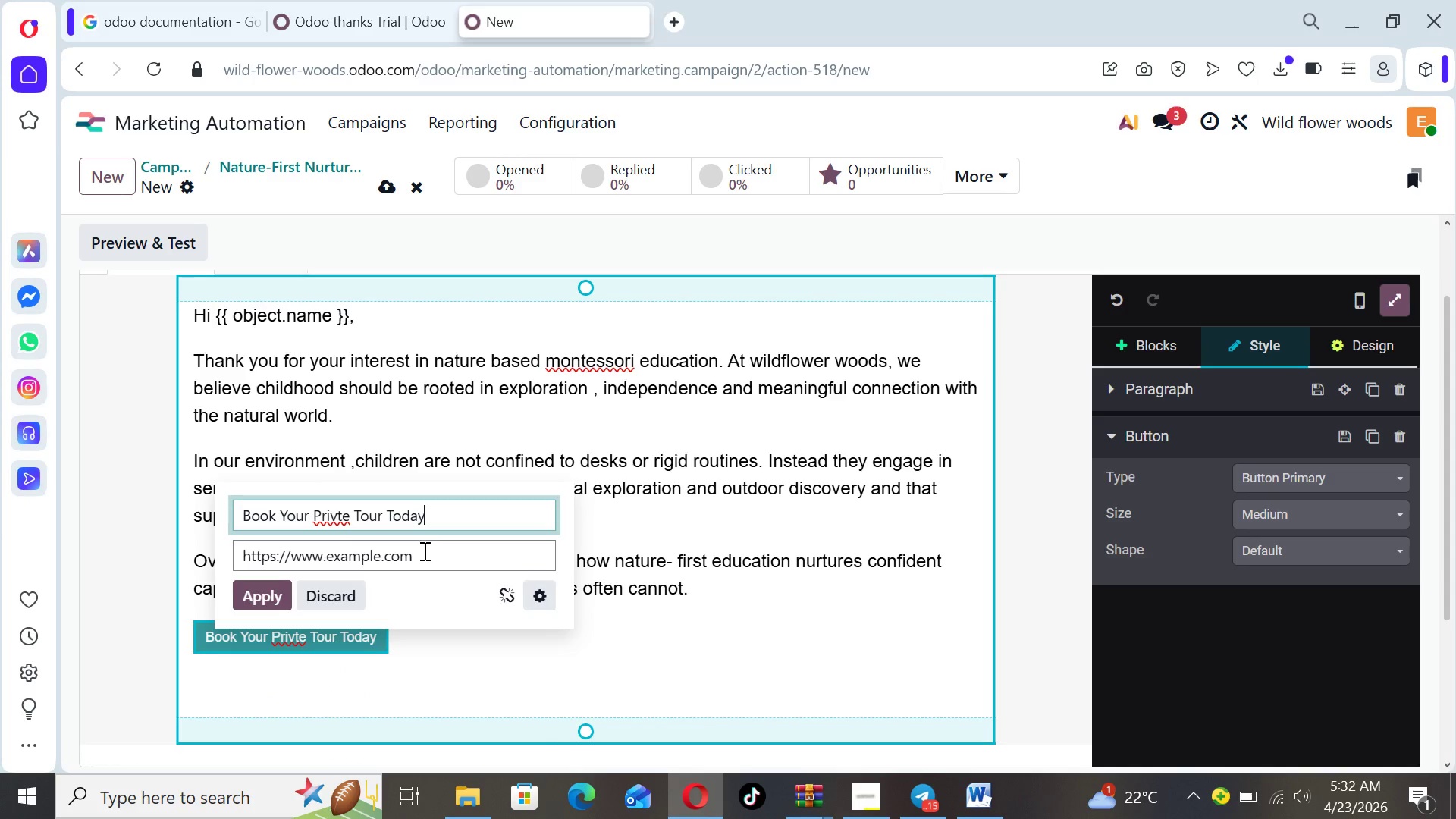 
left_click([421, 554])
 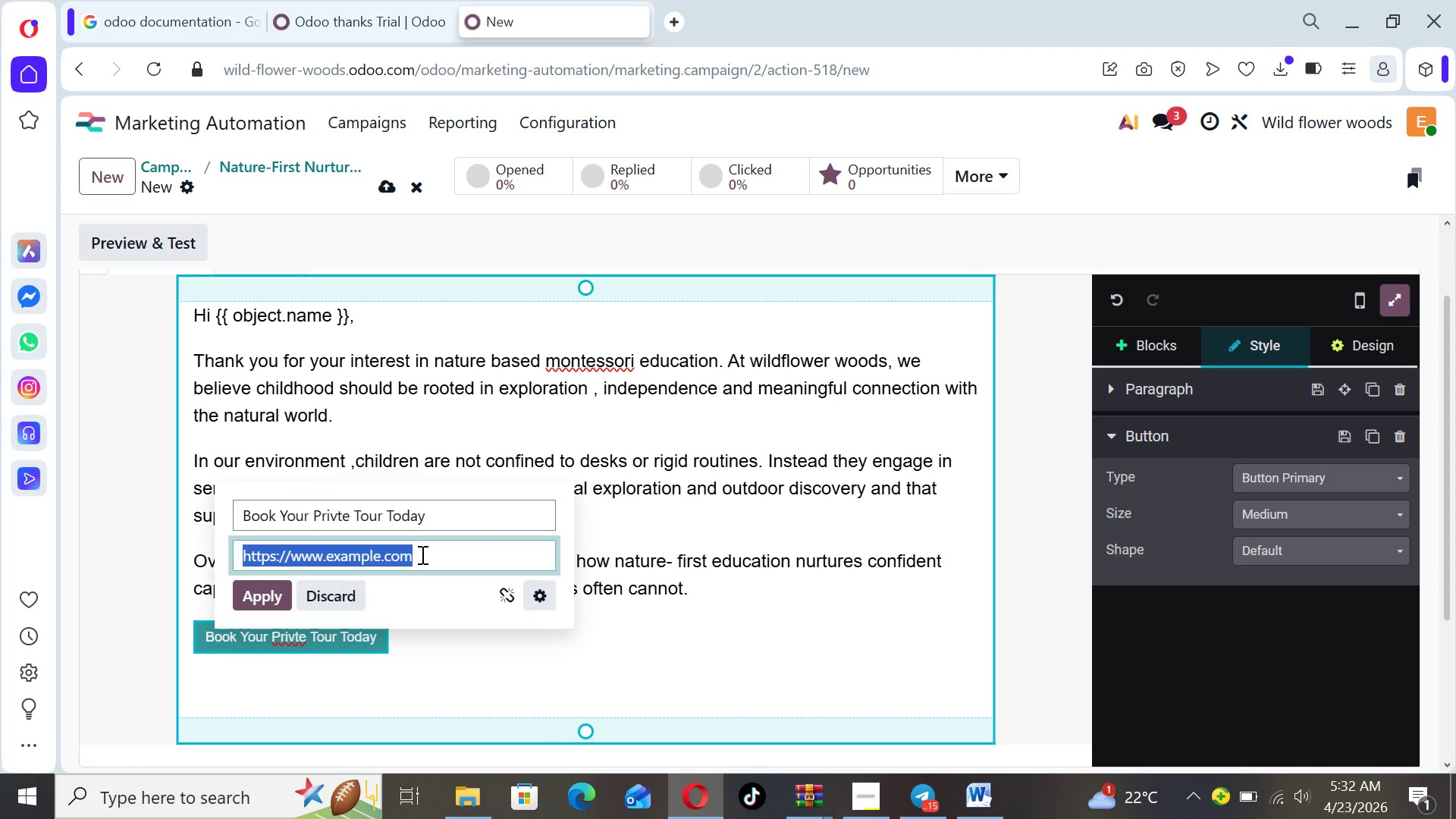 
left_click([421, 554])
 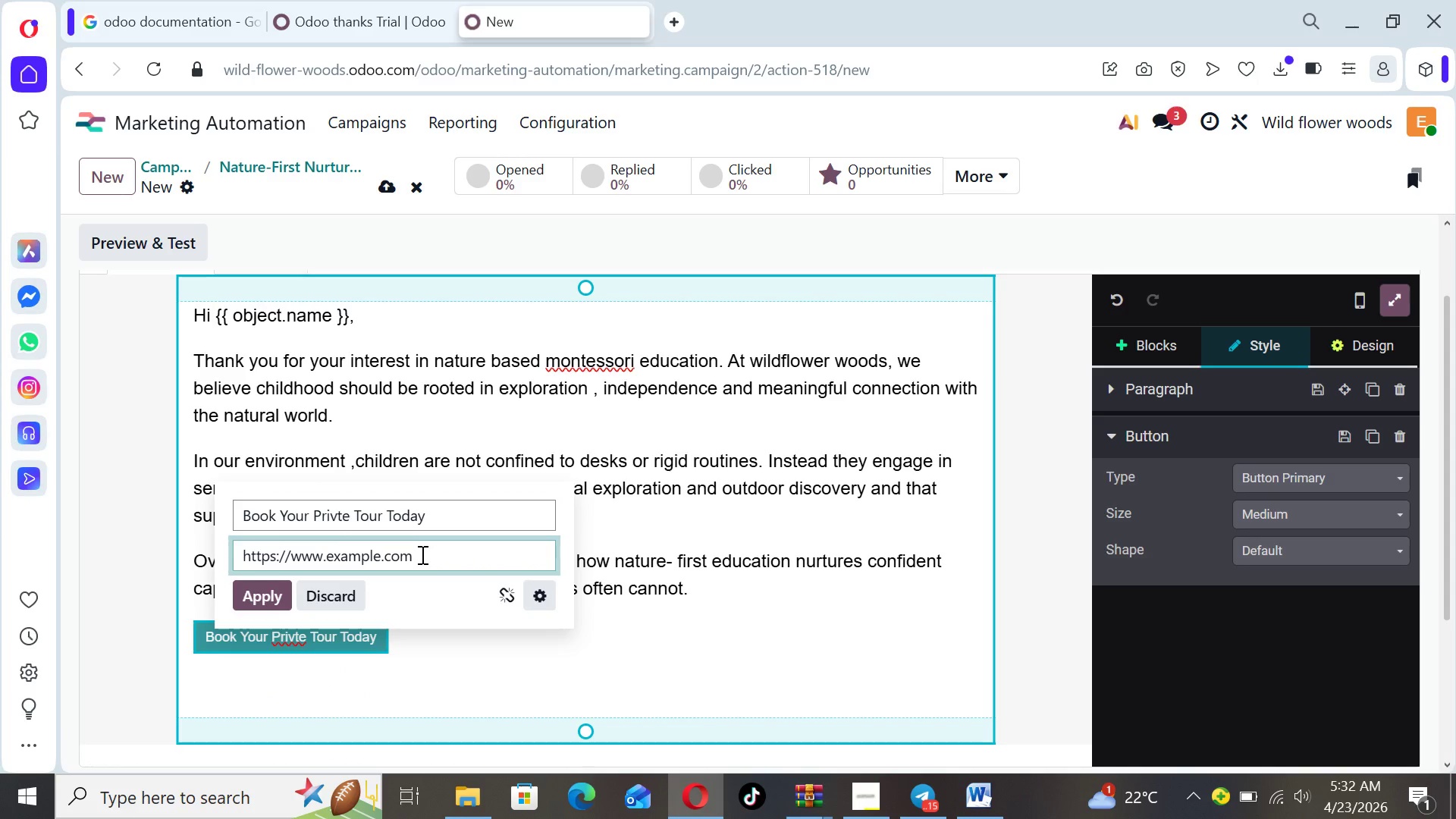 
hold_key(key=Backspace, duration=0.8)
 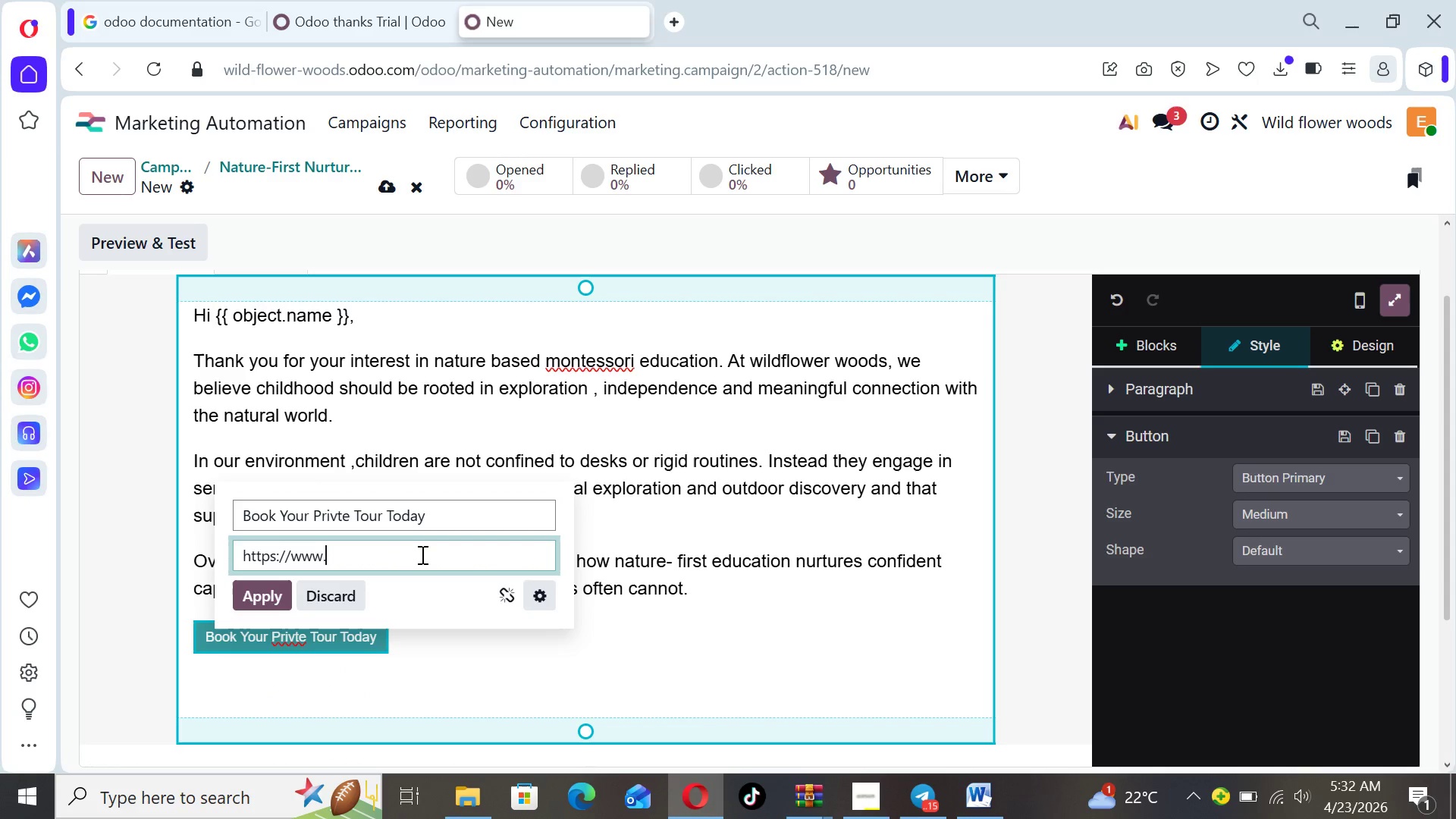 
key(Backspace)
key(Backspace)
key(Backspace)
type(ild)
 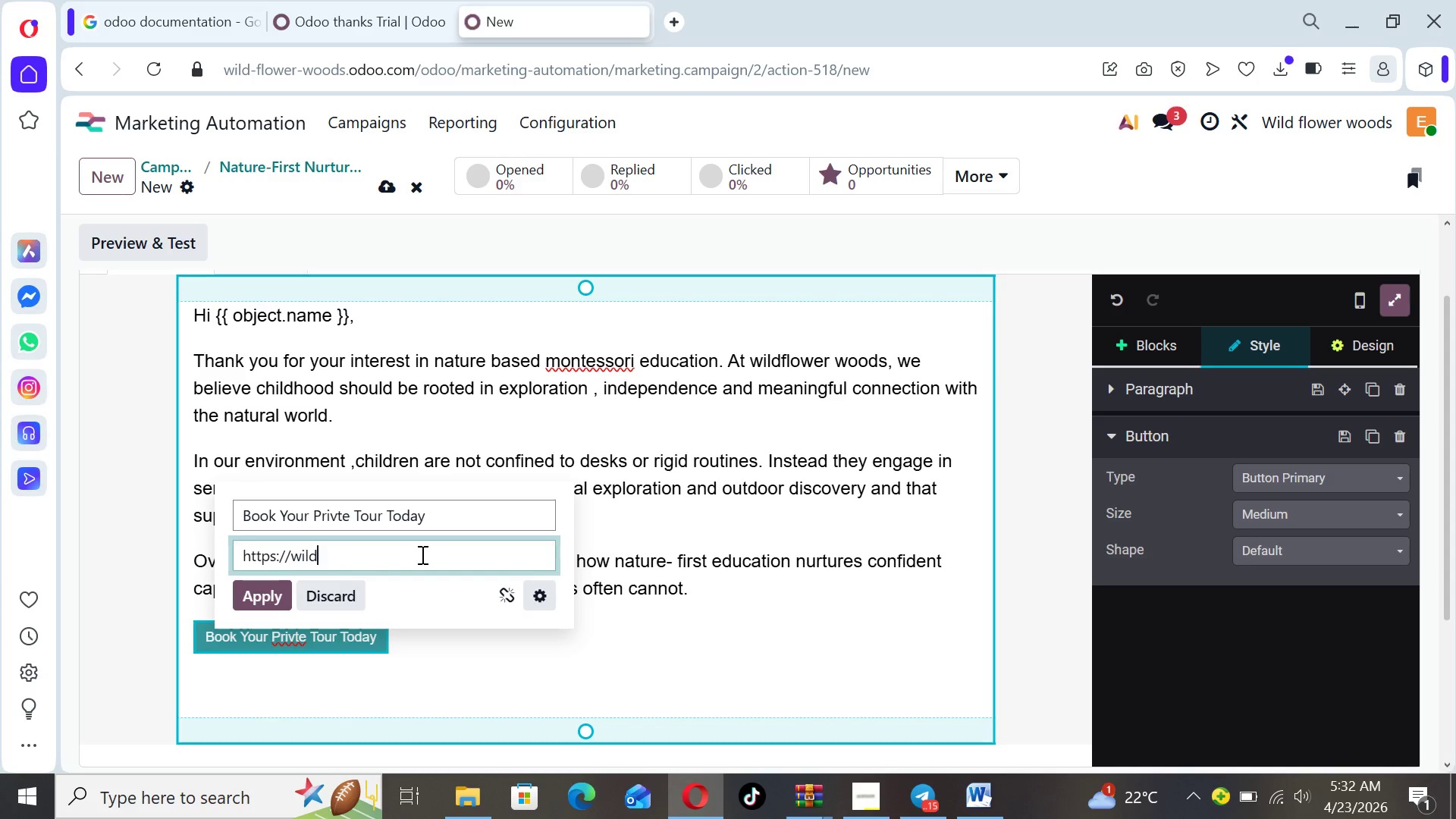 
type(-flower-woods)
 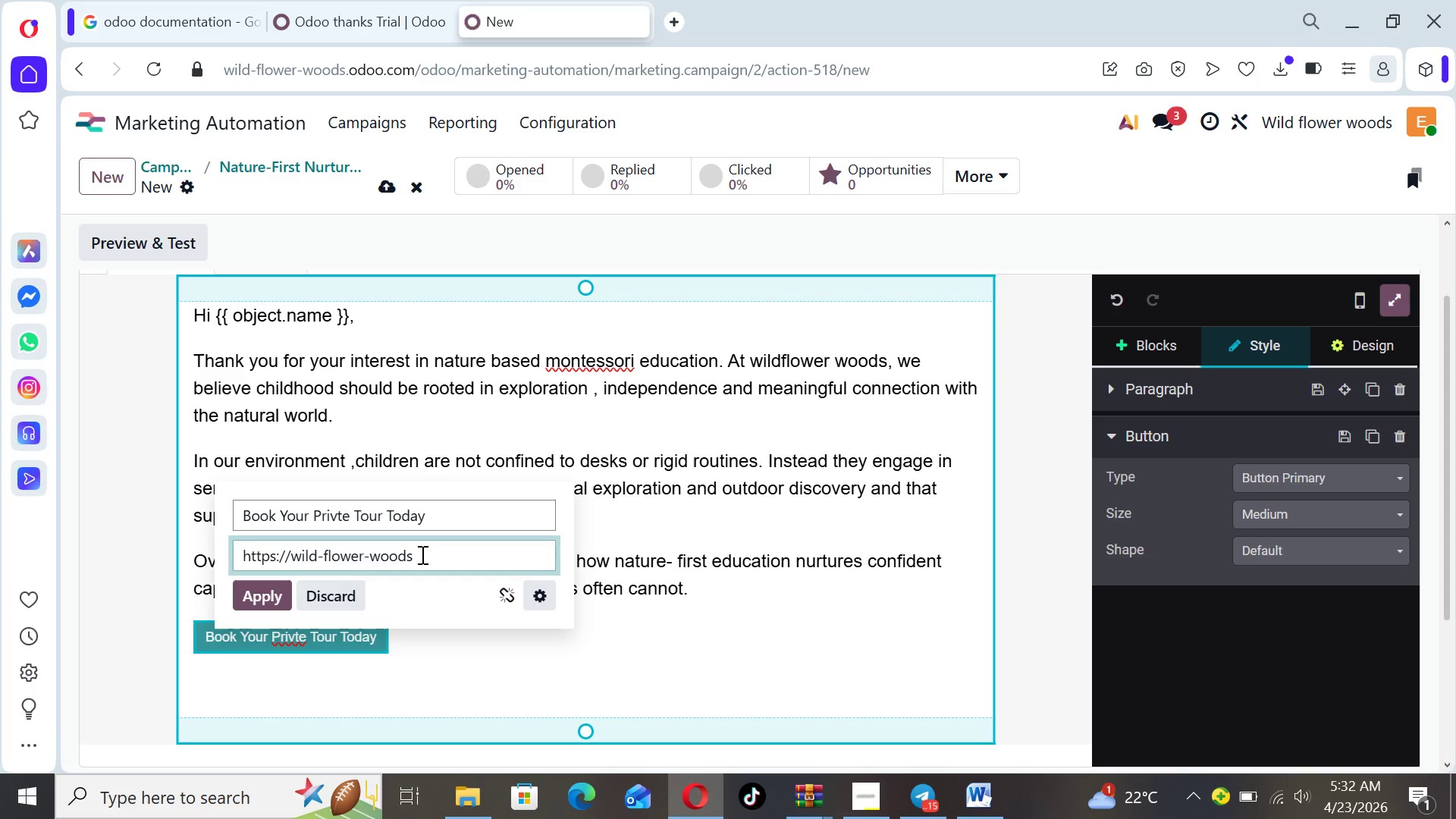 
type(.odoo.com)
 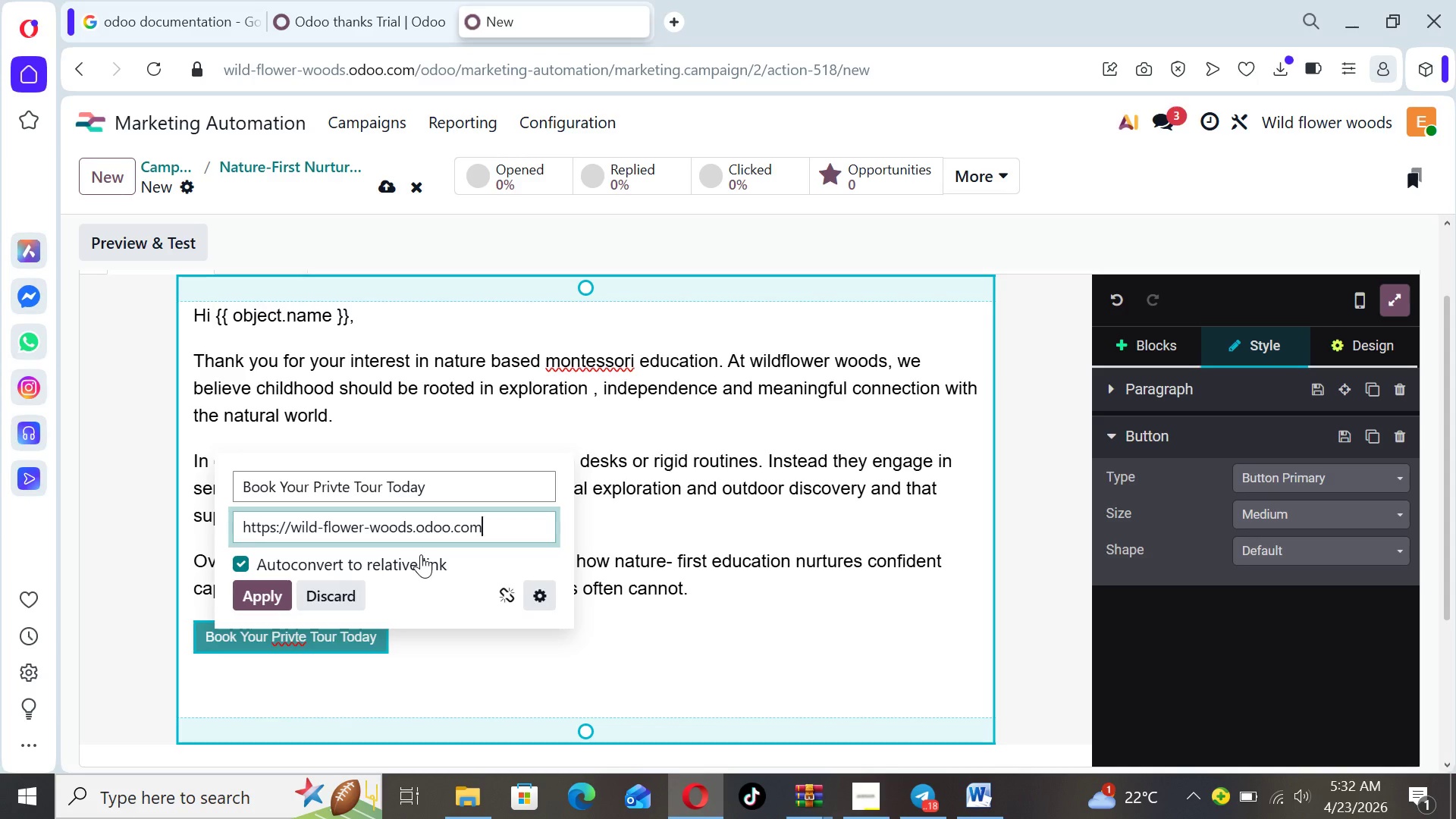 
wait(6.05)
 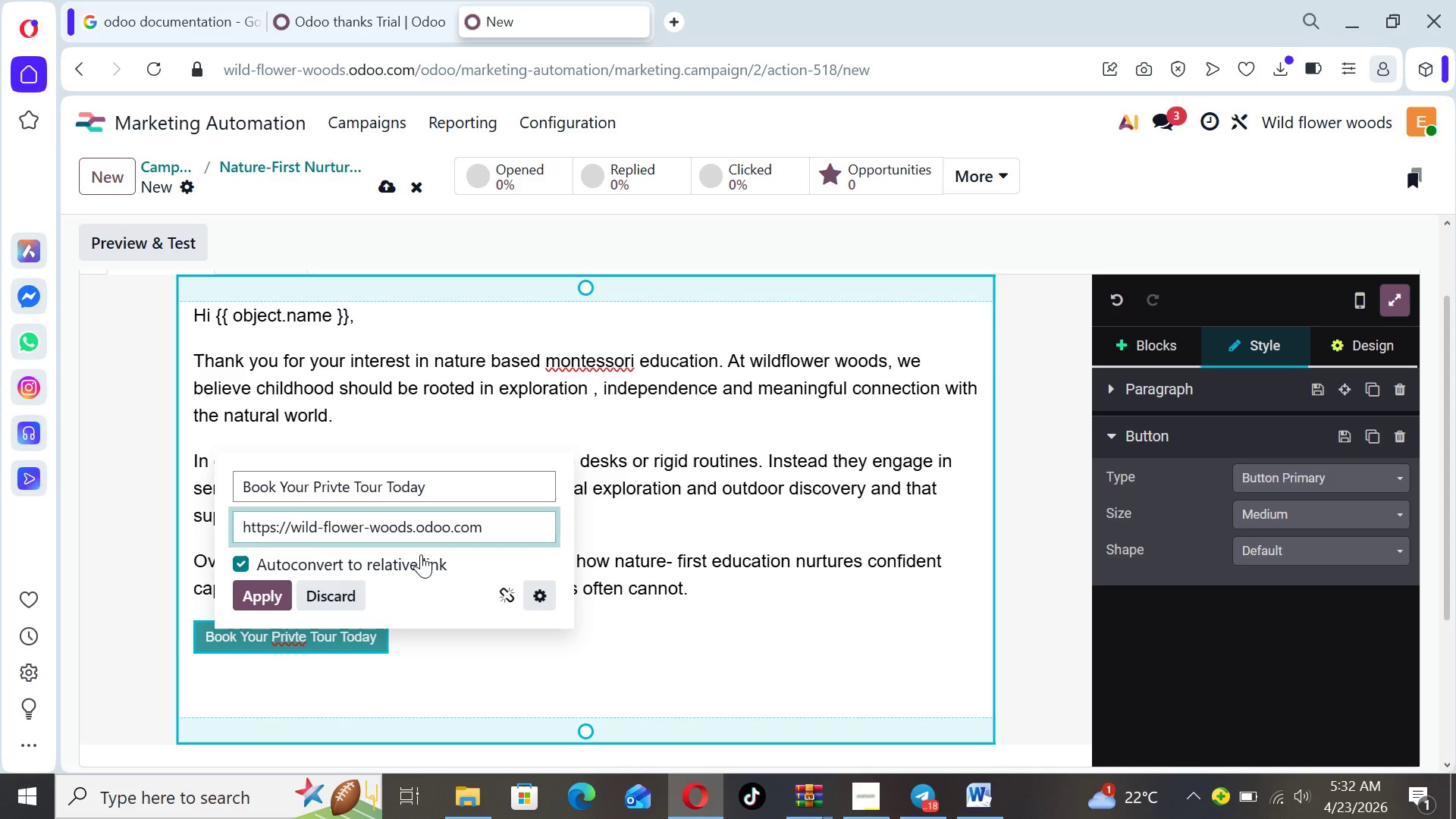 
type(/appoin t)
key(Backspace)
key(Backspace)
type(tment)
 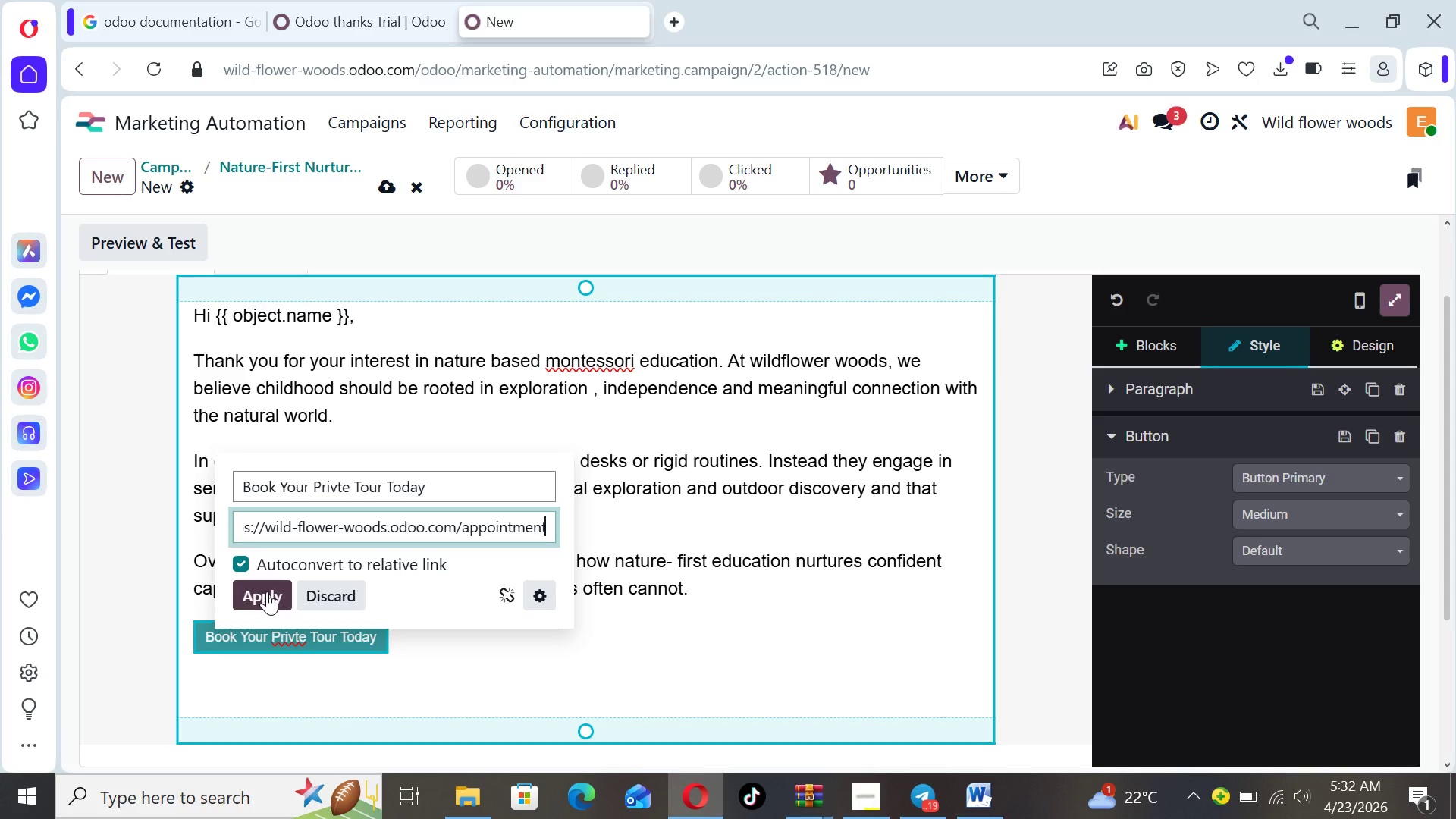 
left_click([265, 591])
 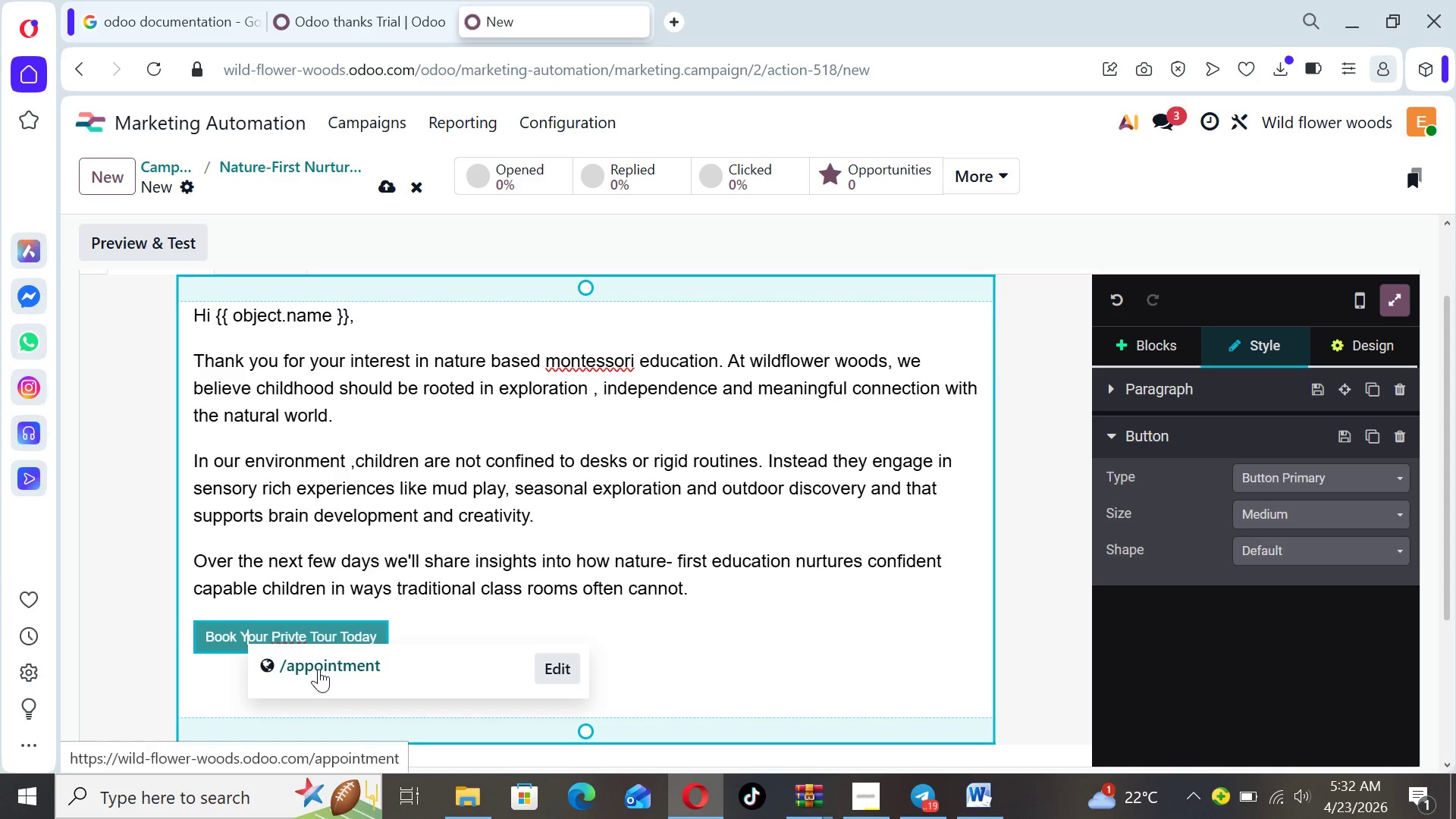 
mouse_move([408, 631])
 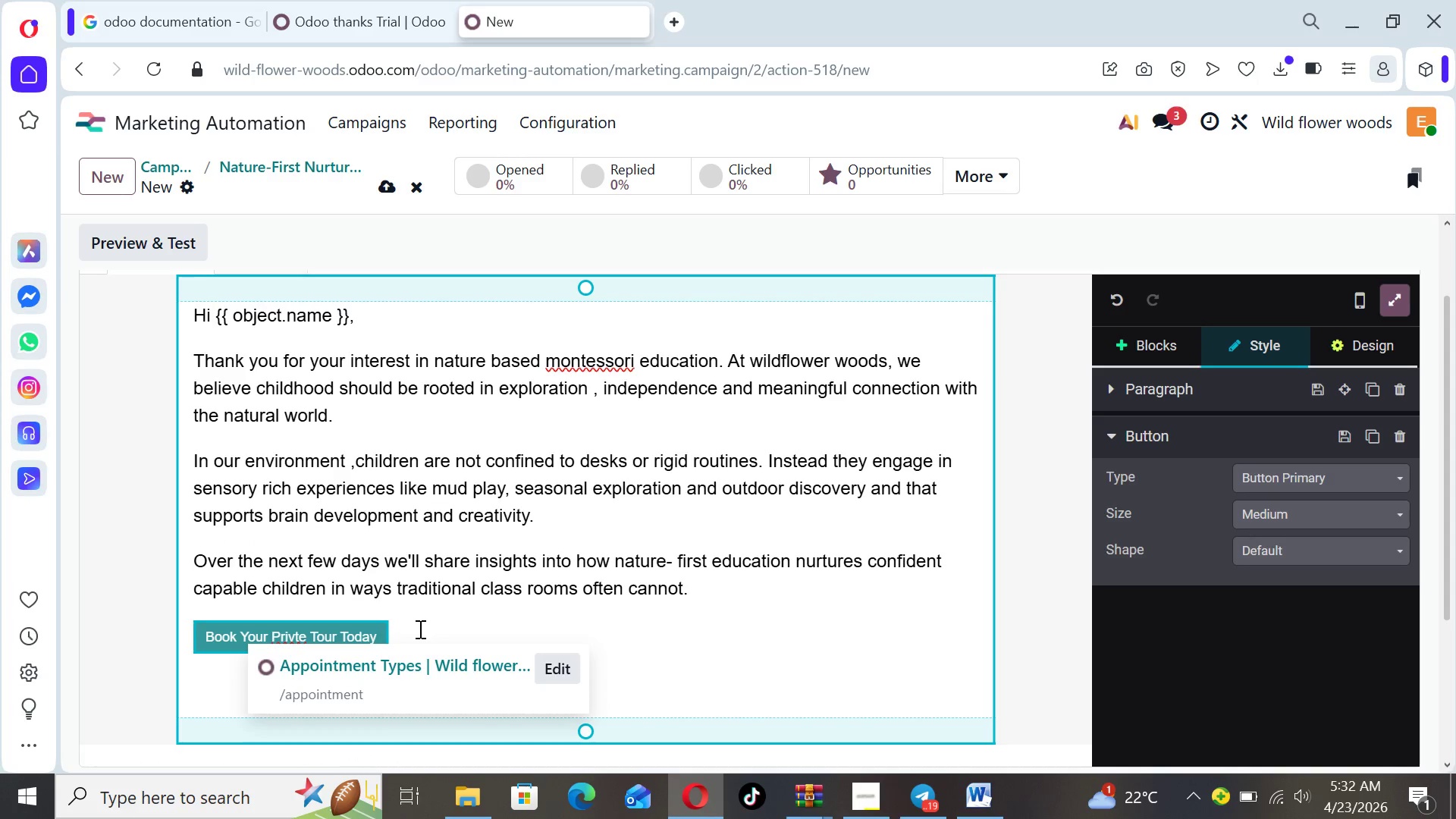 
left_click([418, 628])
 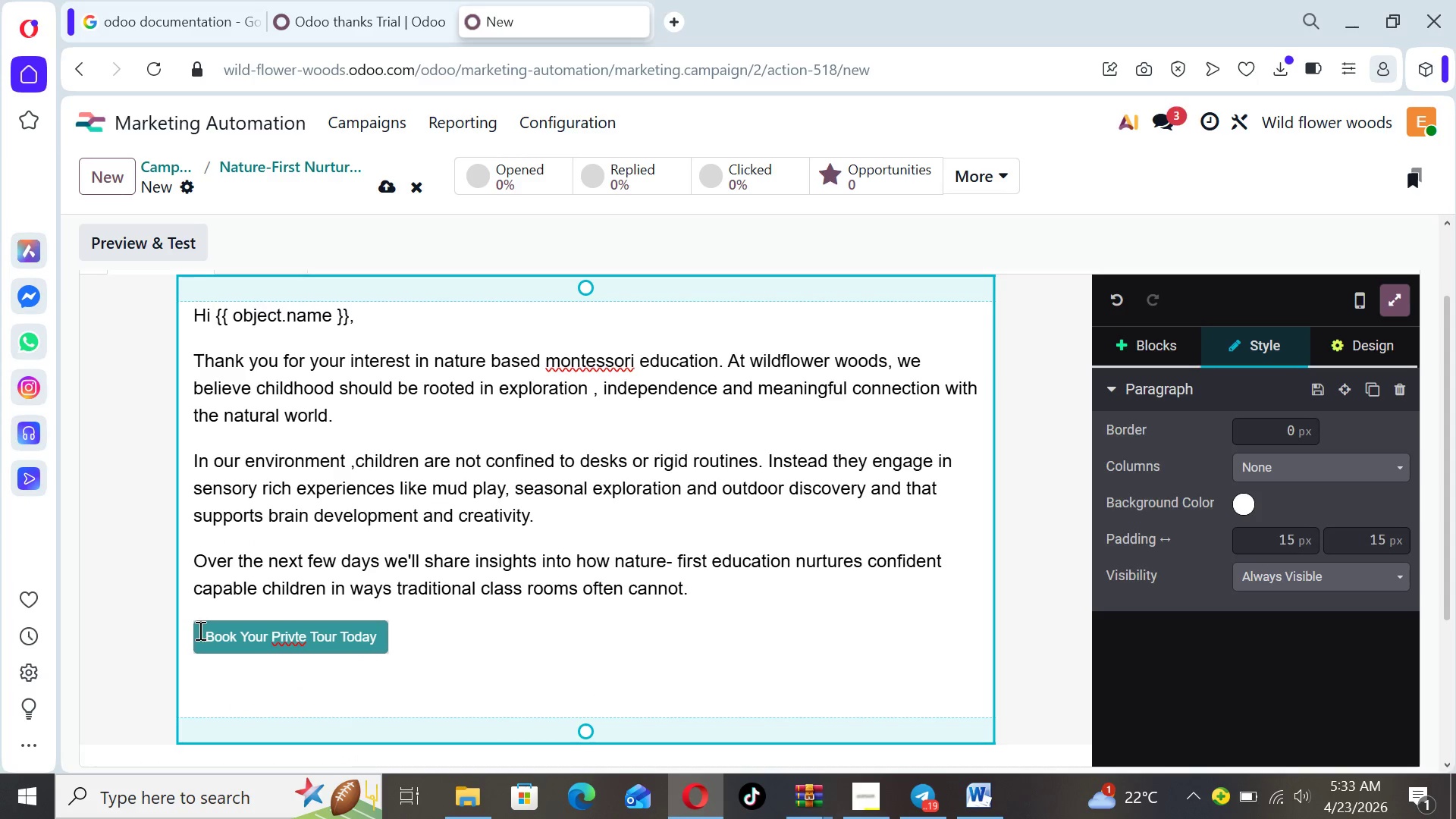 
left_click([191, 630])
 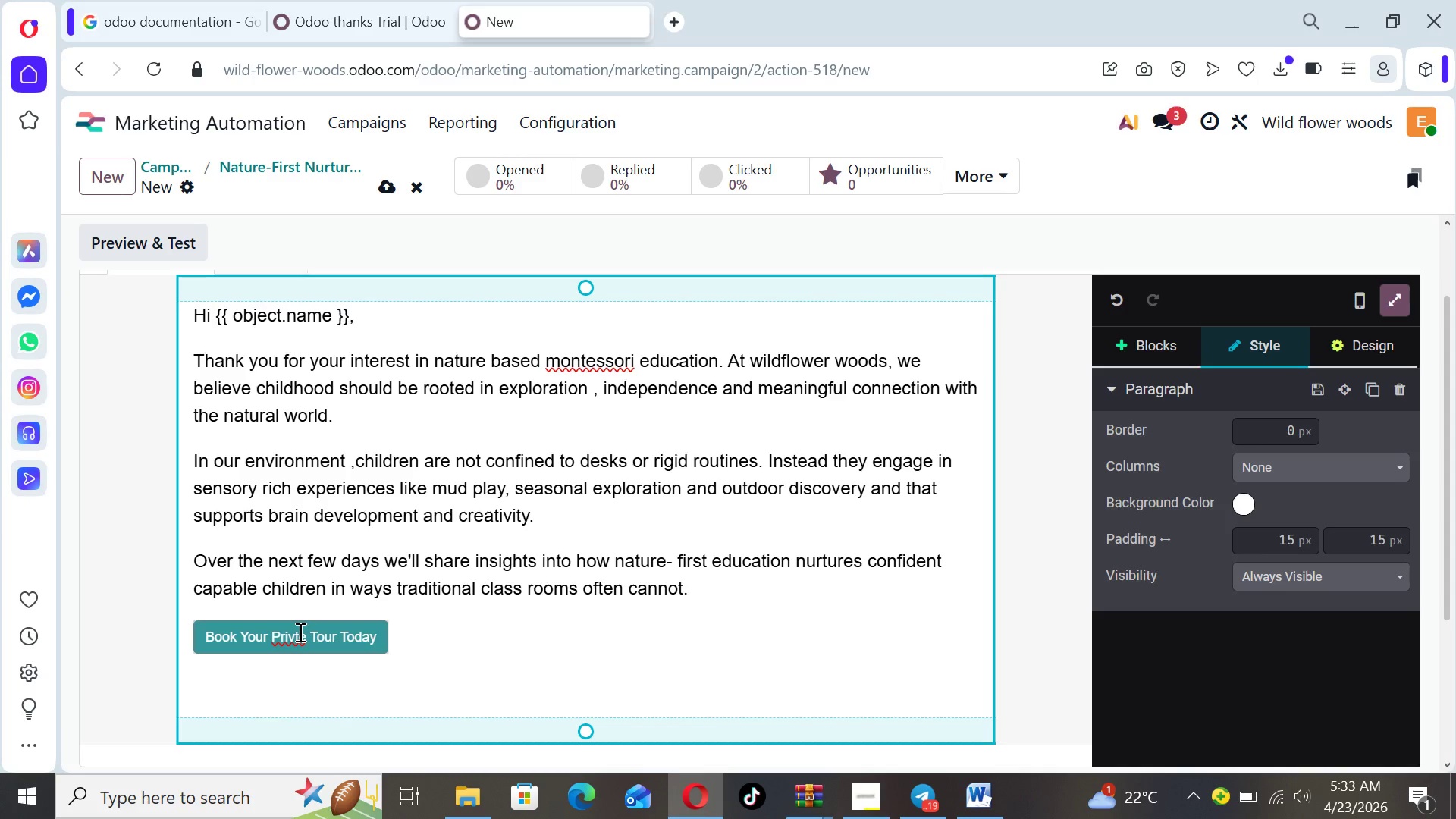 
left_click([295, 632])
 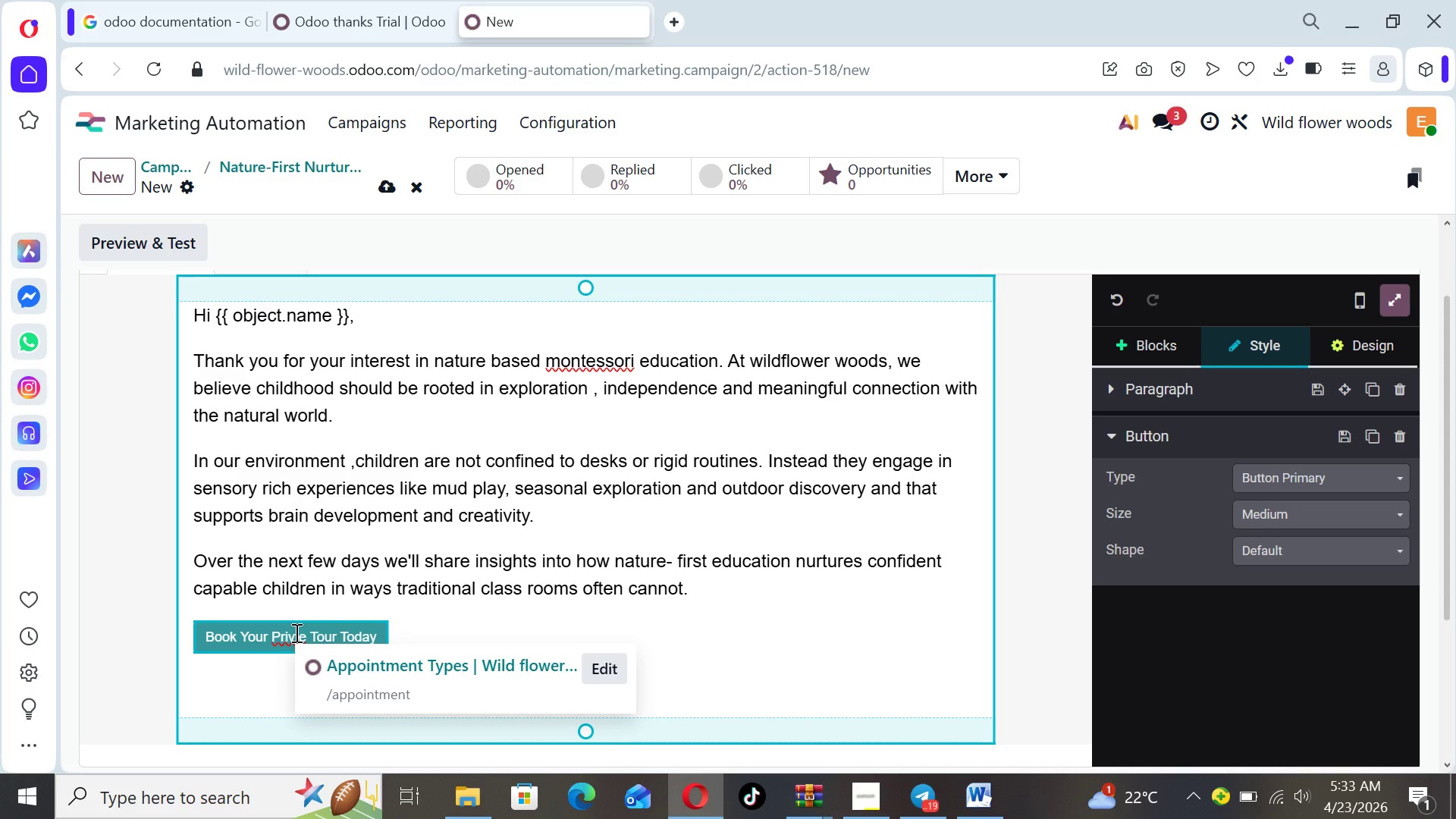 
key(A)
 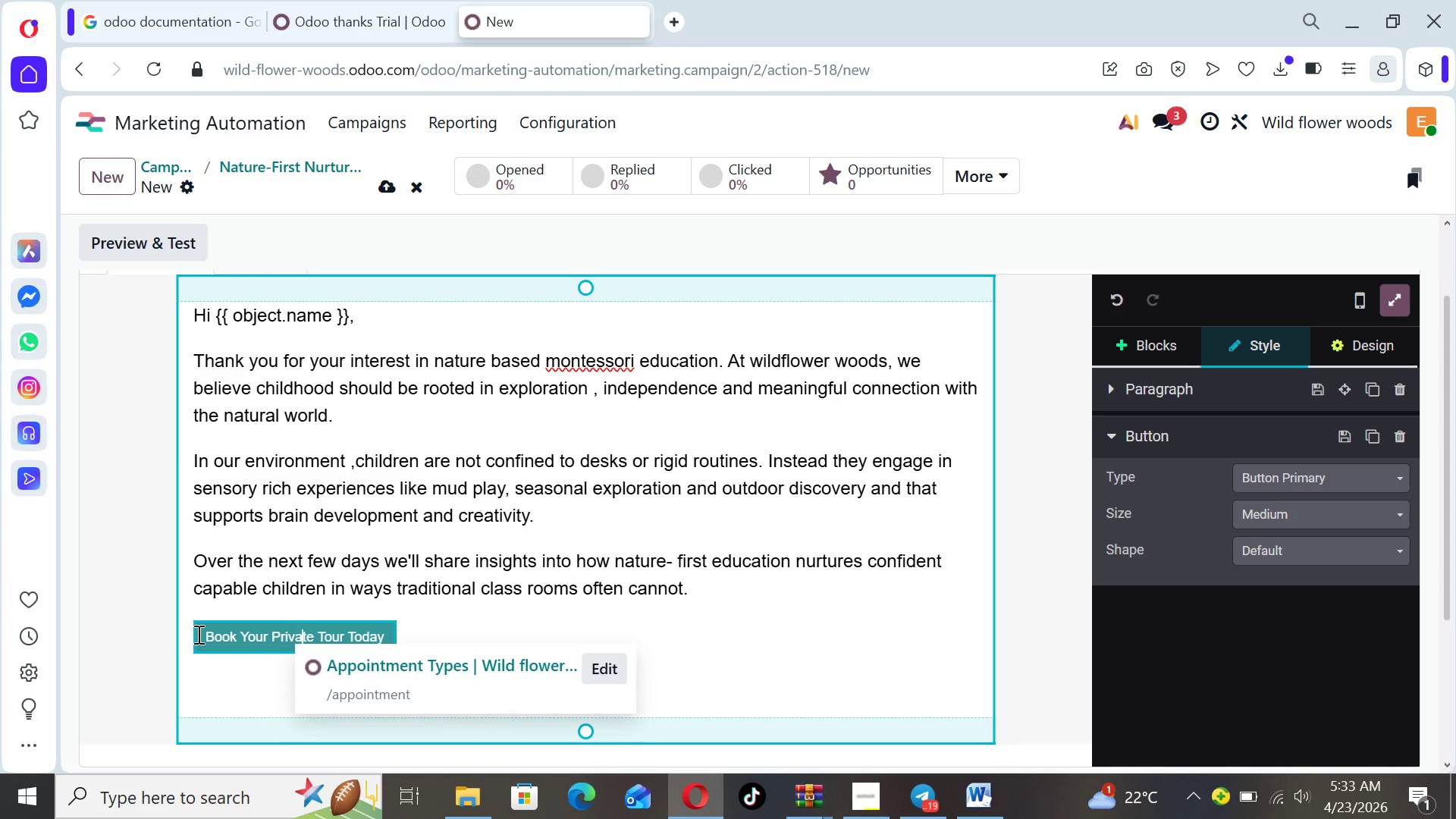 
left_click([197, 634])
 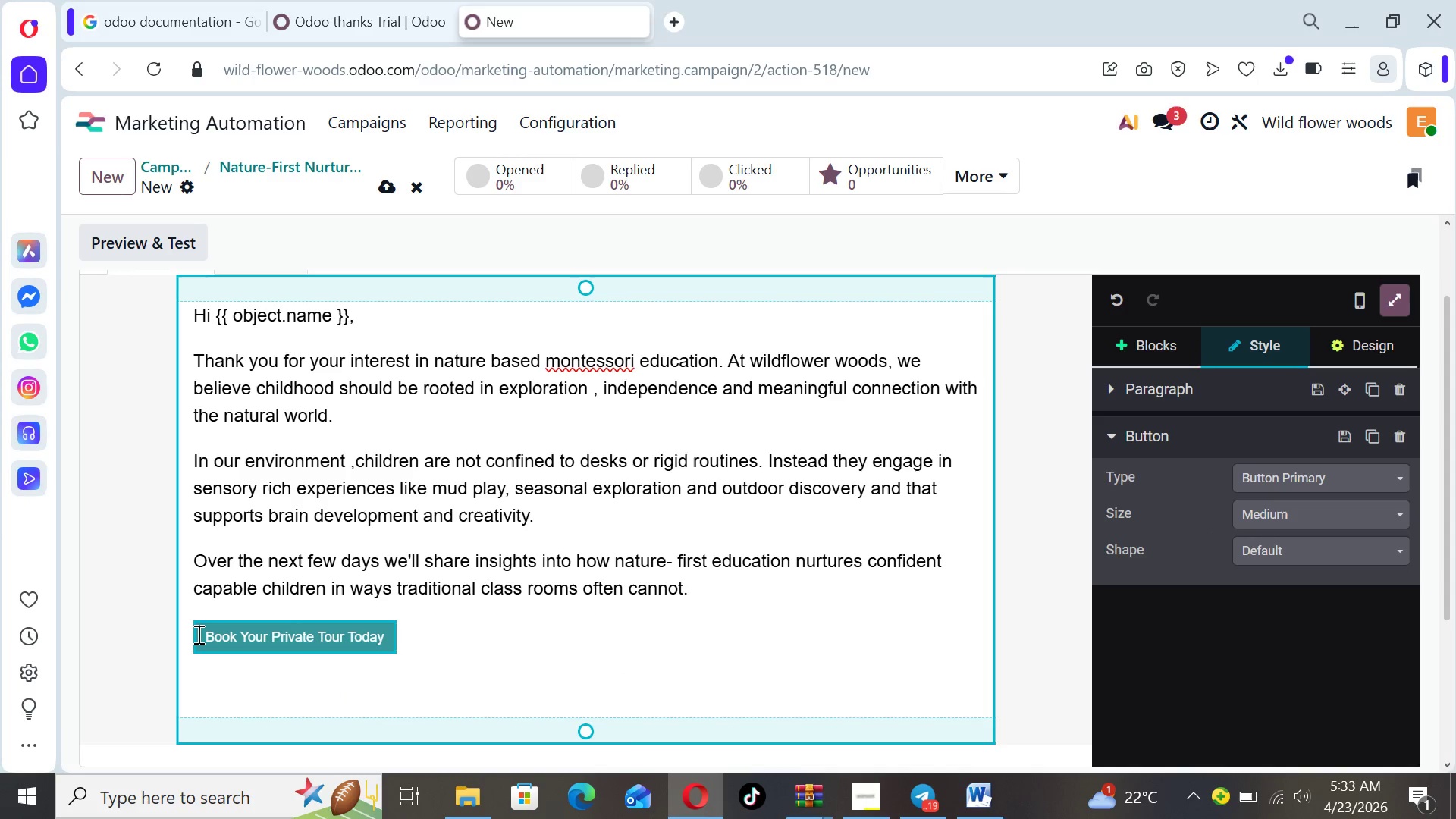 
hold_key(key=Space, duration=0.59)
 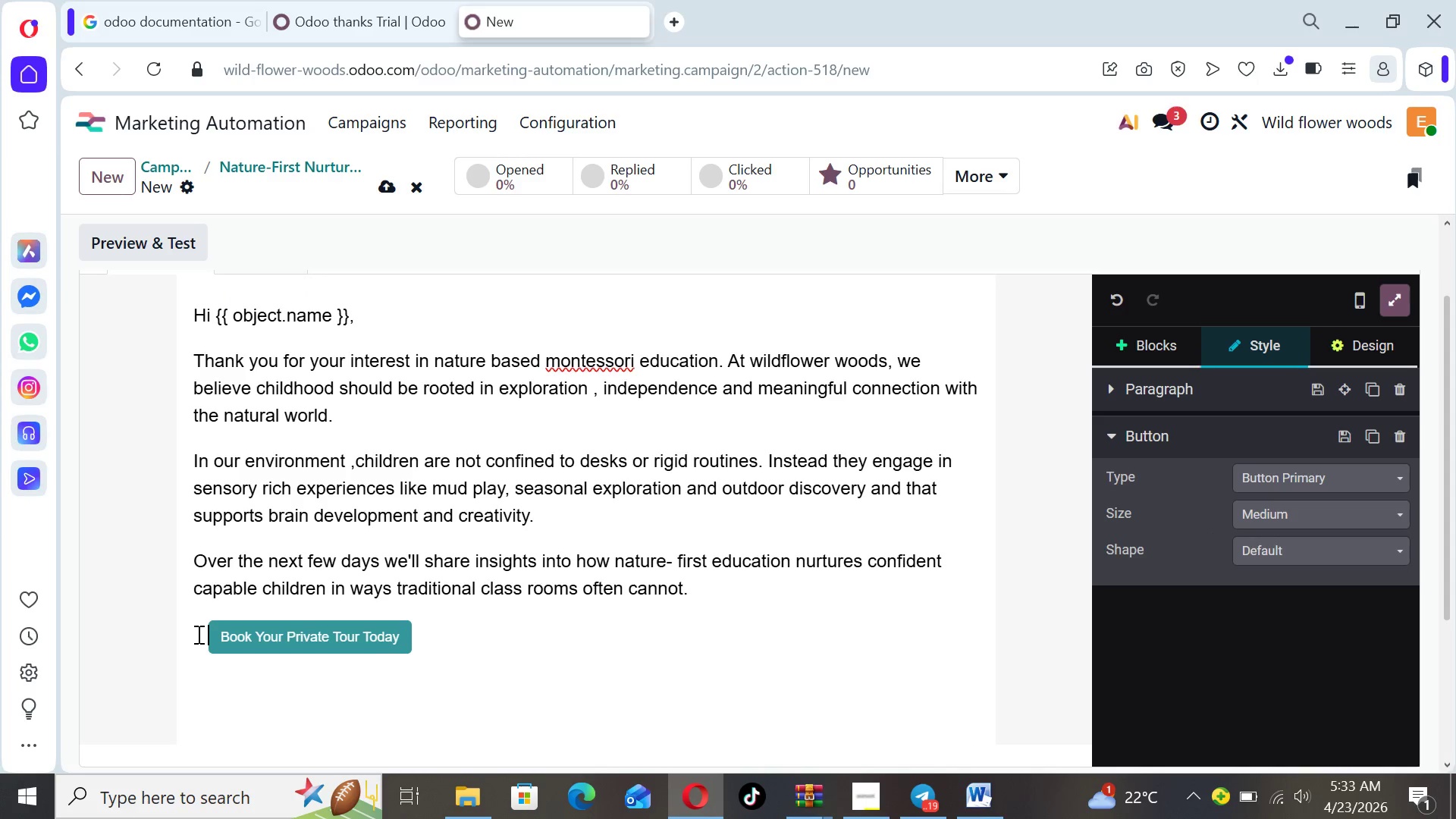 
key(Space)
 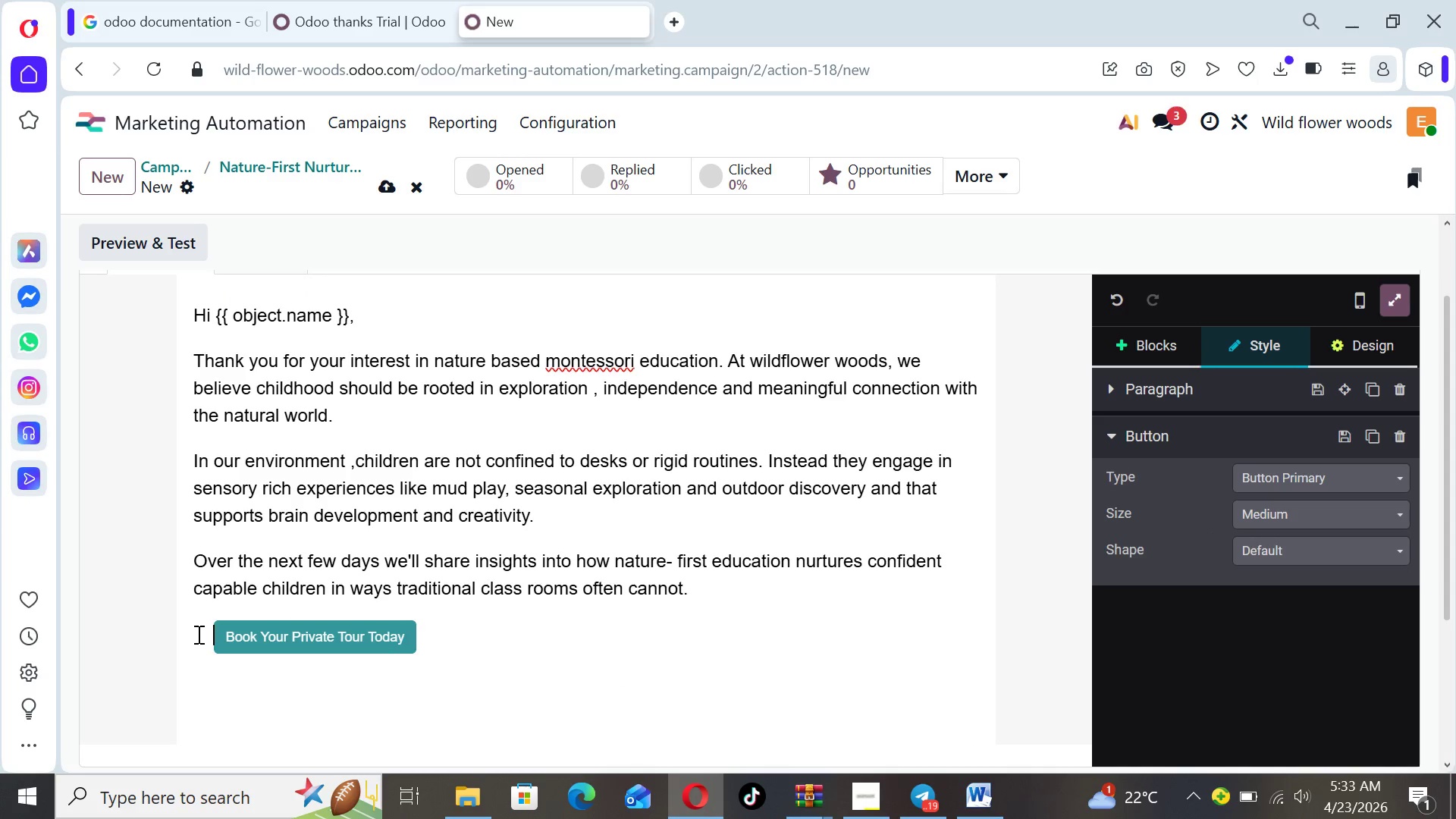 
hold_key(key=Space, duration=1.33)
 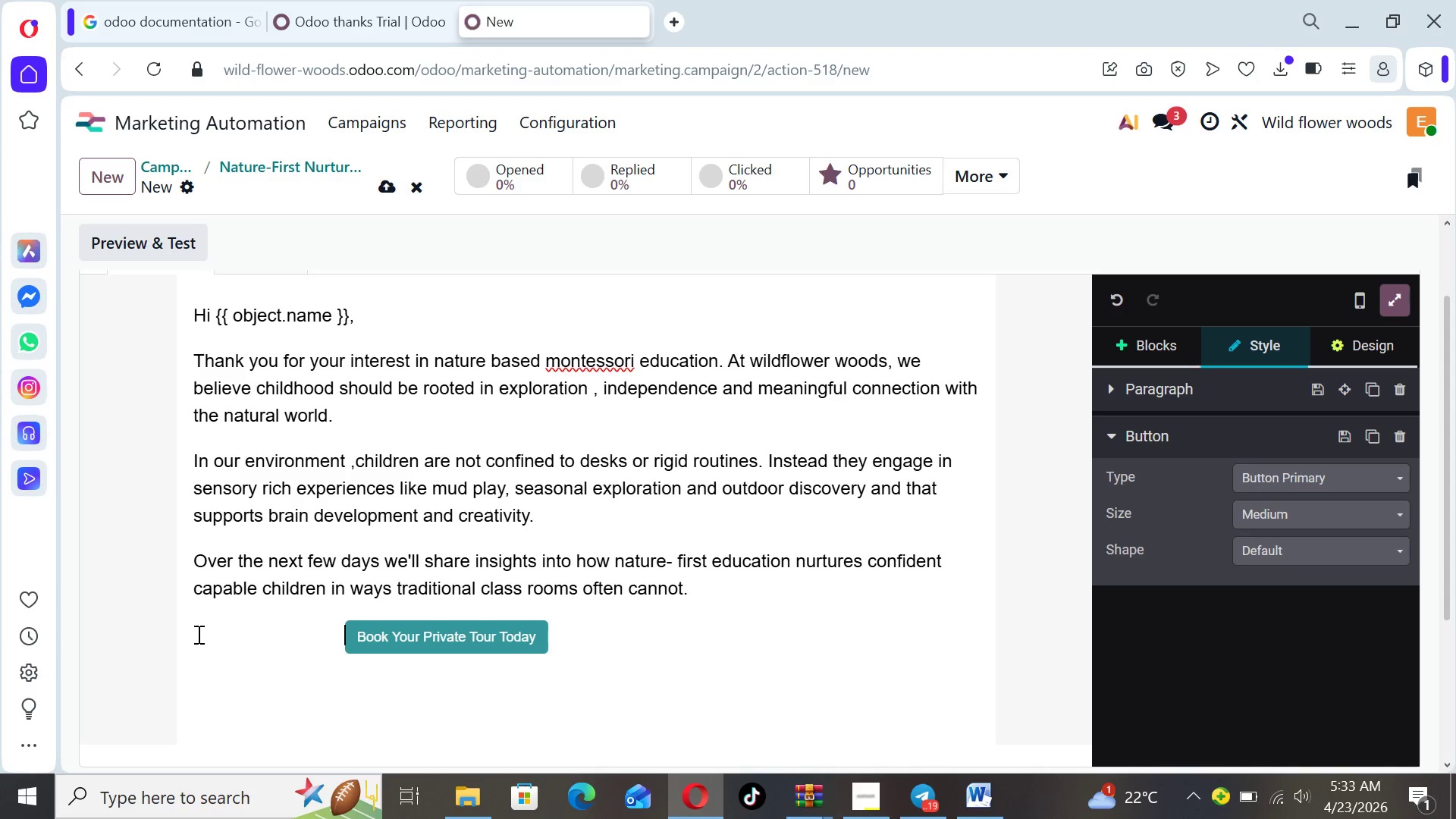 
key(Space)
 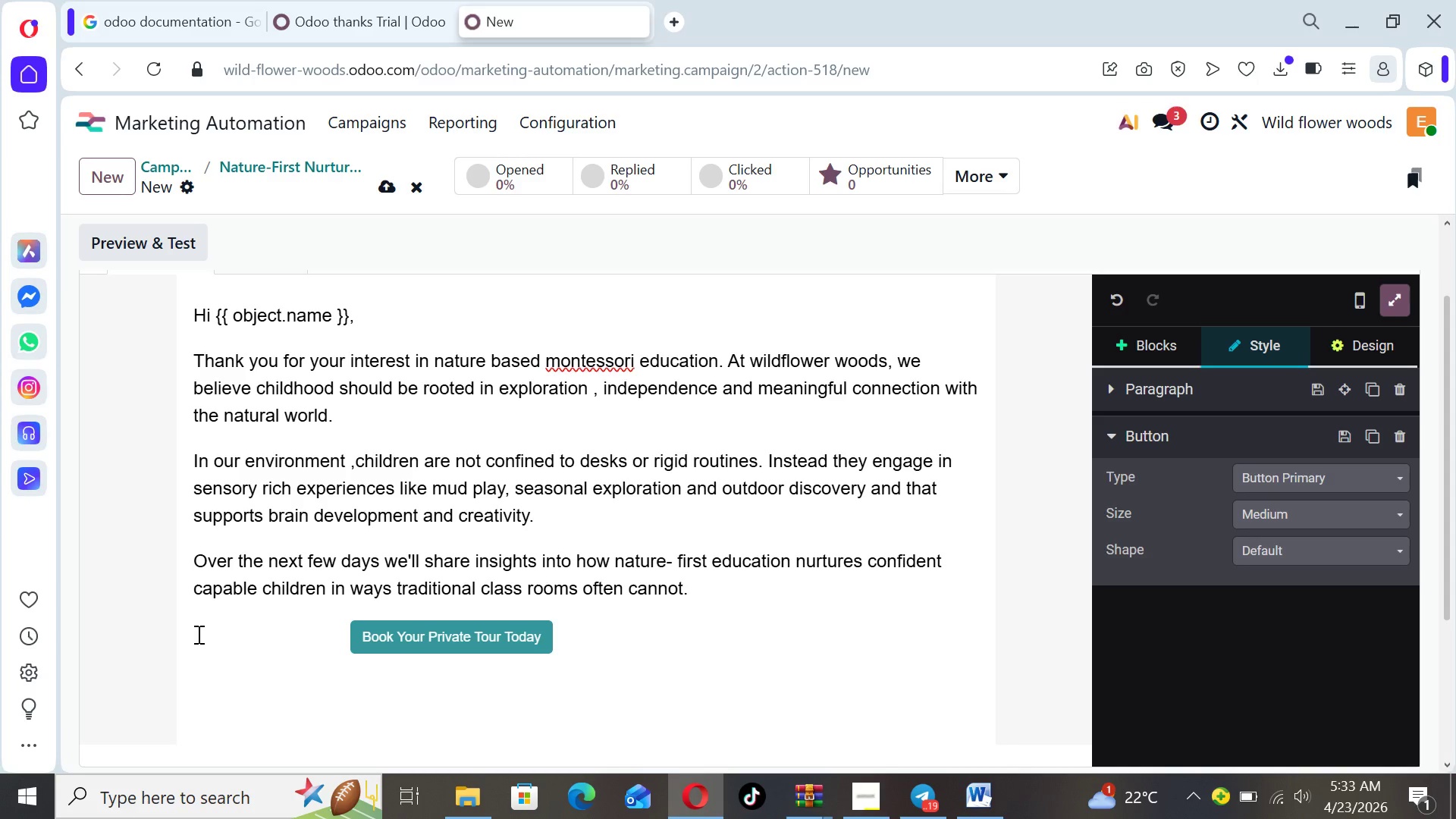 
key(Space)
 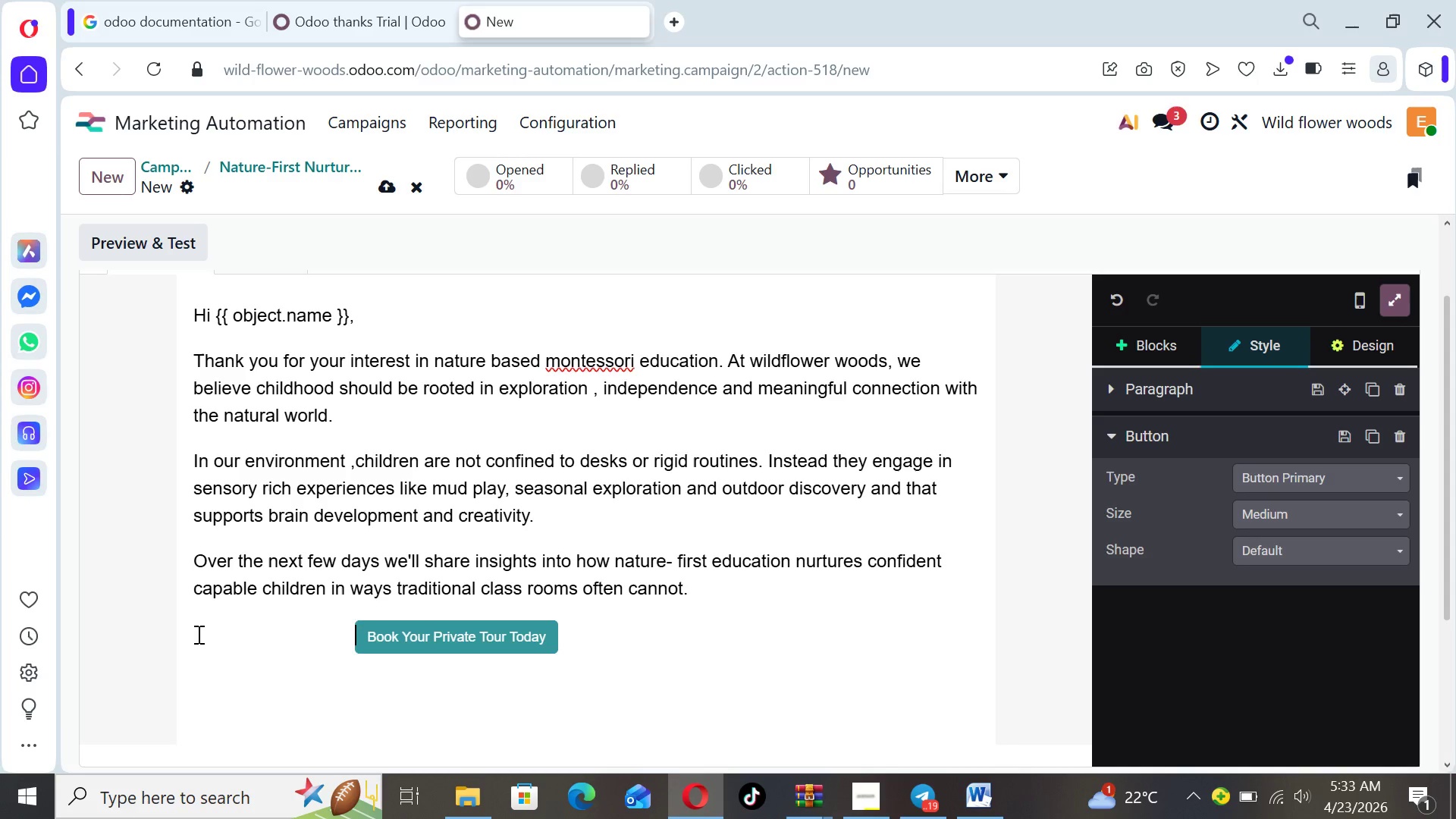 
key(Space)
 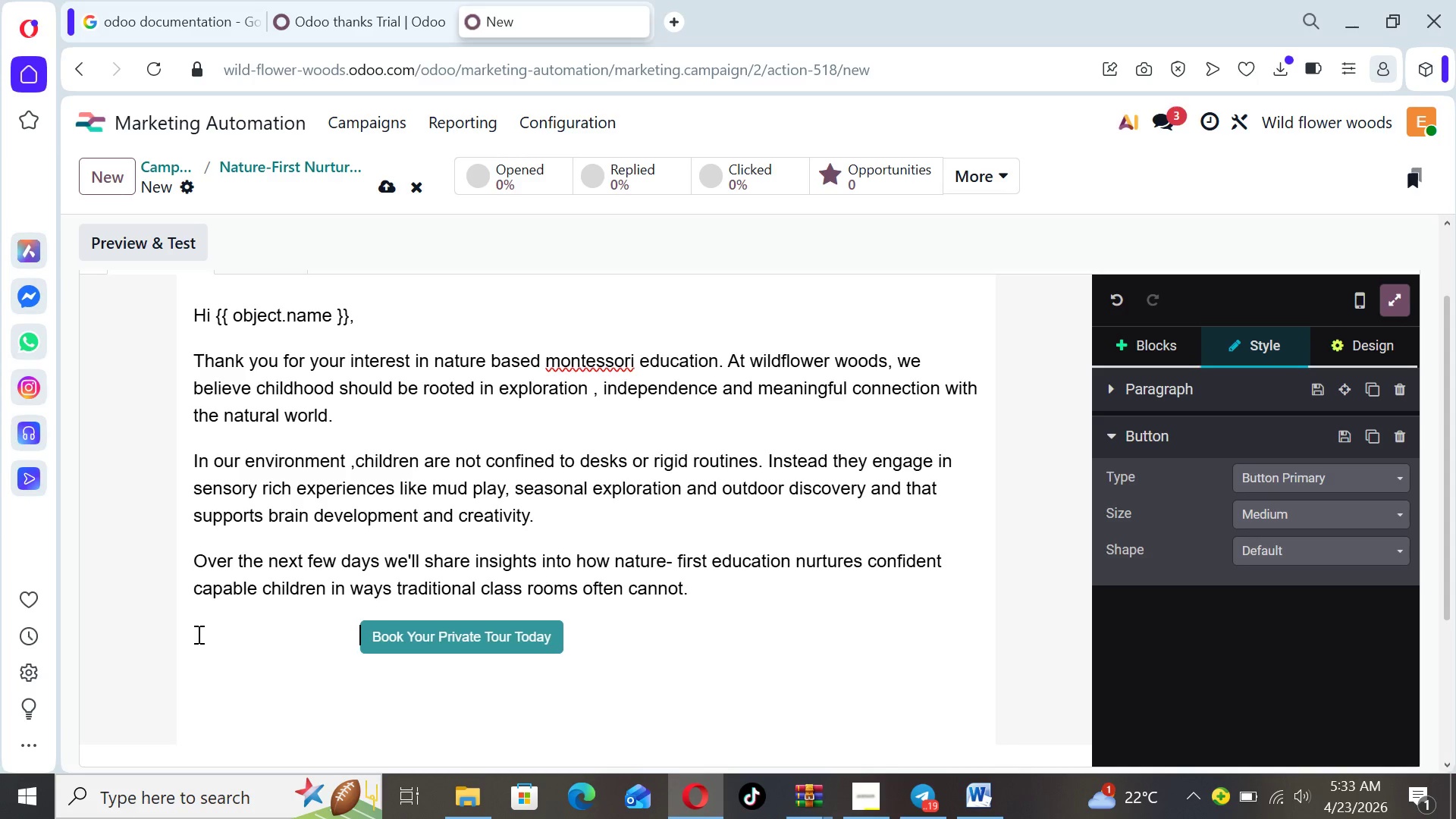 
key(Space)
 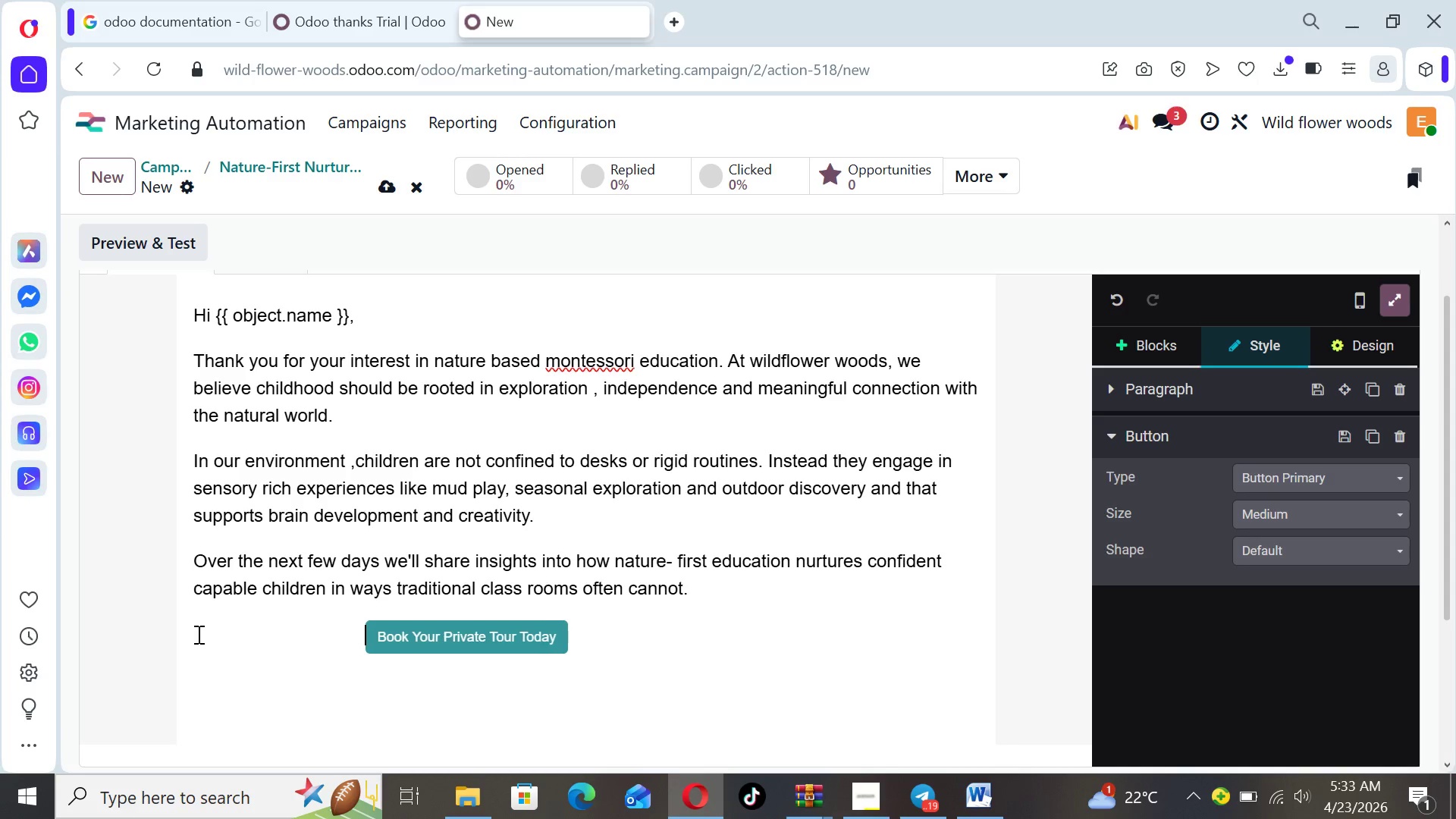 
key(Space)
 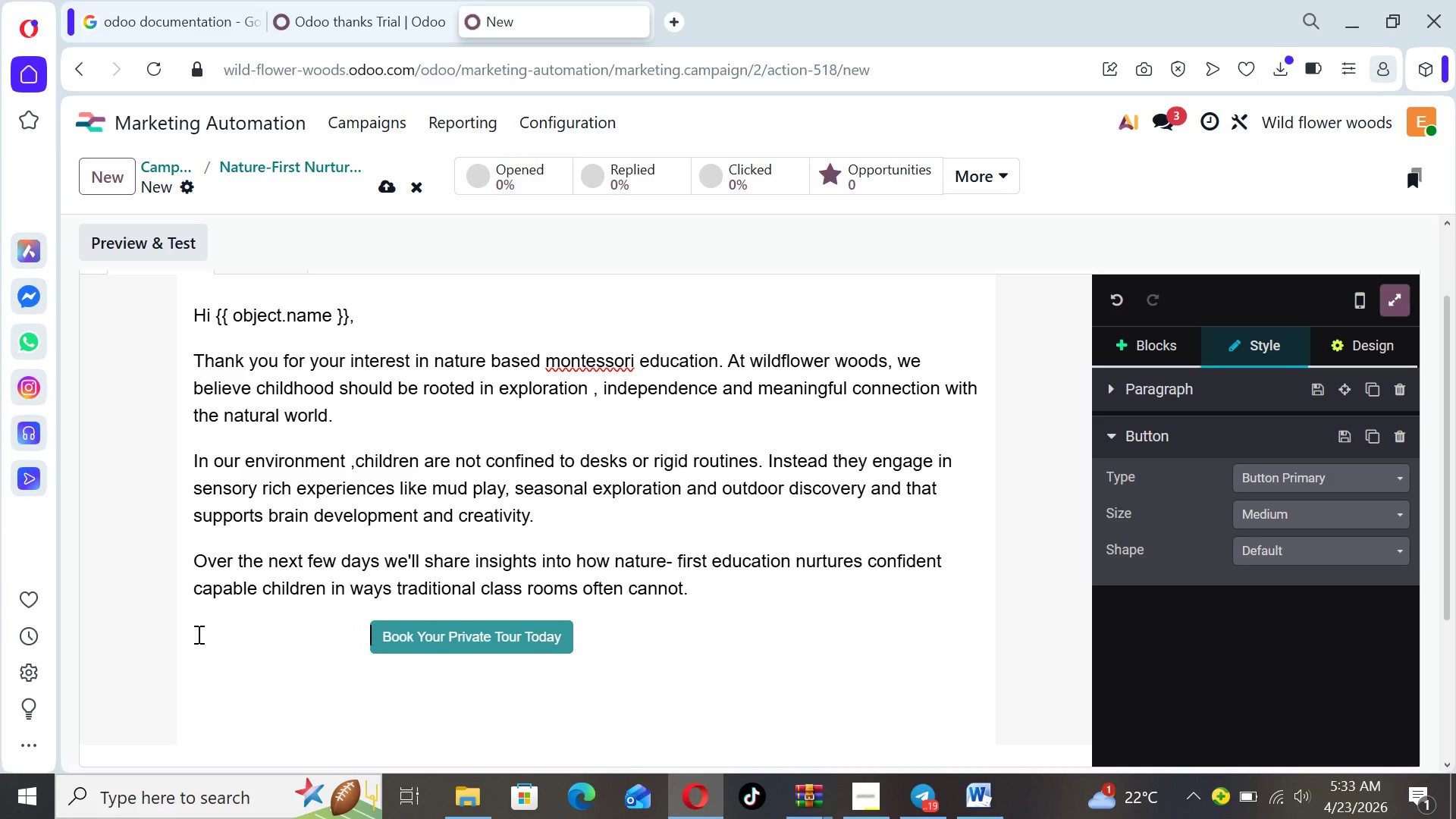 
key(Space)
 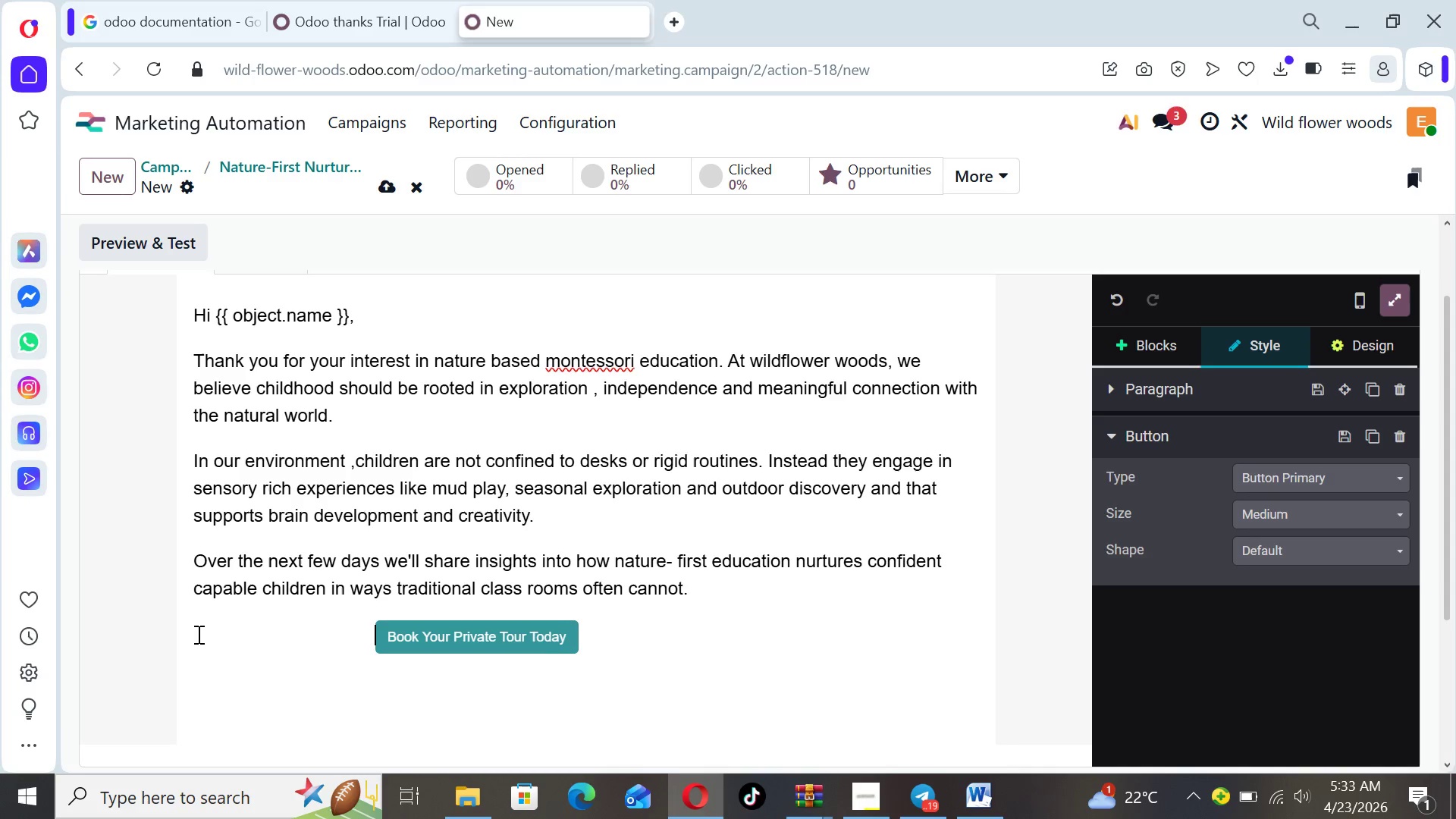 
key(Space)
 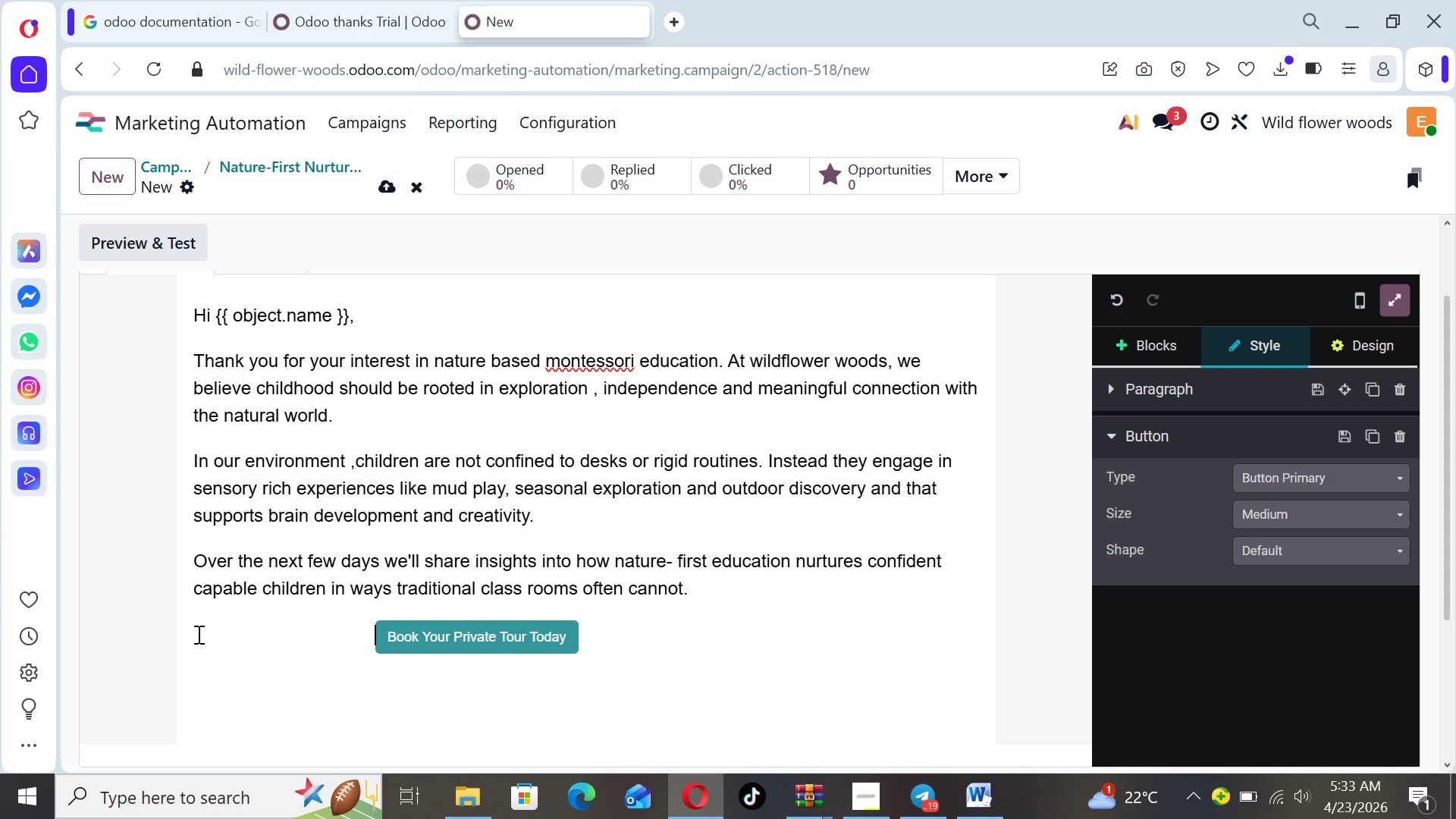 
key(Space)
 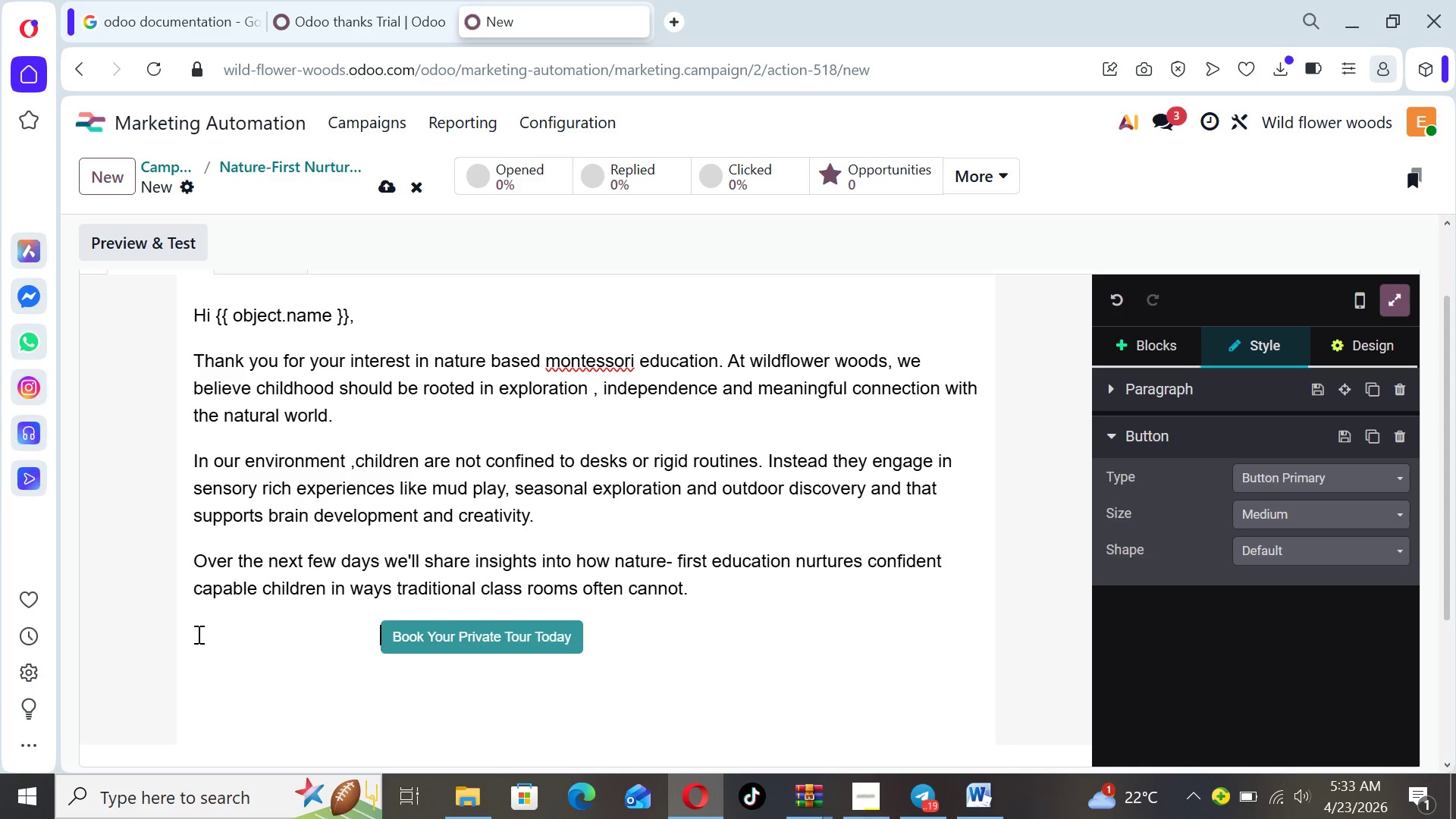 
key(Space)
 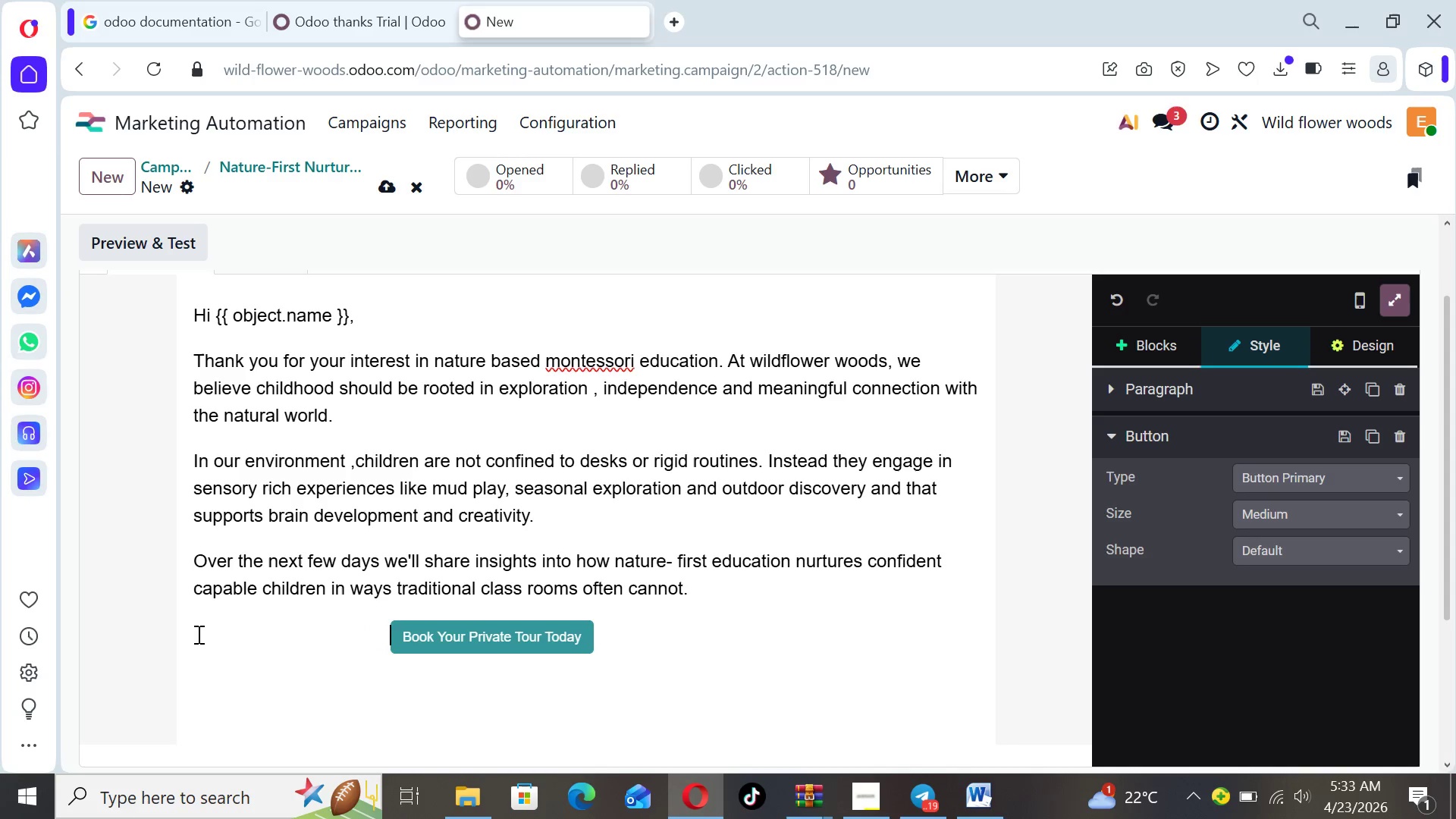 
key(Space)
 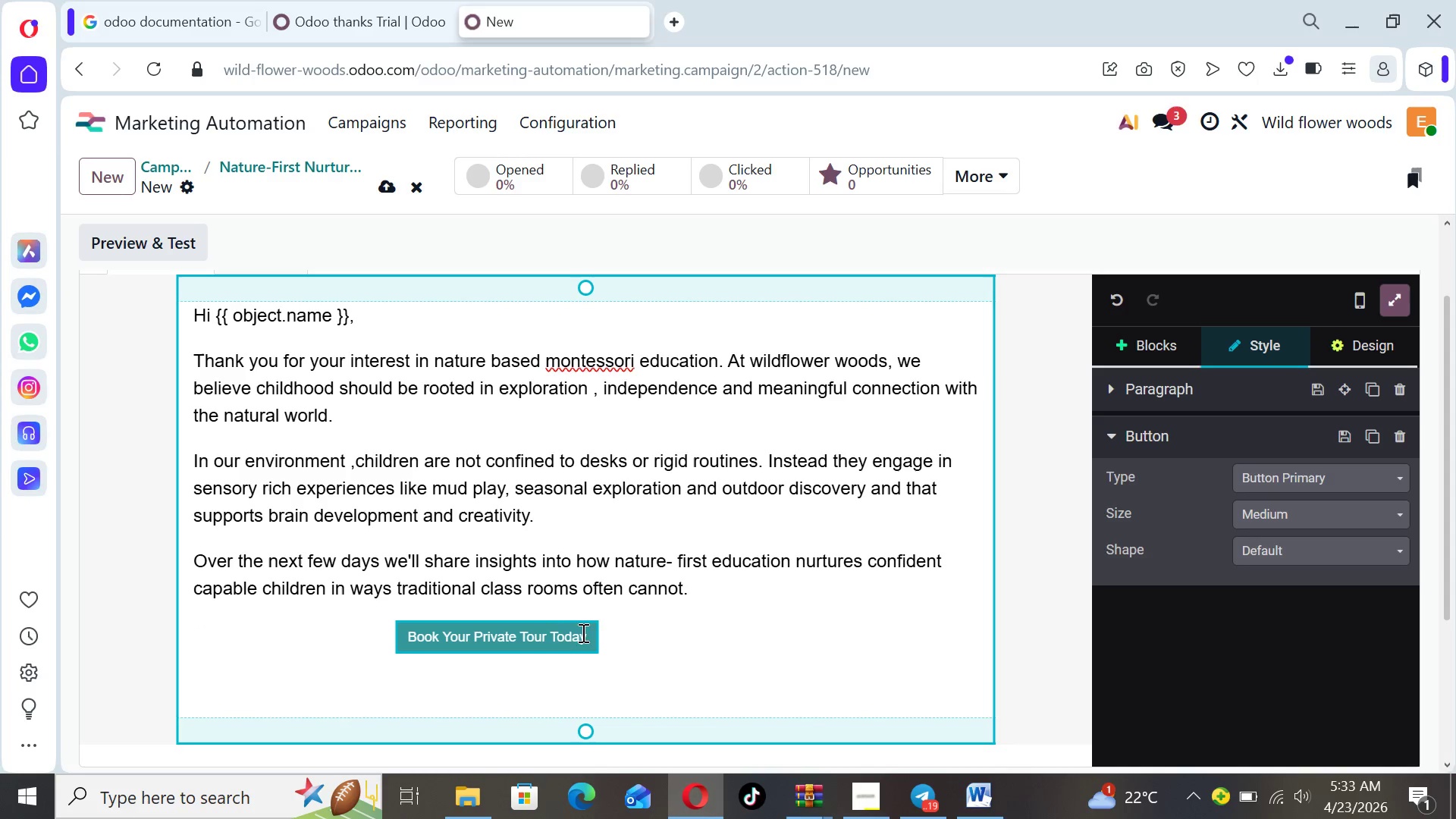 
left_click([591, 636])
 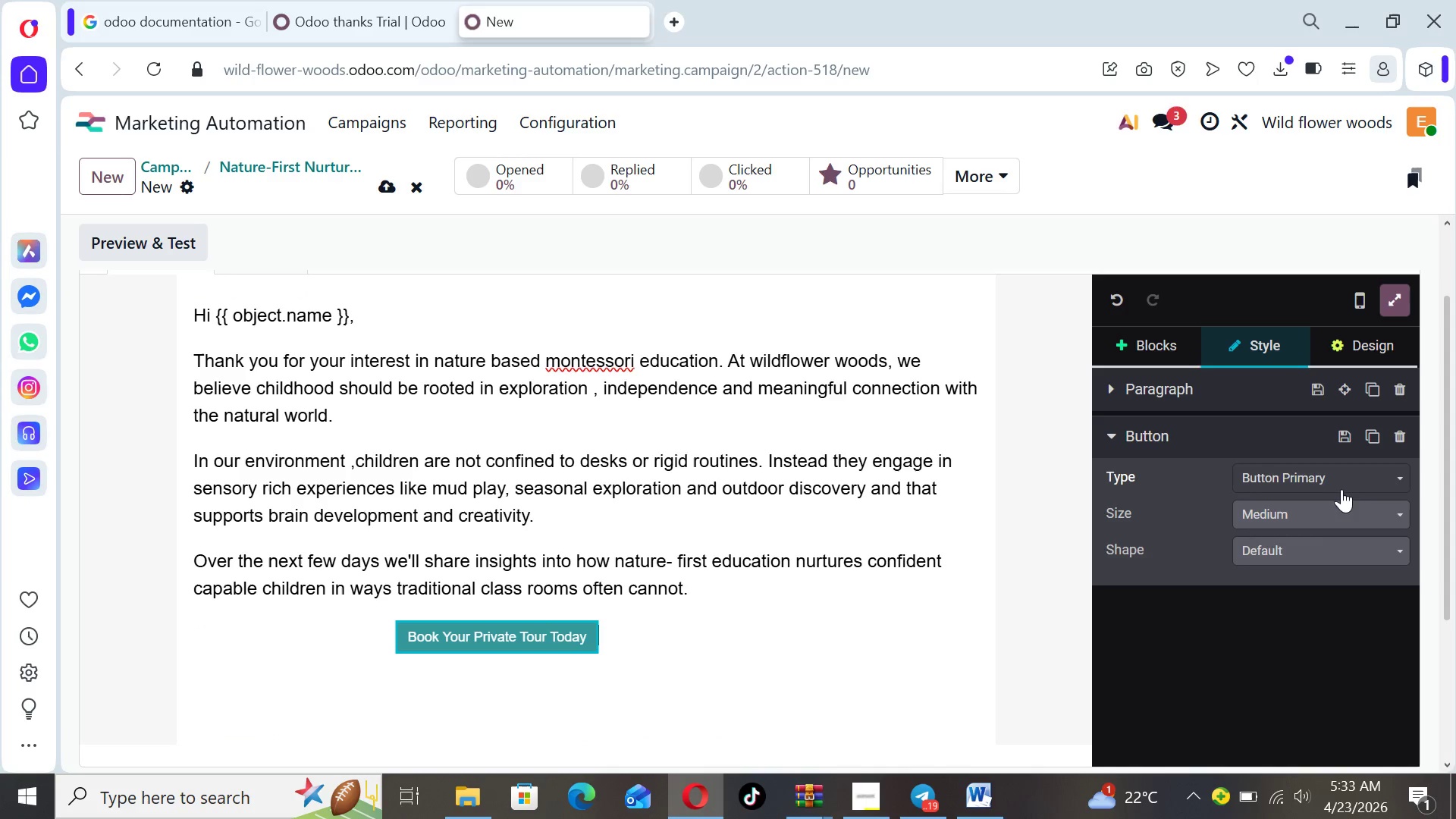 
left_click([1348, 514])
 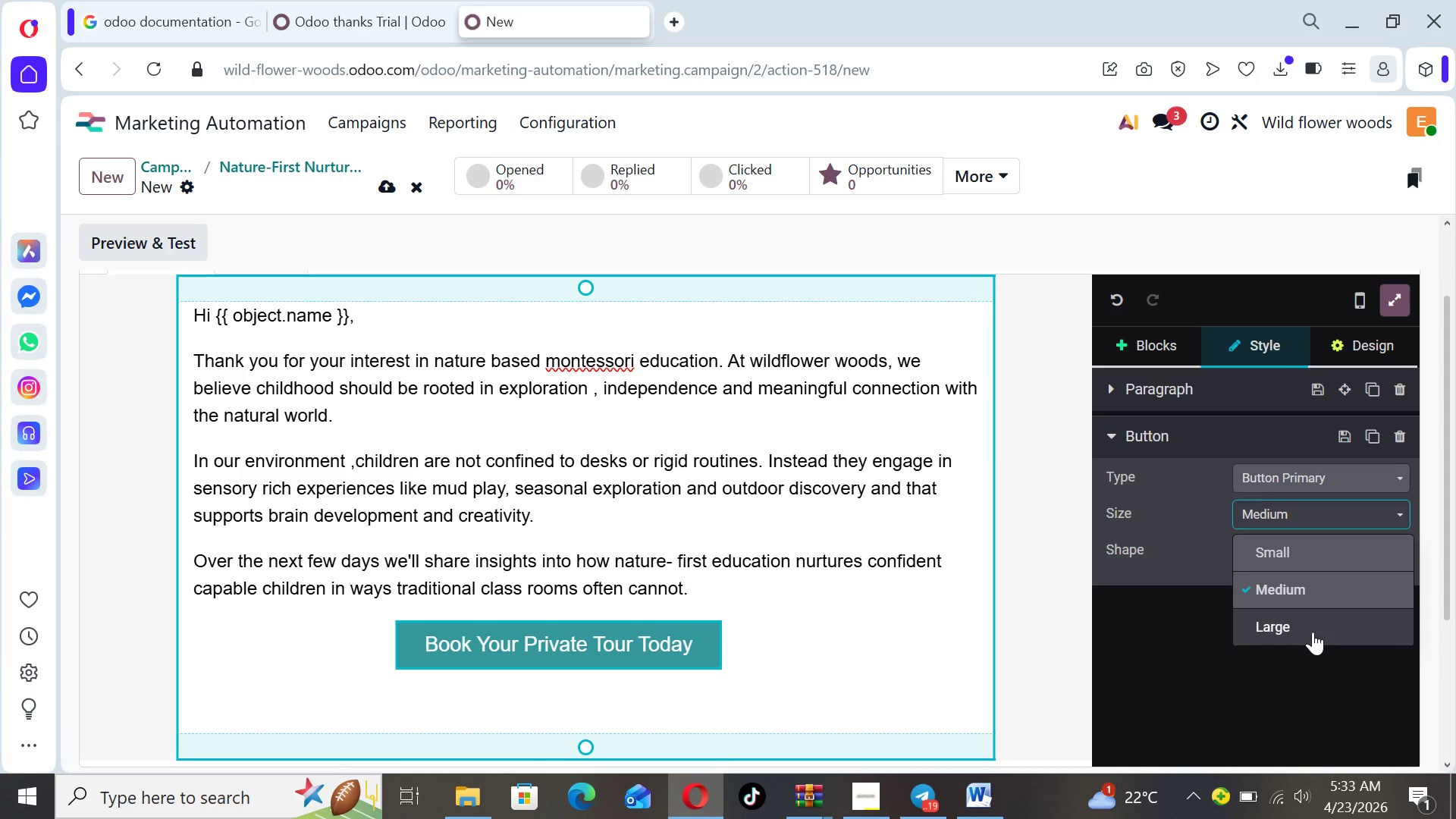 
left_click([1313, 631])
 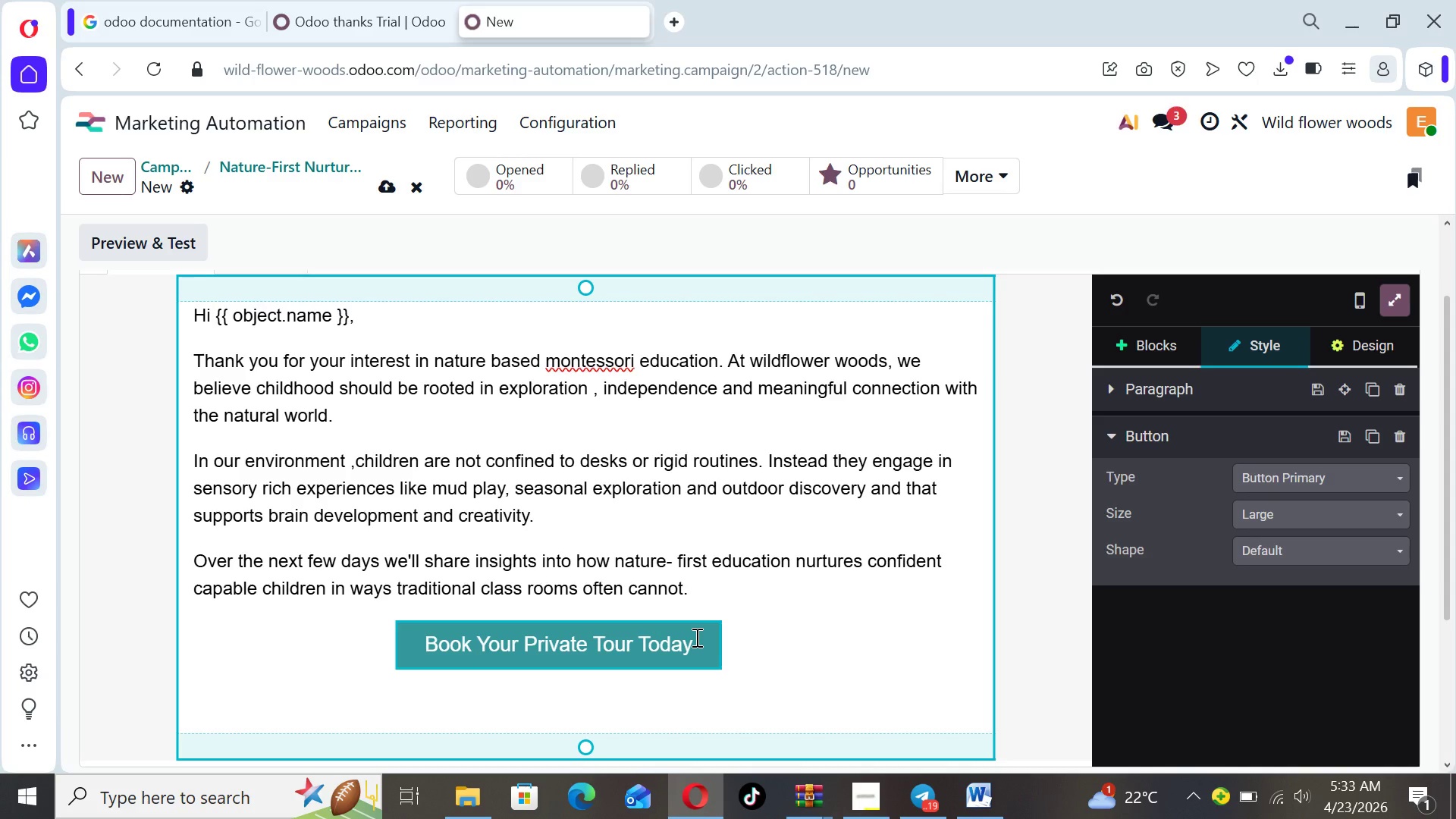 
wait(5.31)
 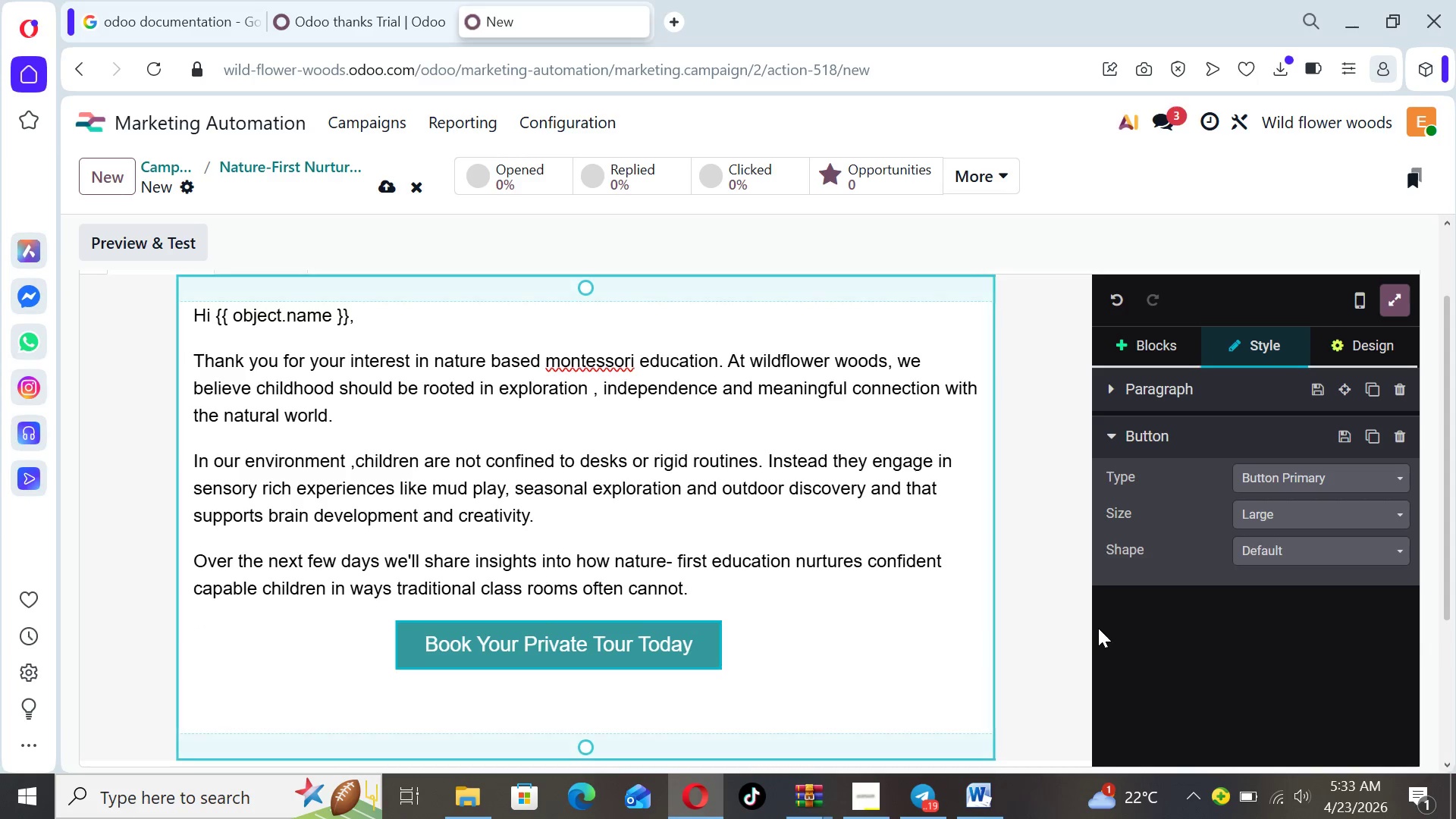 
left_click([957, 522])
 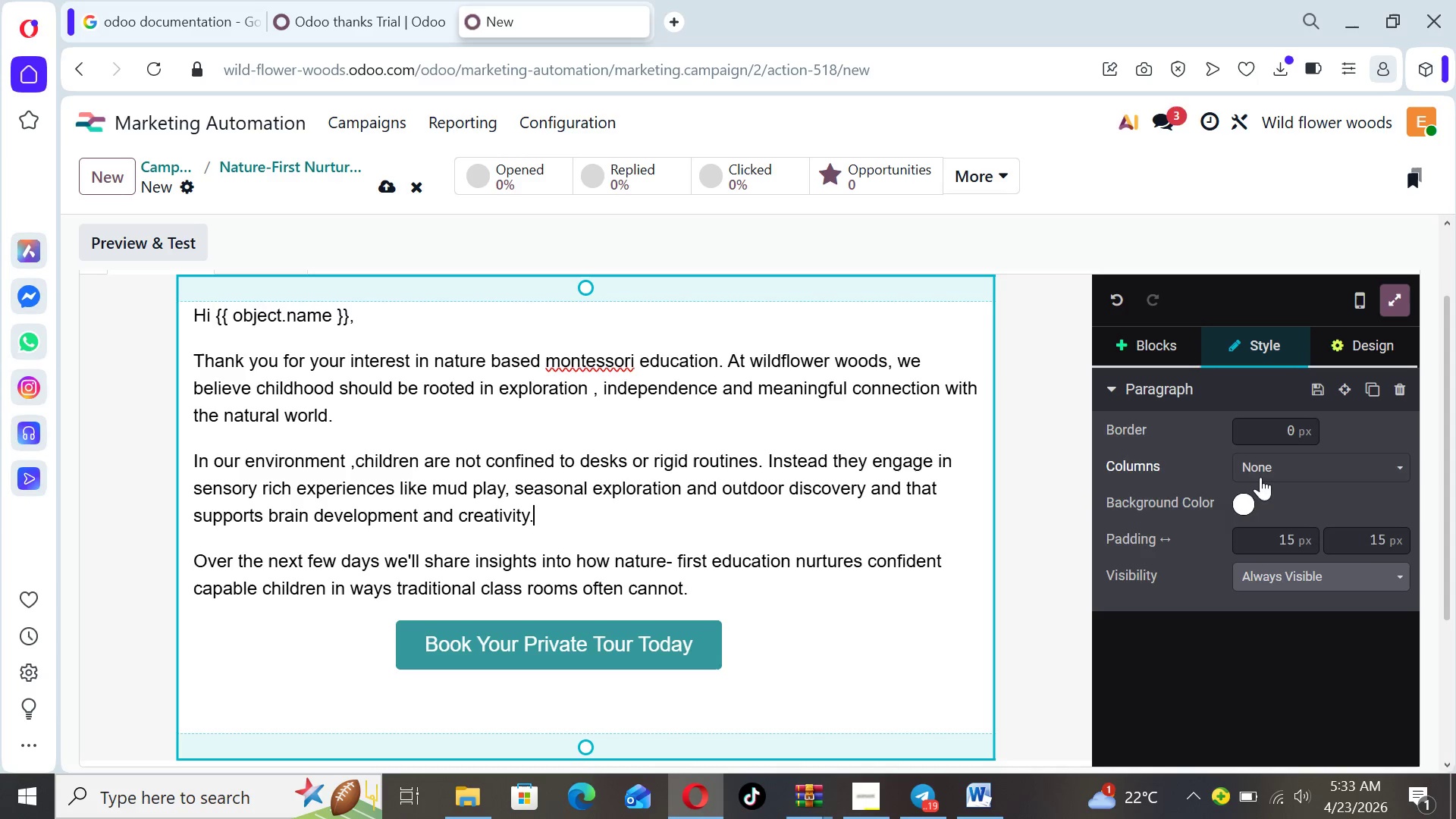 
left_click([1246, 505])
 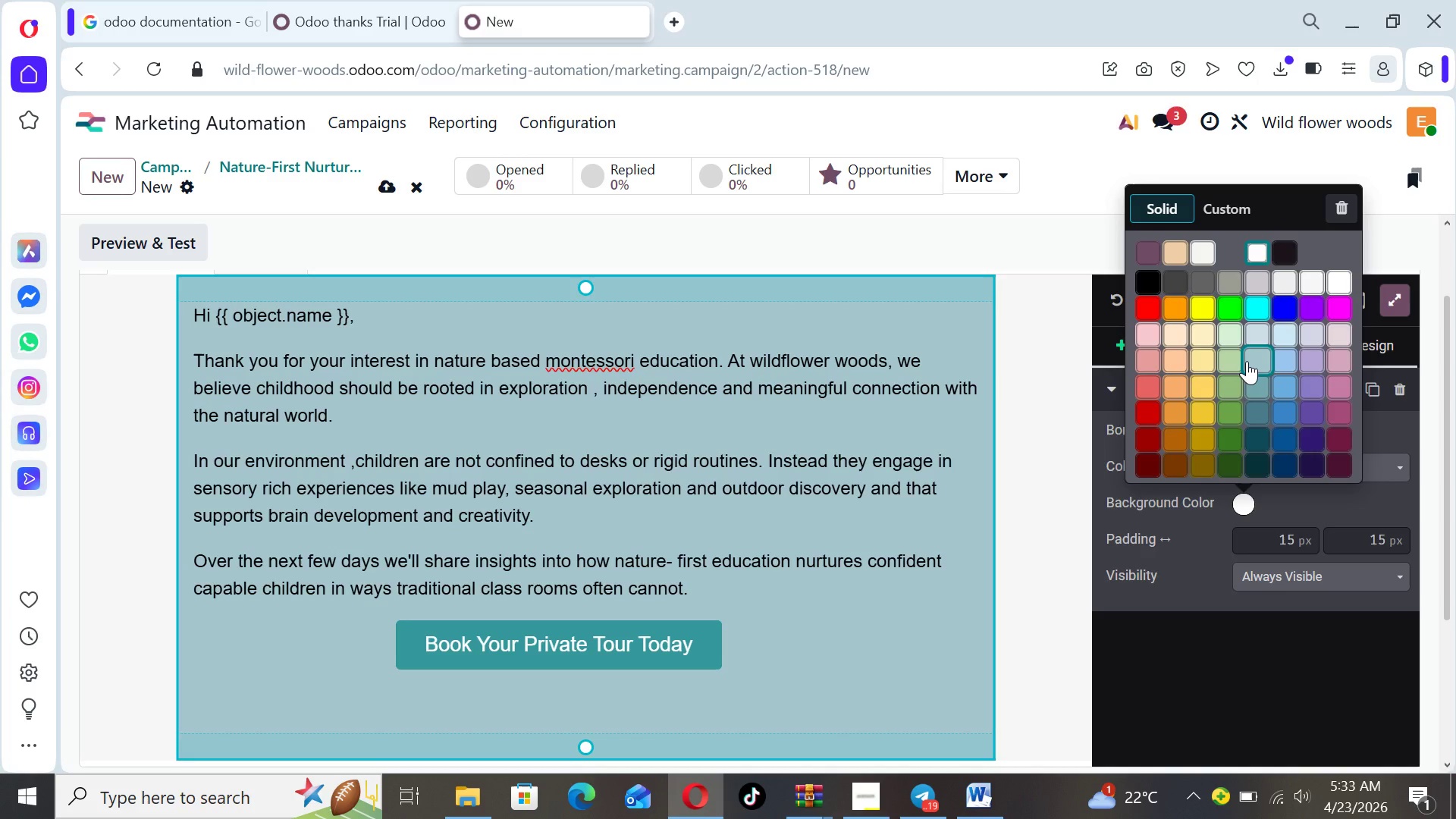 
left_click([1247, 361])
 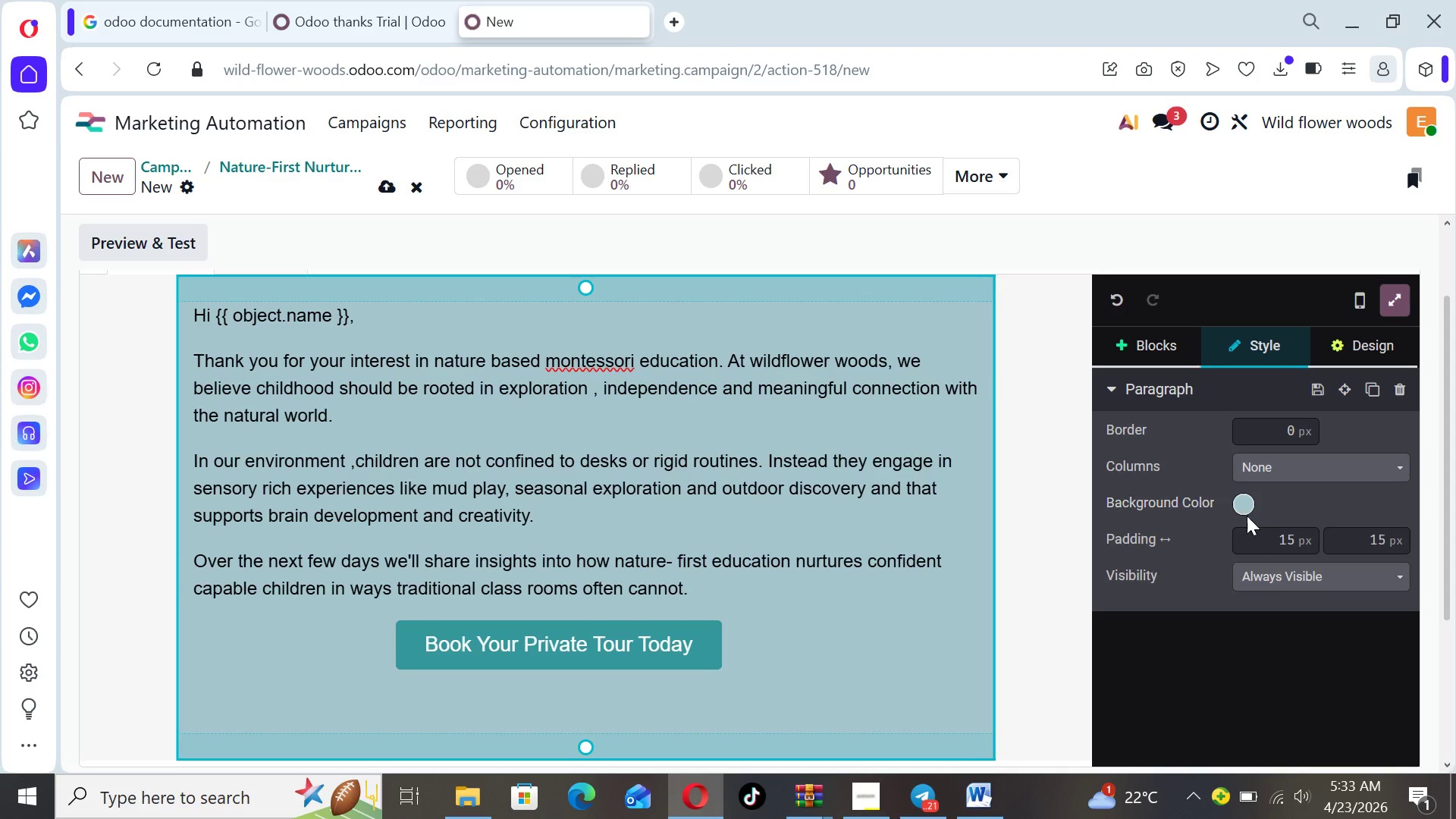 
left_click([1241, 504])
 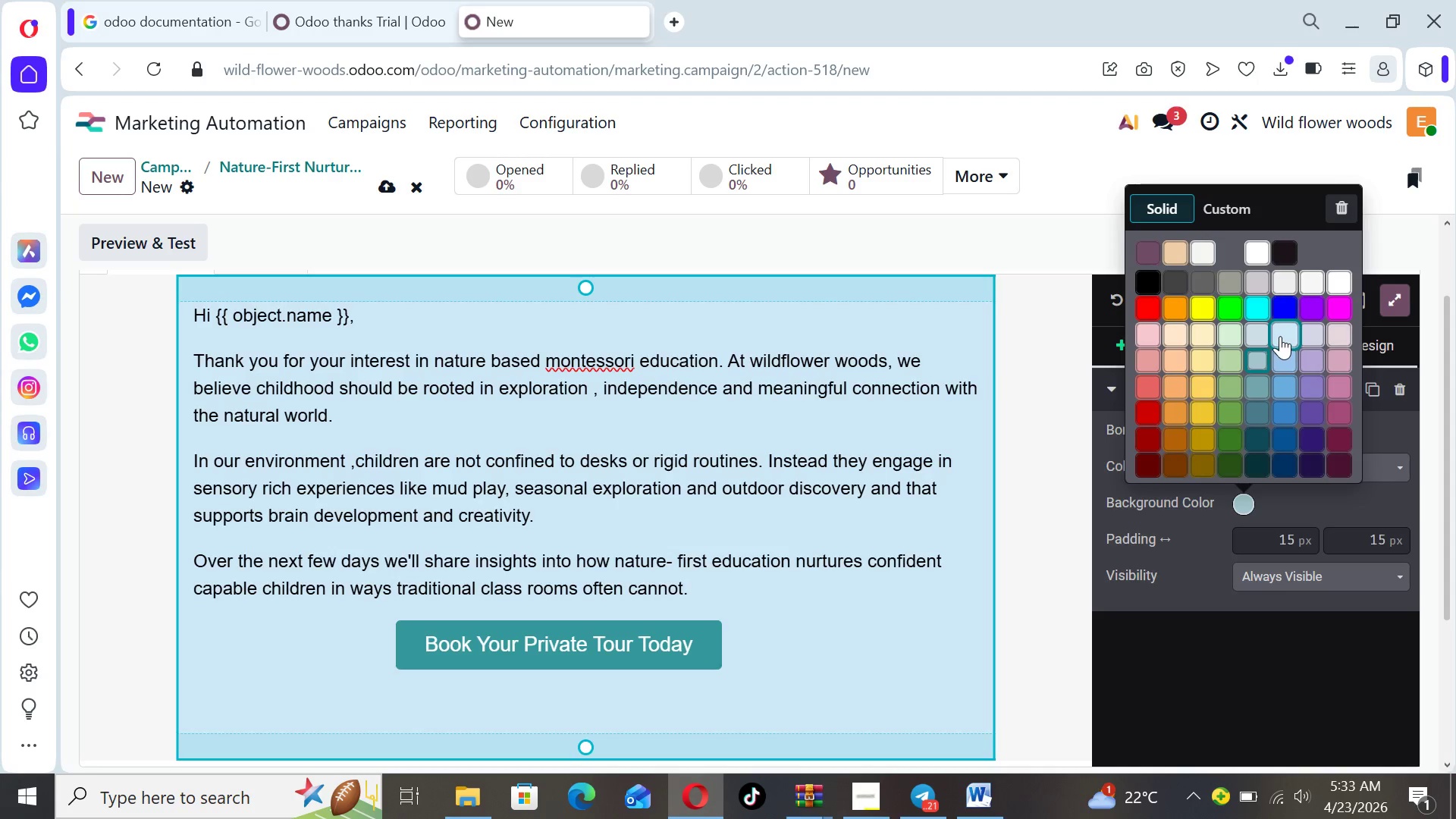 
left_click([1280, 336])
 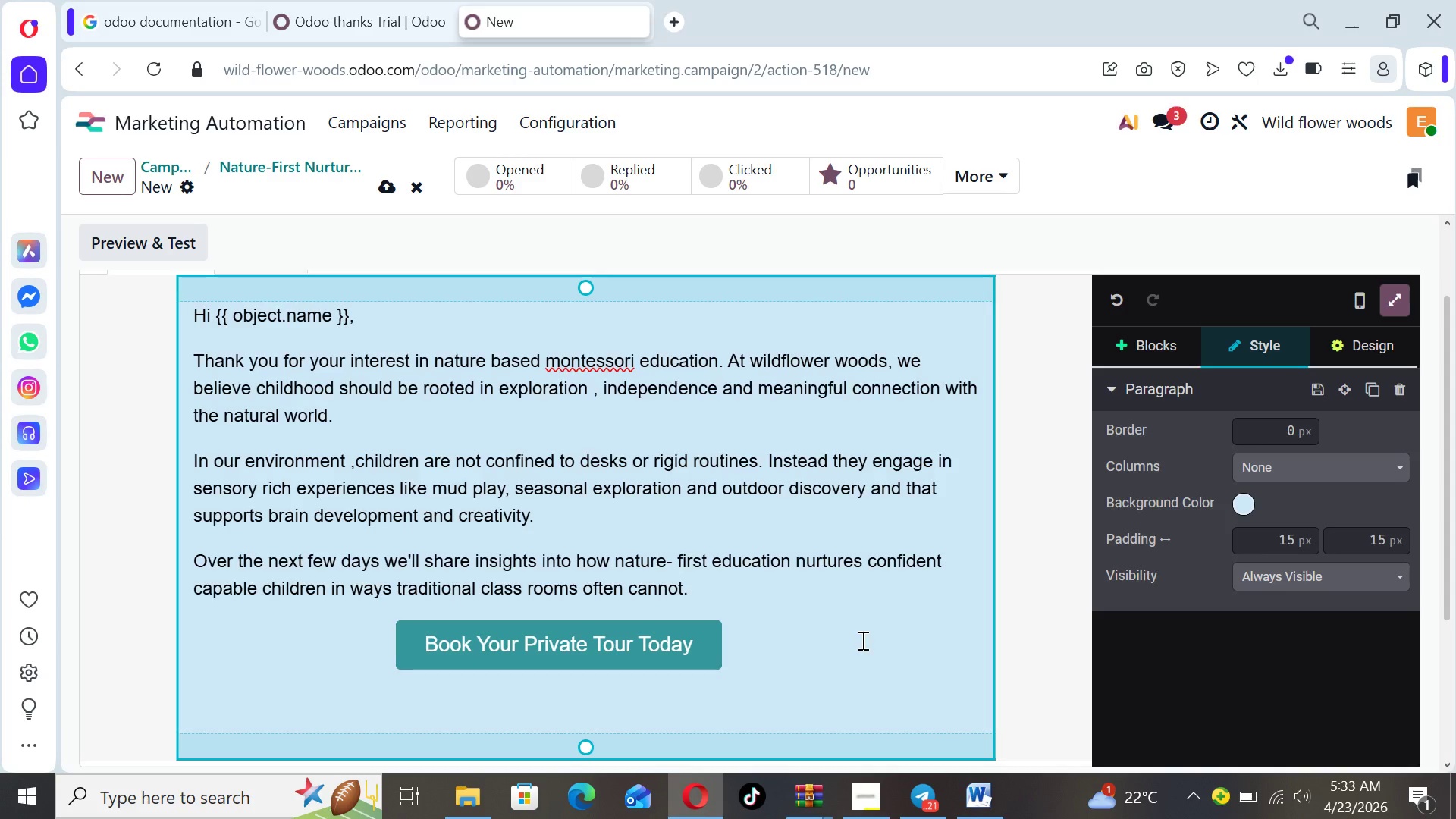 
wait(14.41)
 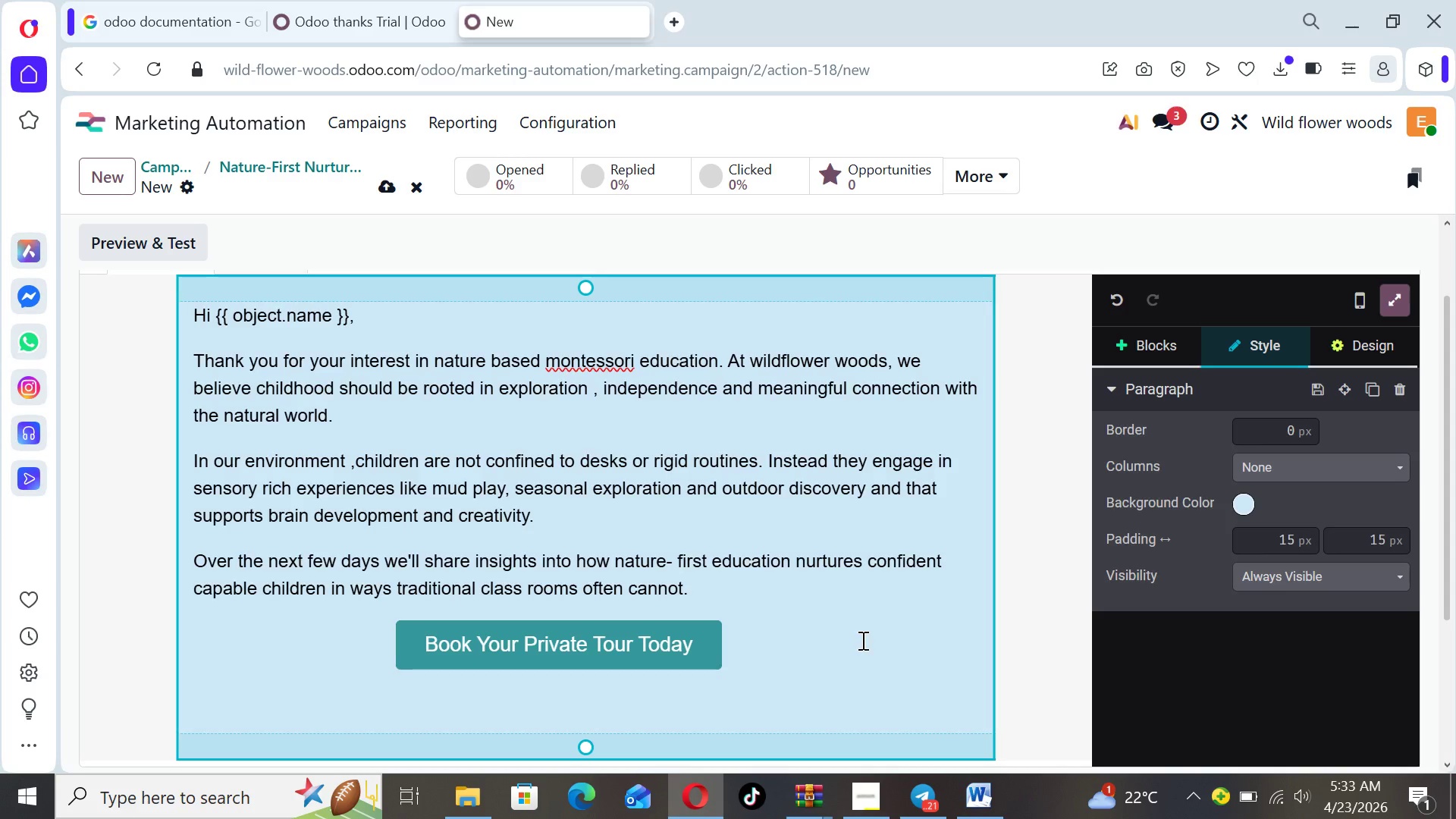 
left_click([1065, 572])
 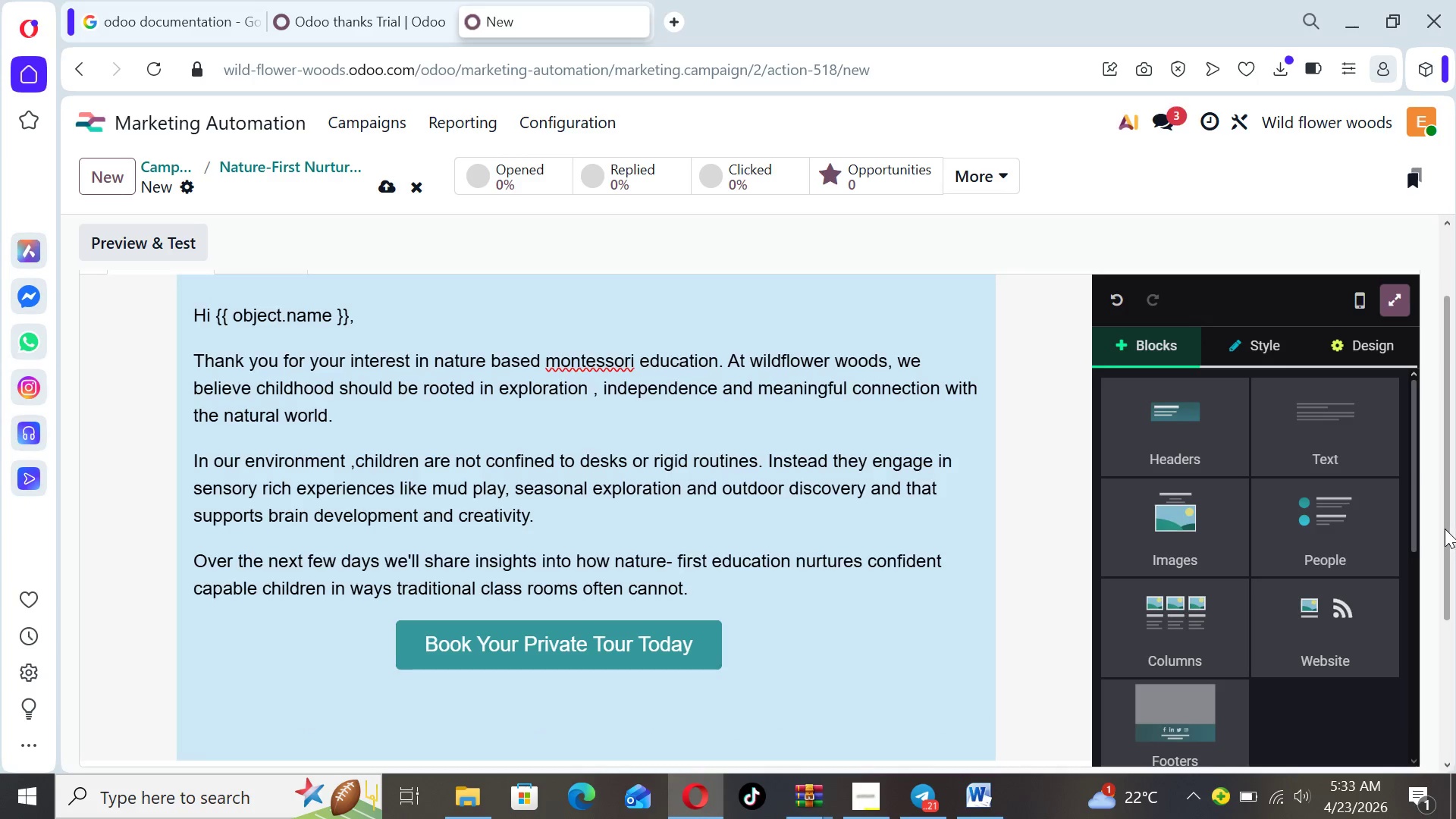 
left_click_drag(start_coordinate=[1444, 528], to_coordinate=[1436, 498])
 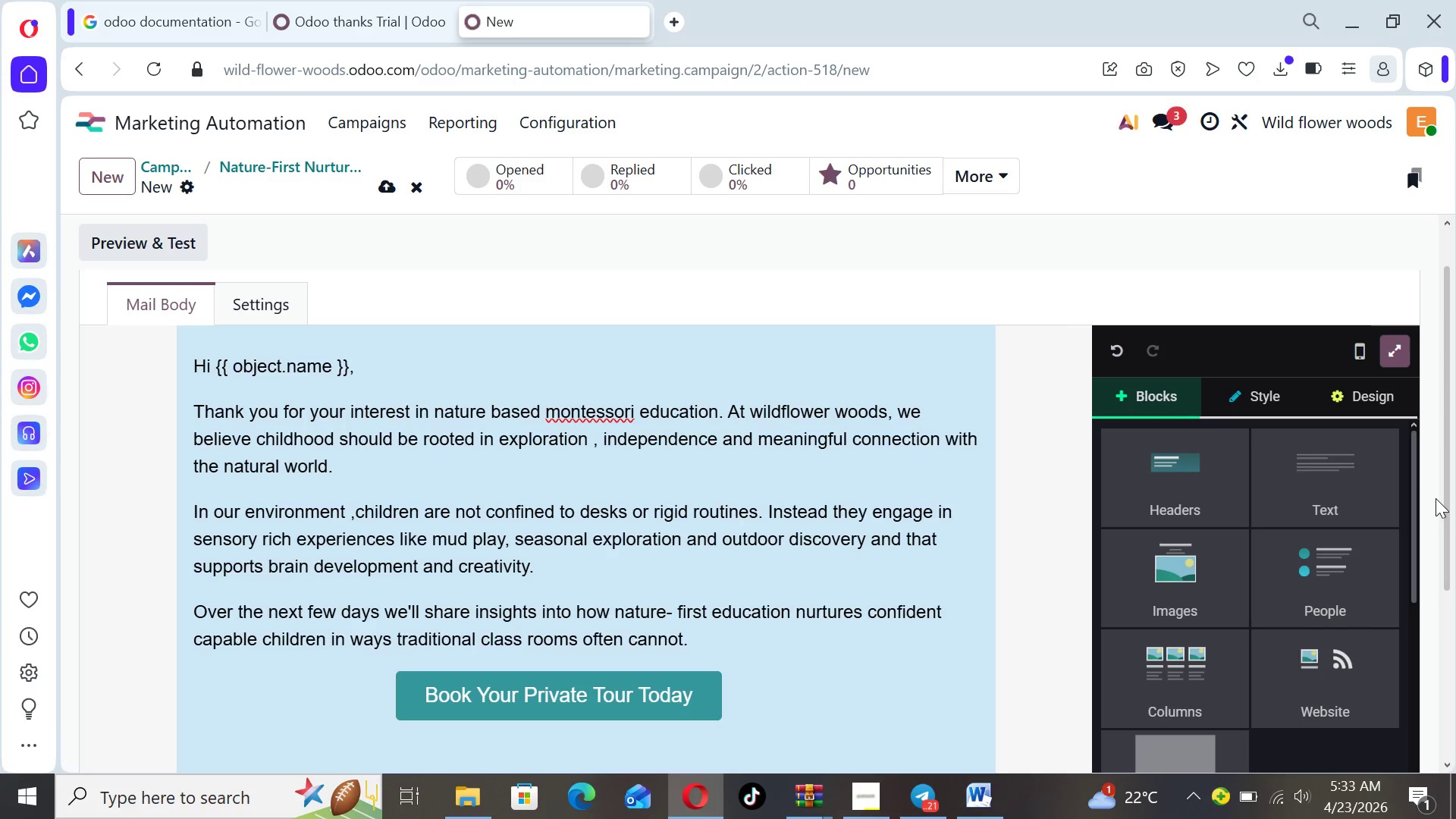 
wait(11.59)
 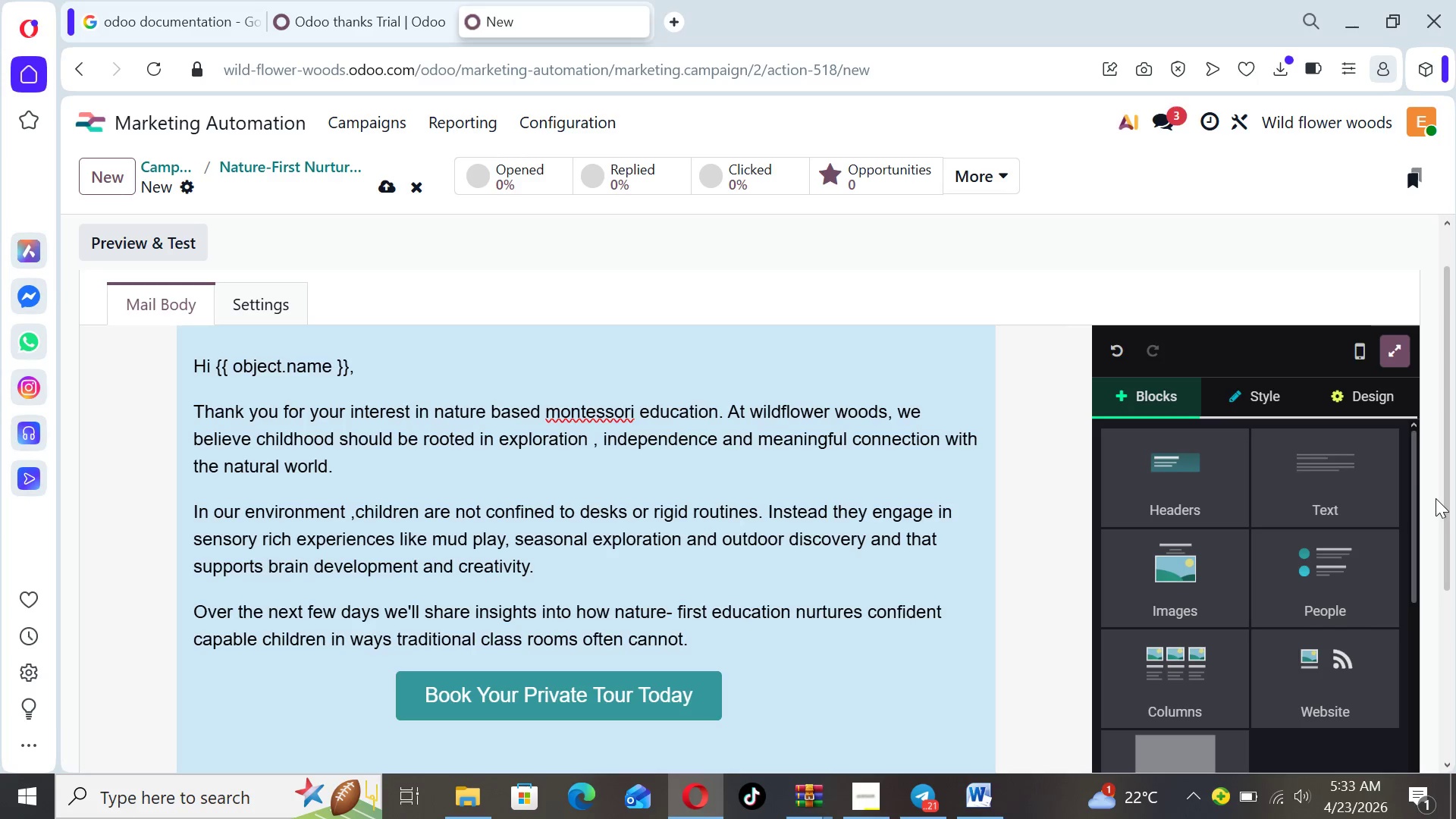 
left_click([777, 685])
 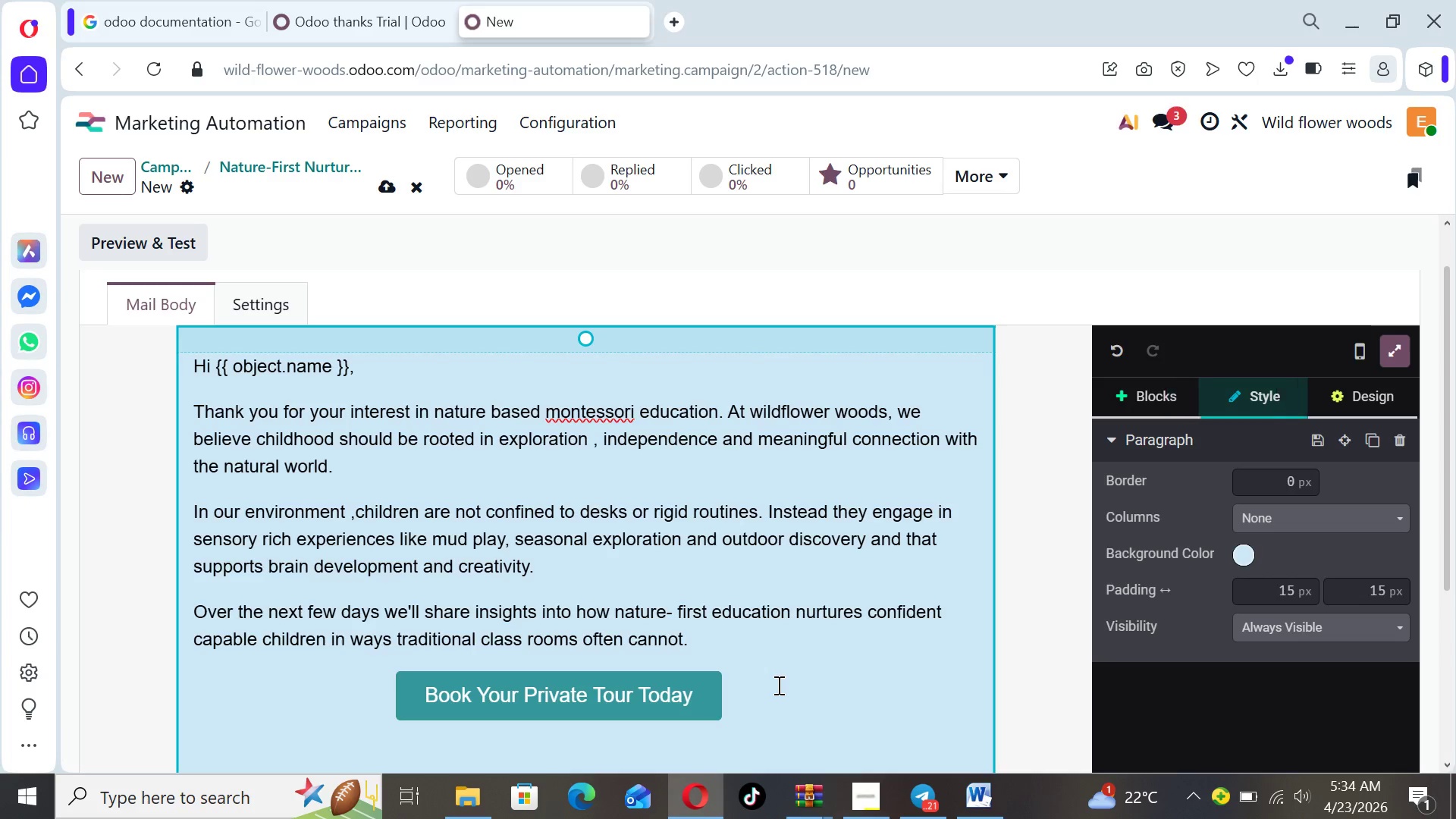 
key(Enter)
 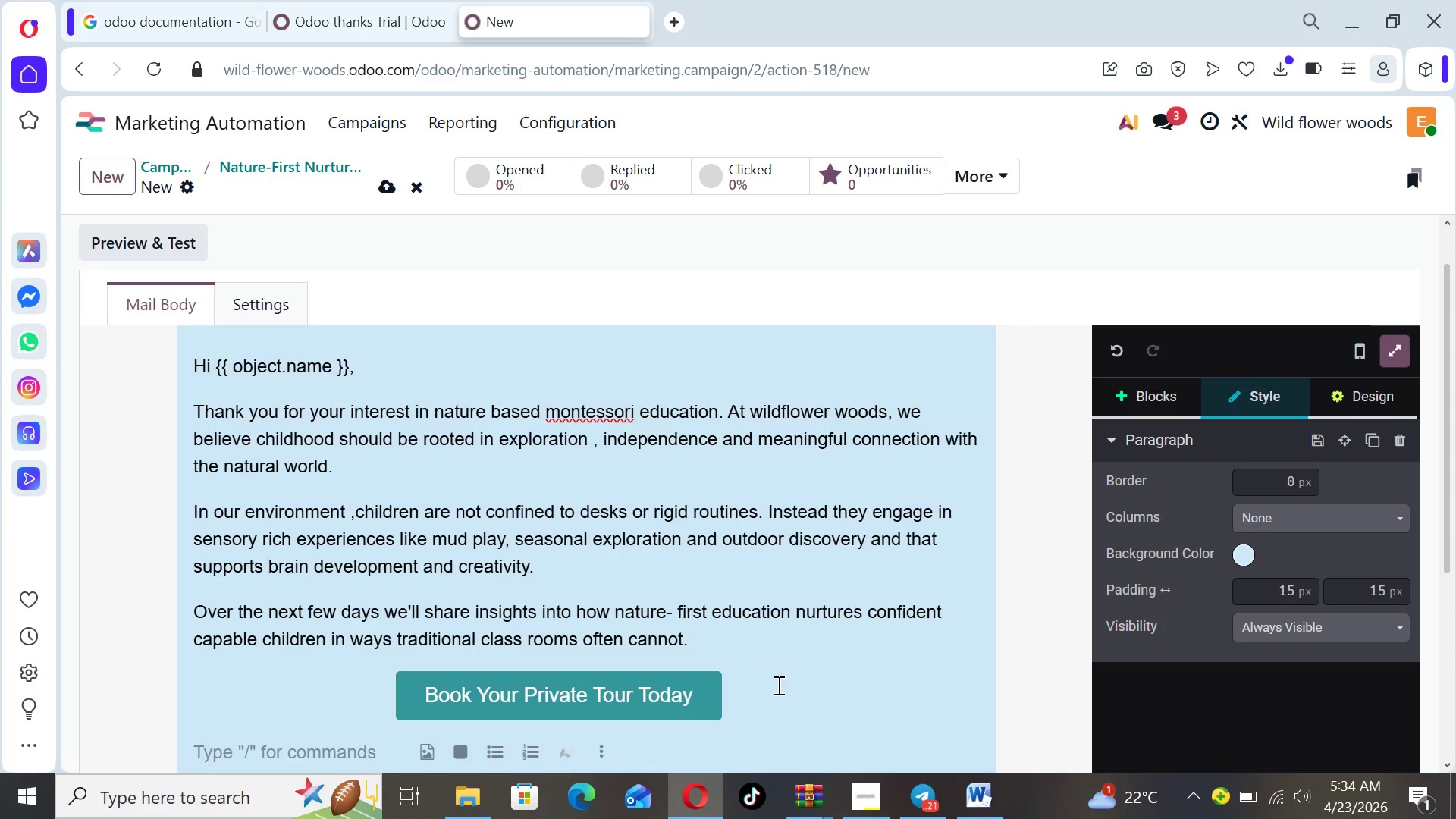 
type(Warmly)
 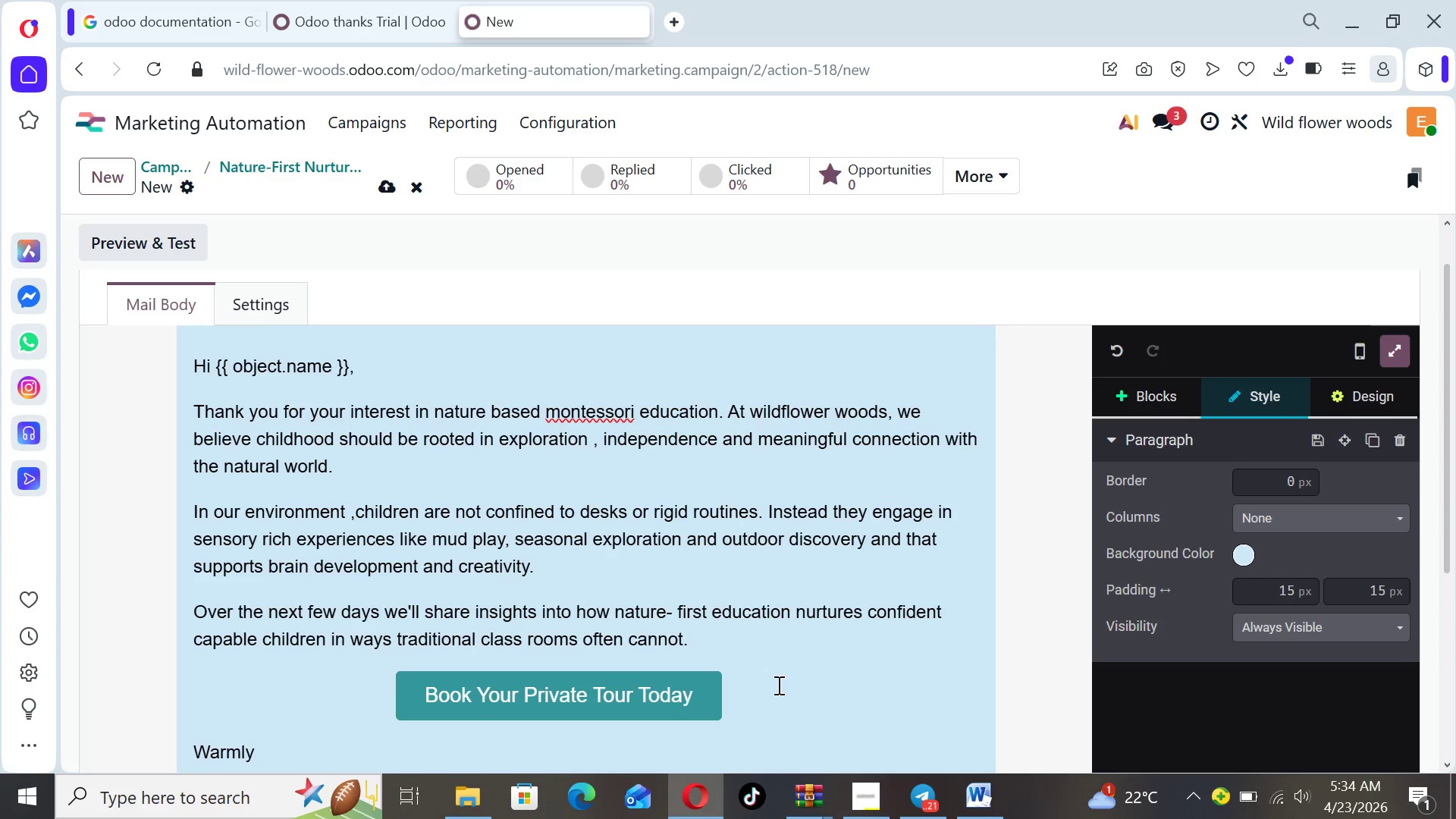 
key(Comma)
 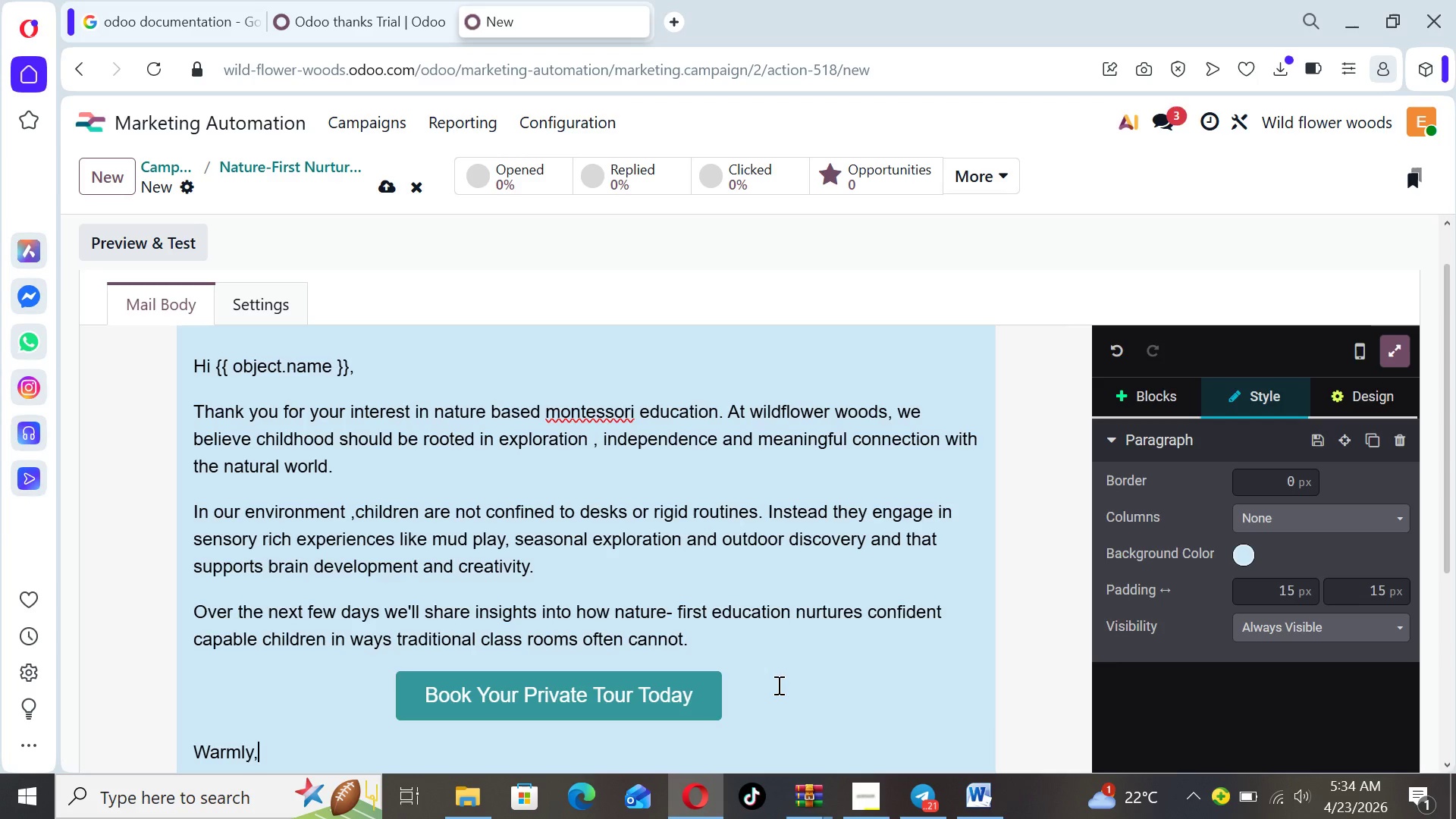 
key(Enter)
 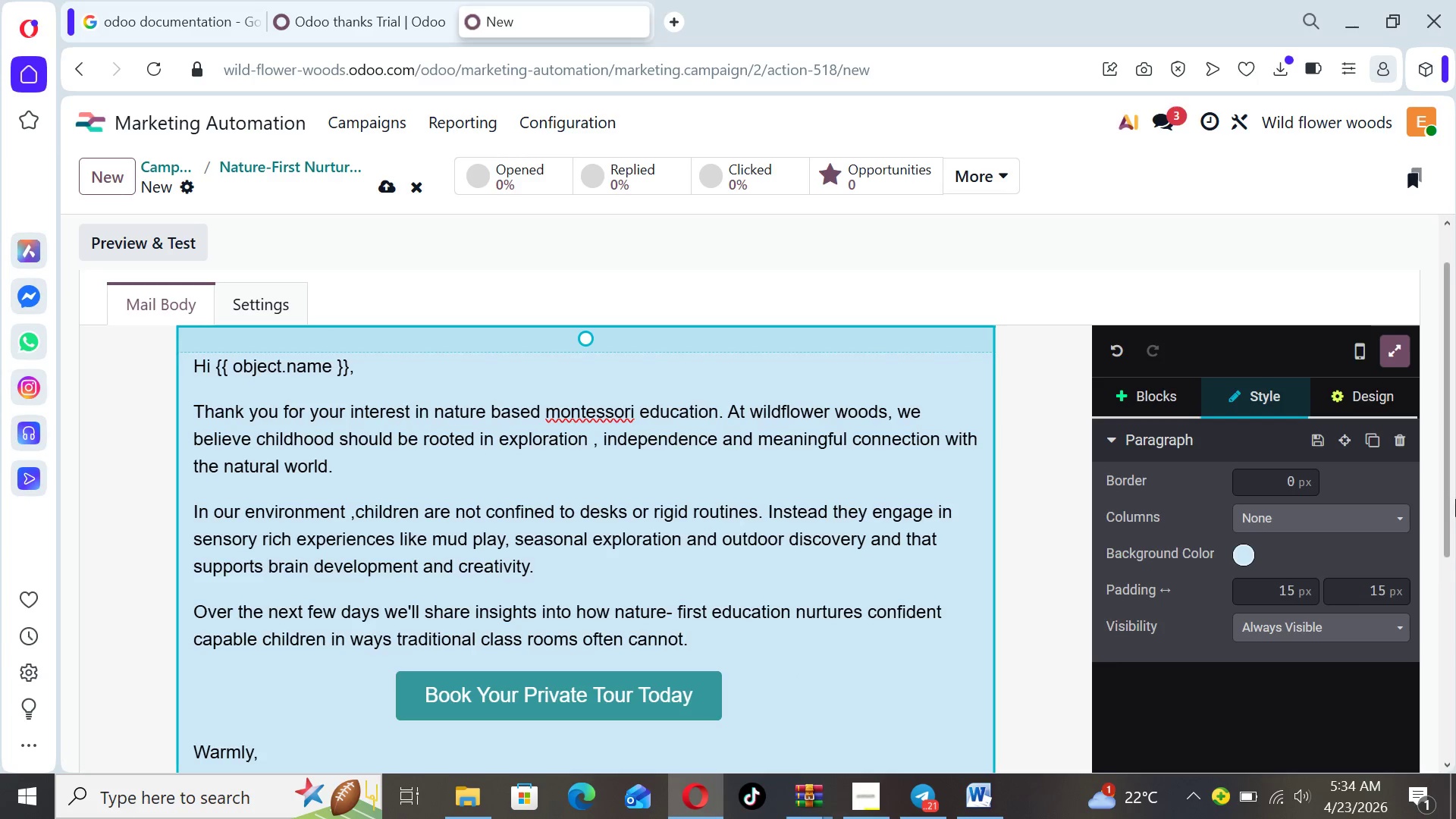 
left_click_drag(start_coordinate=[1452, 496], to_coordinate=[1455, 582])
 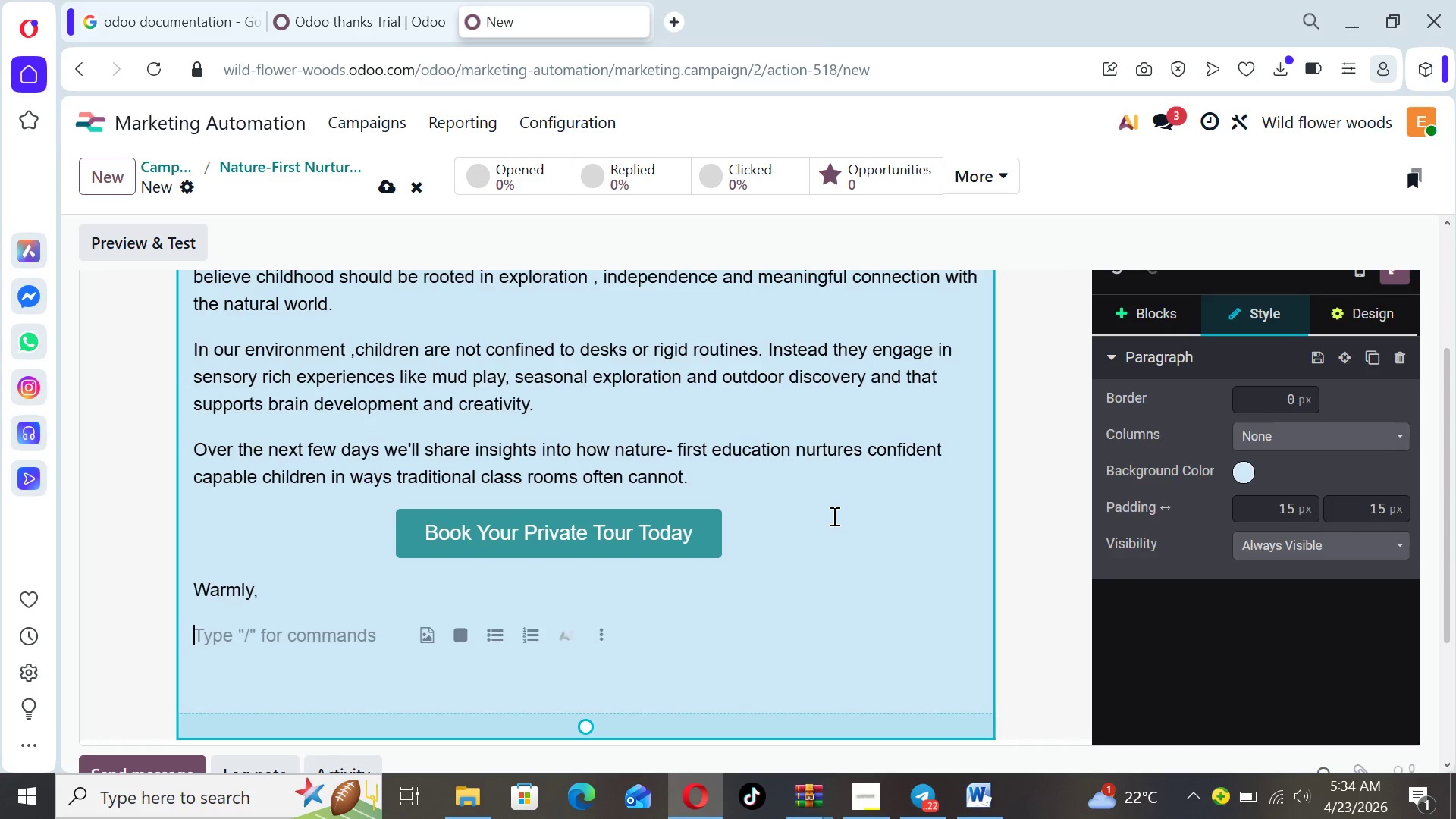 
type(Wildflower woods Monto)
key(Backspace)
type(essori Collective)
 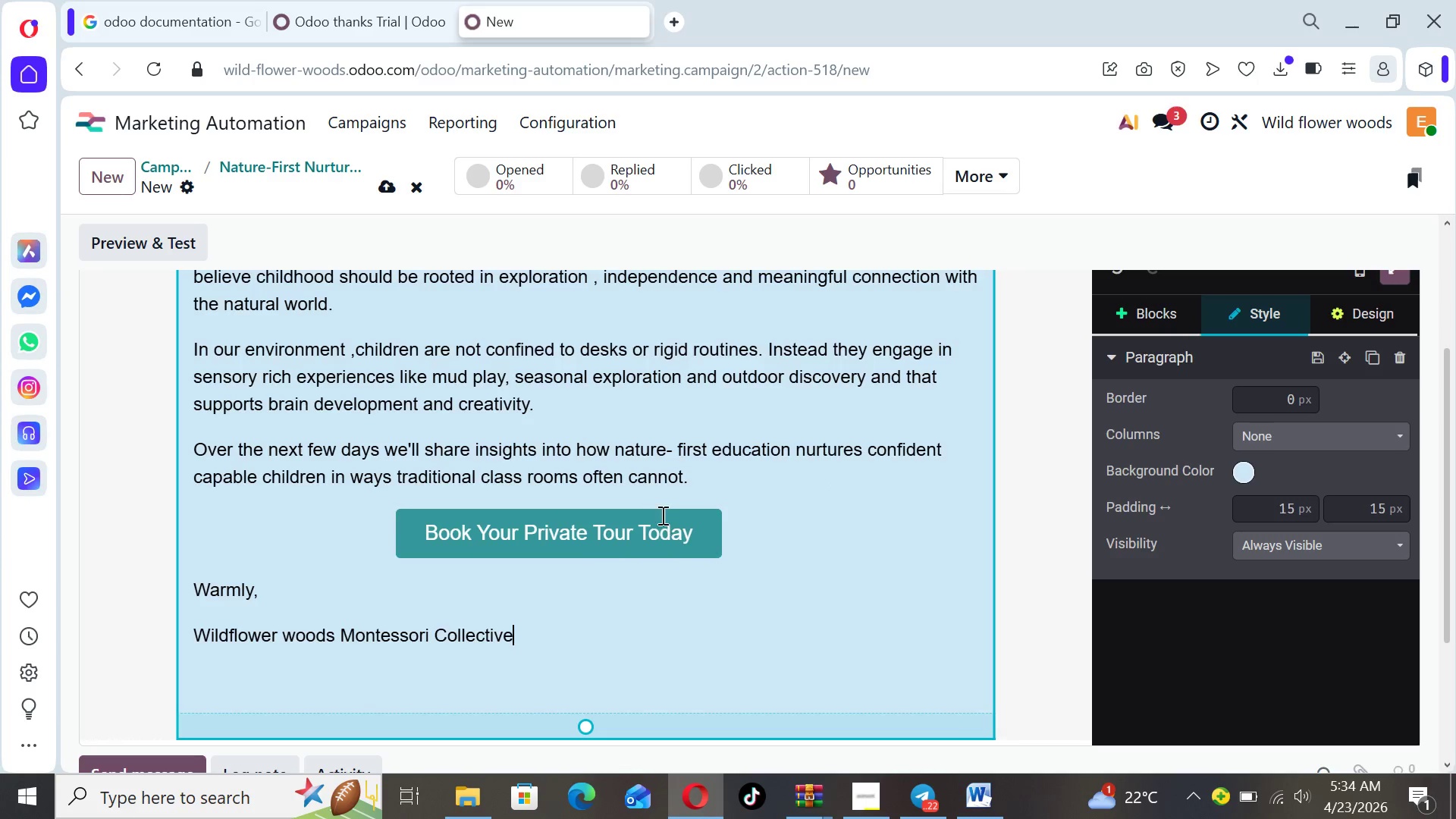 
wait(8.38)
 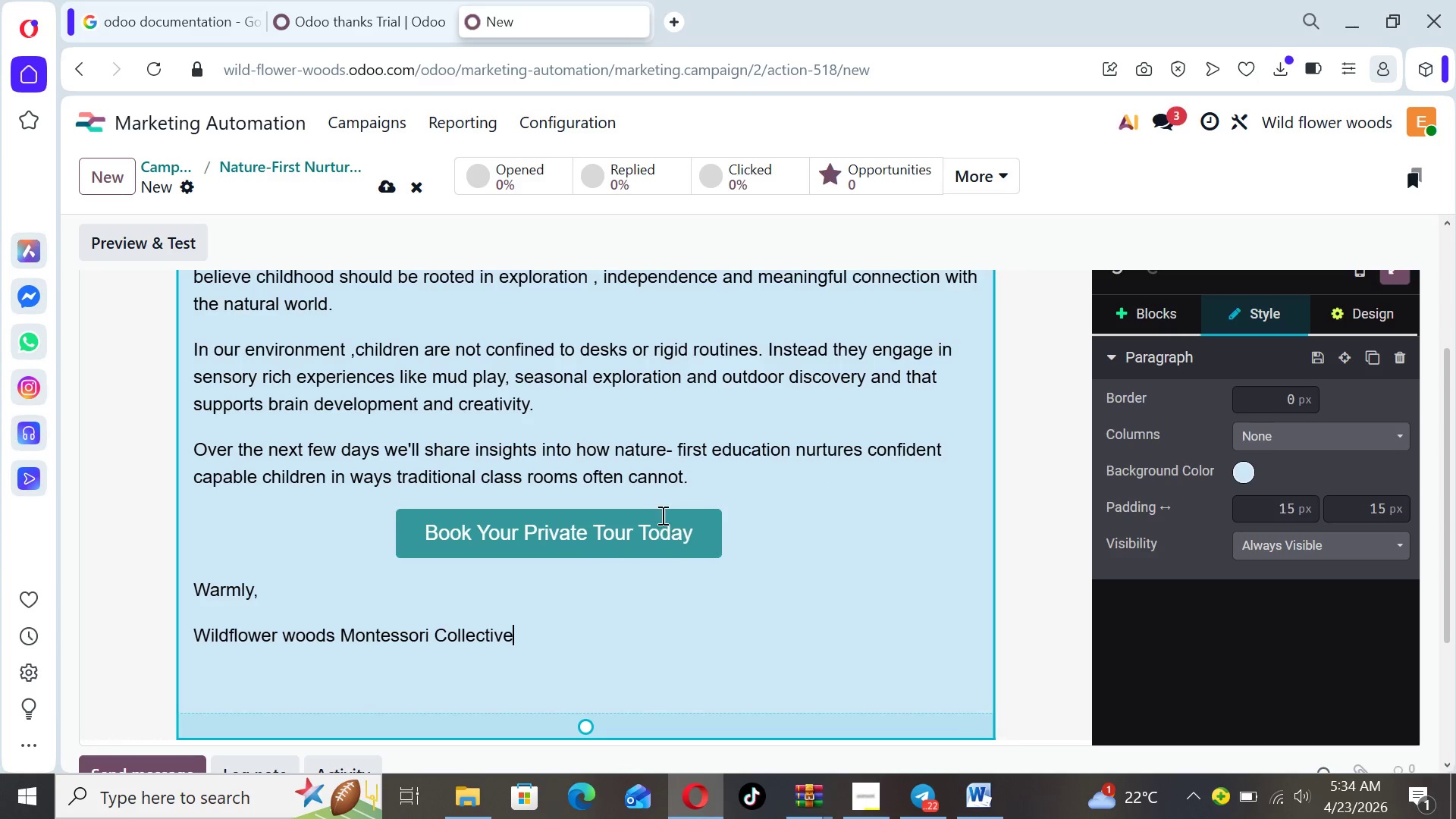 
left_click([381, 190])
 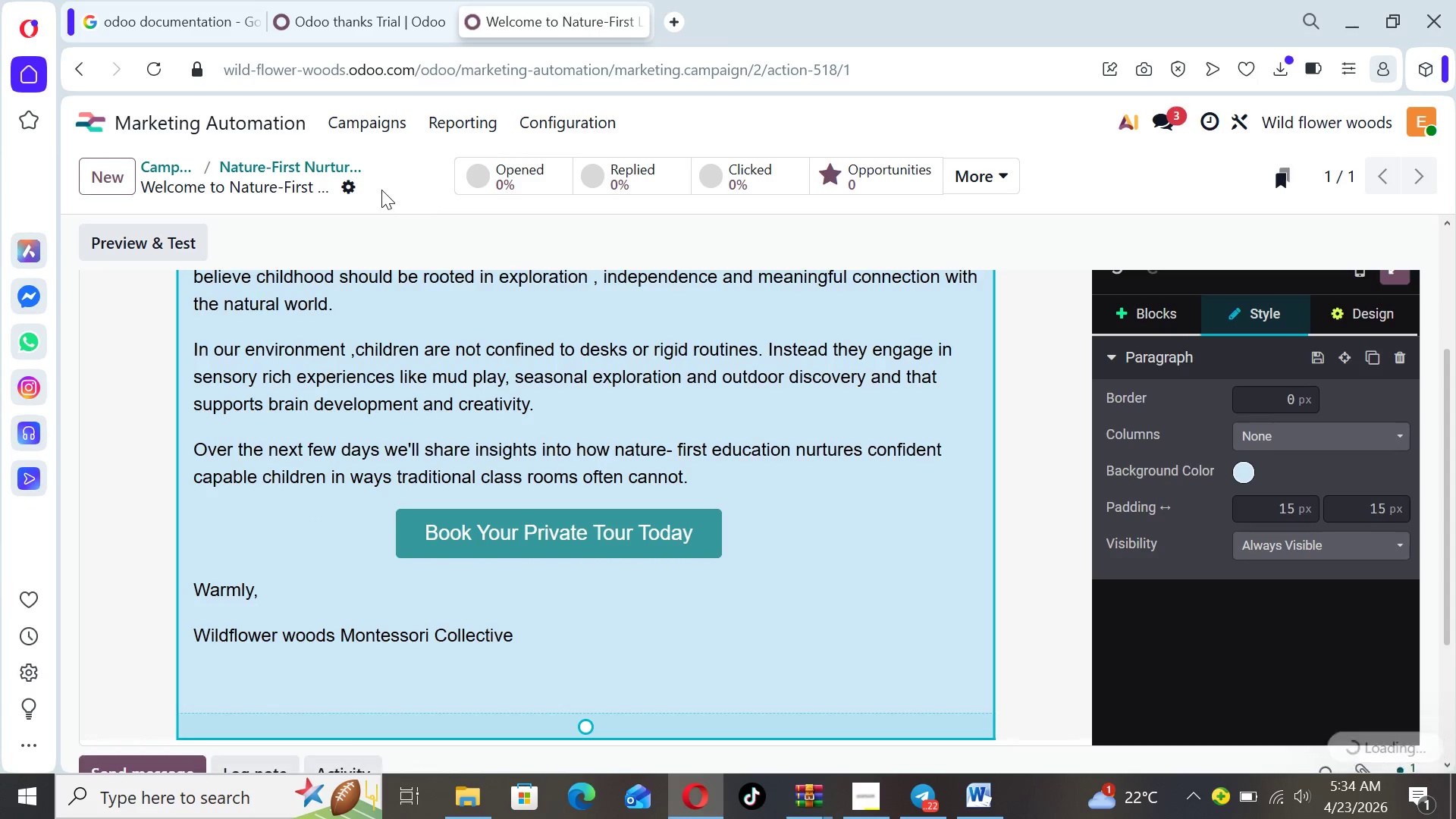 
wait(8.98)
 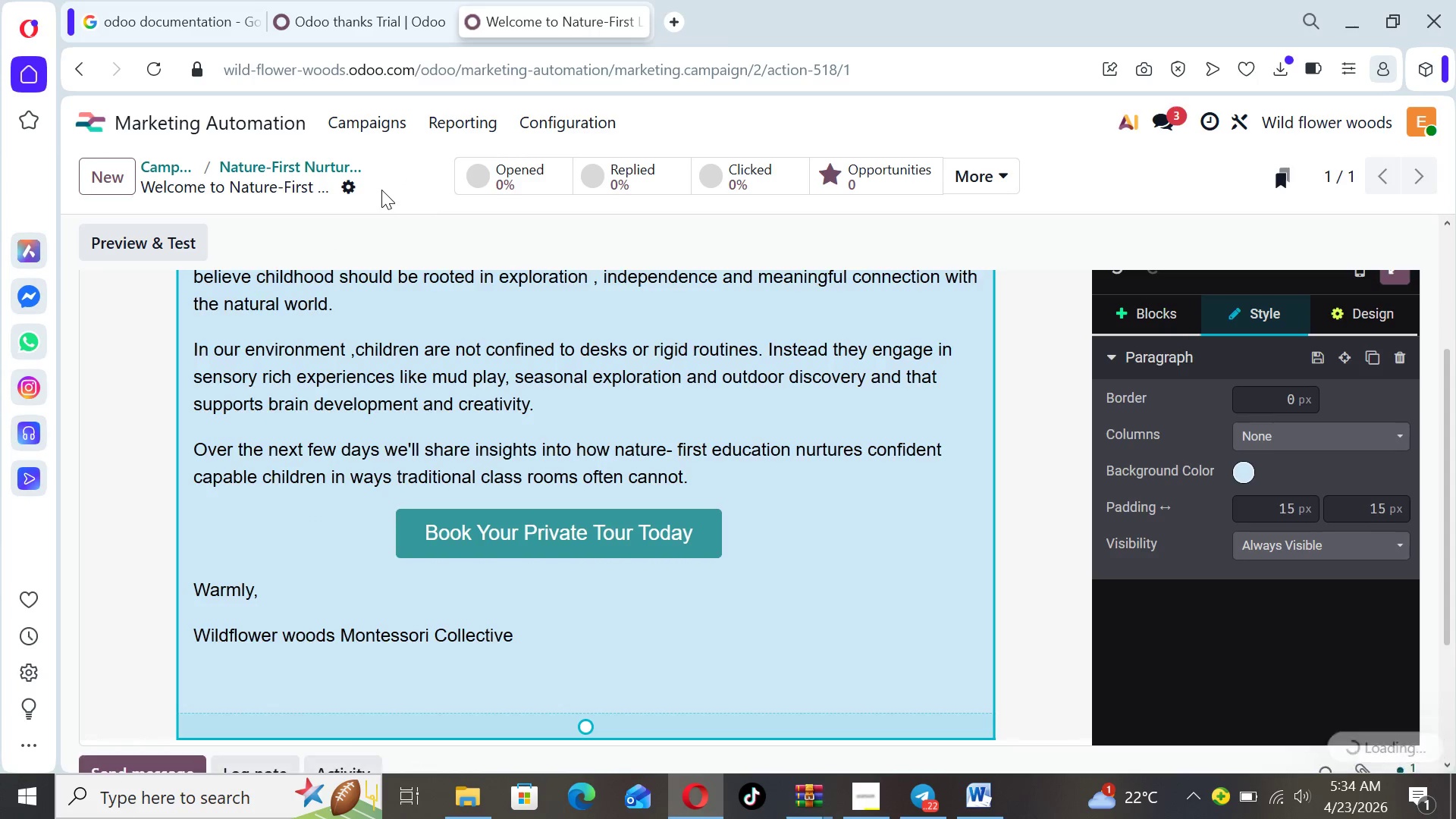 
mouse_move([362, 196])
 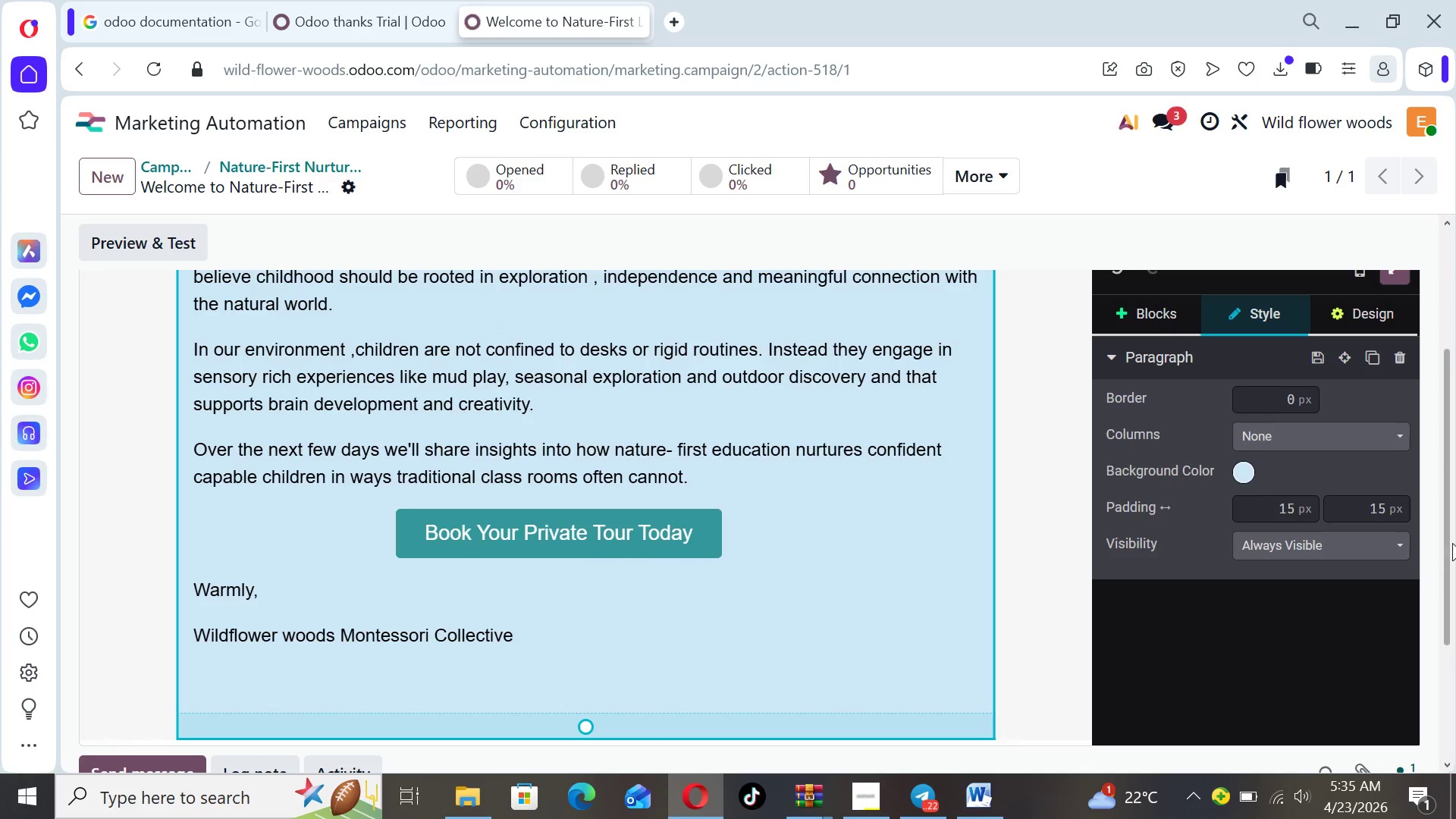 
left_click_drag(start_coordinate=[1448, 542], to_coordinate=[1427, 361])
 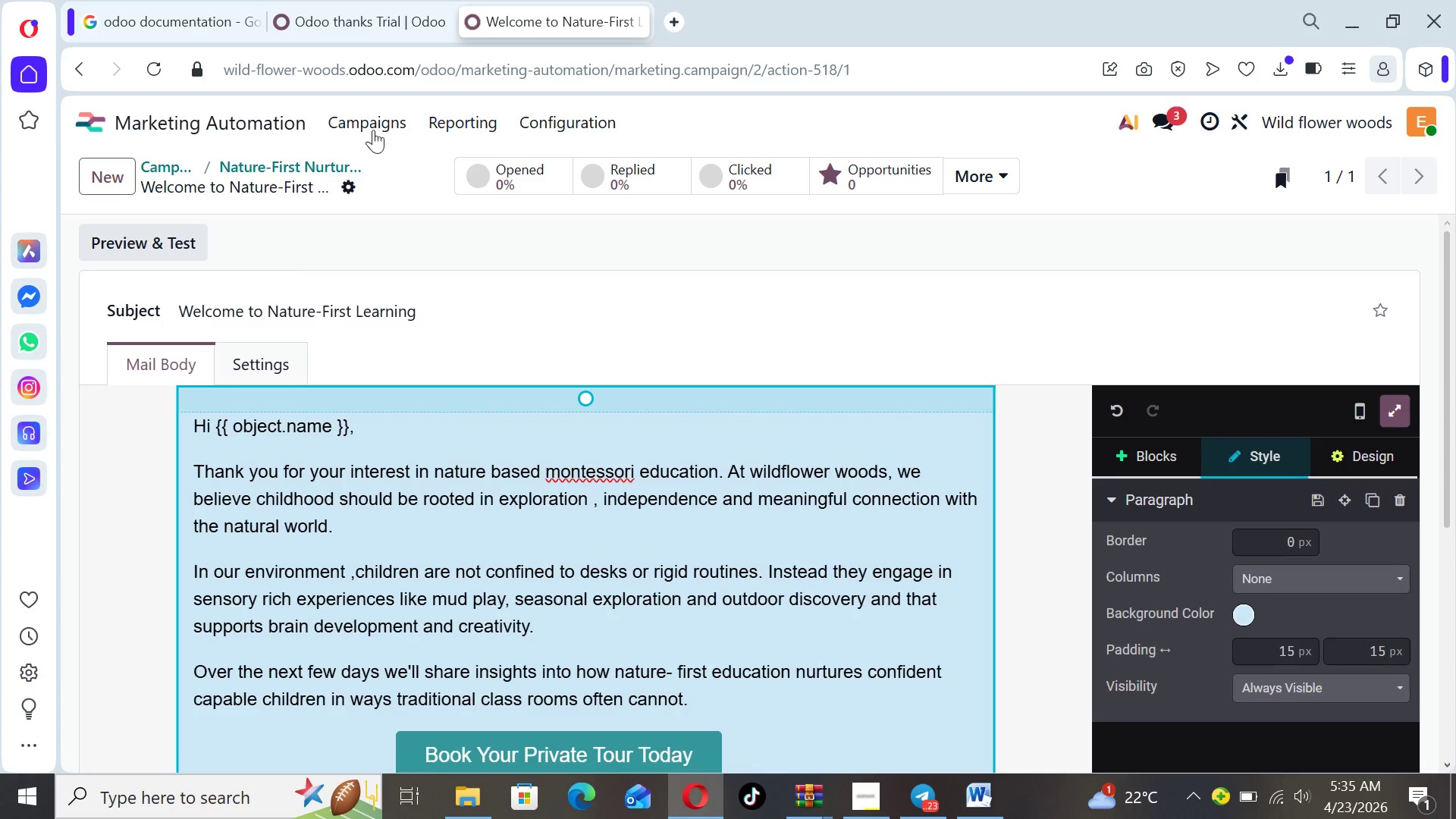 
wait(9.8)
 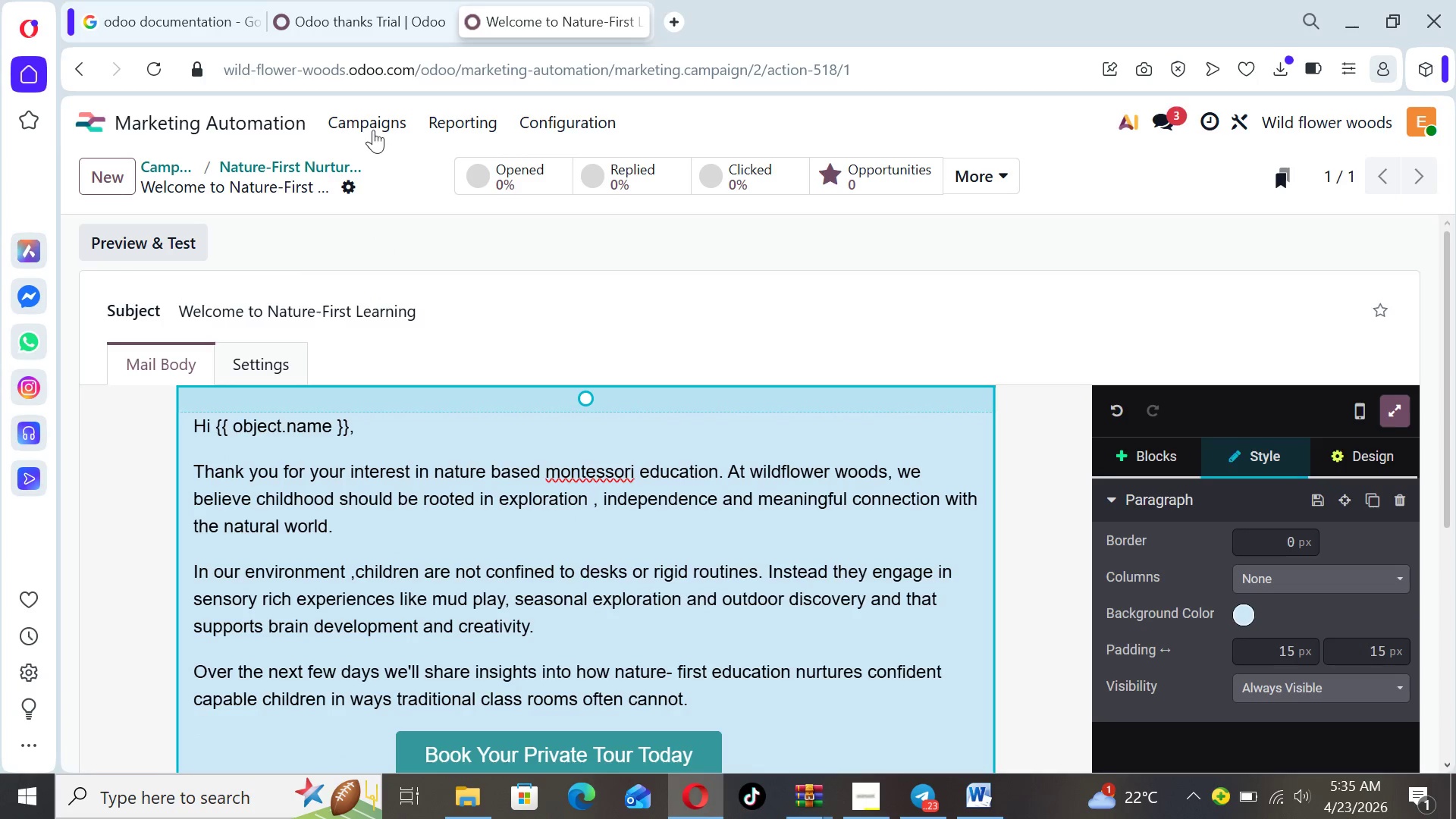 
left_click([366, 119])
 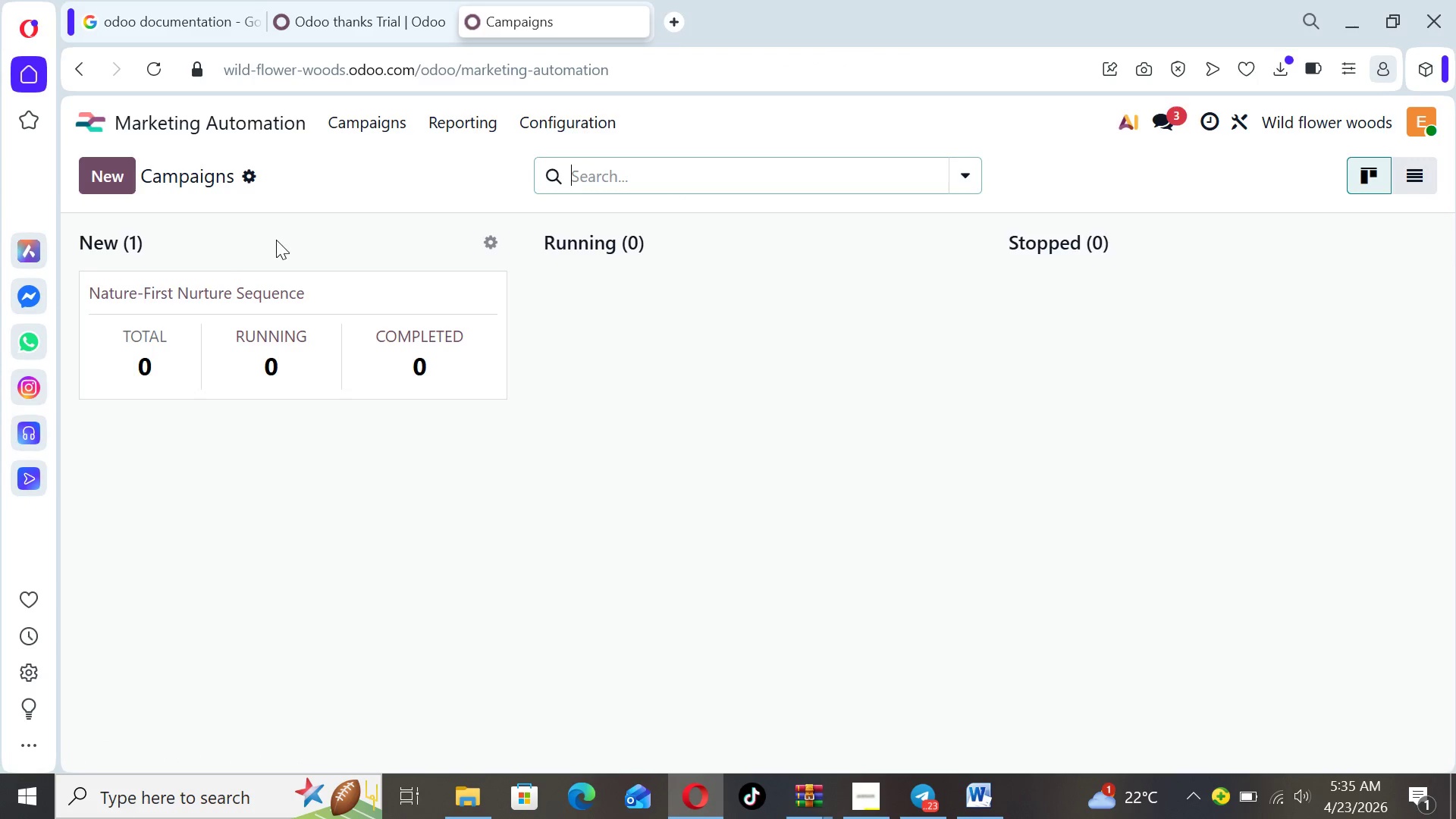 
left_click([142, 284])
 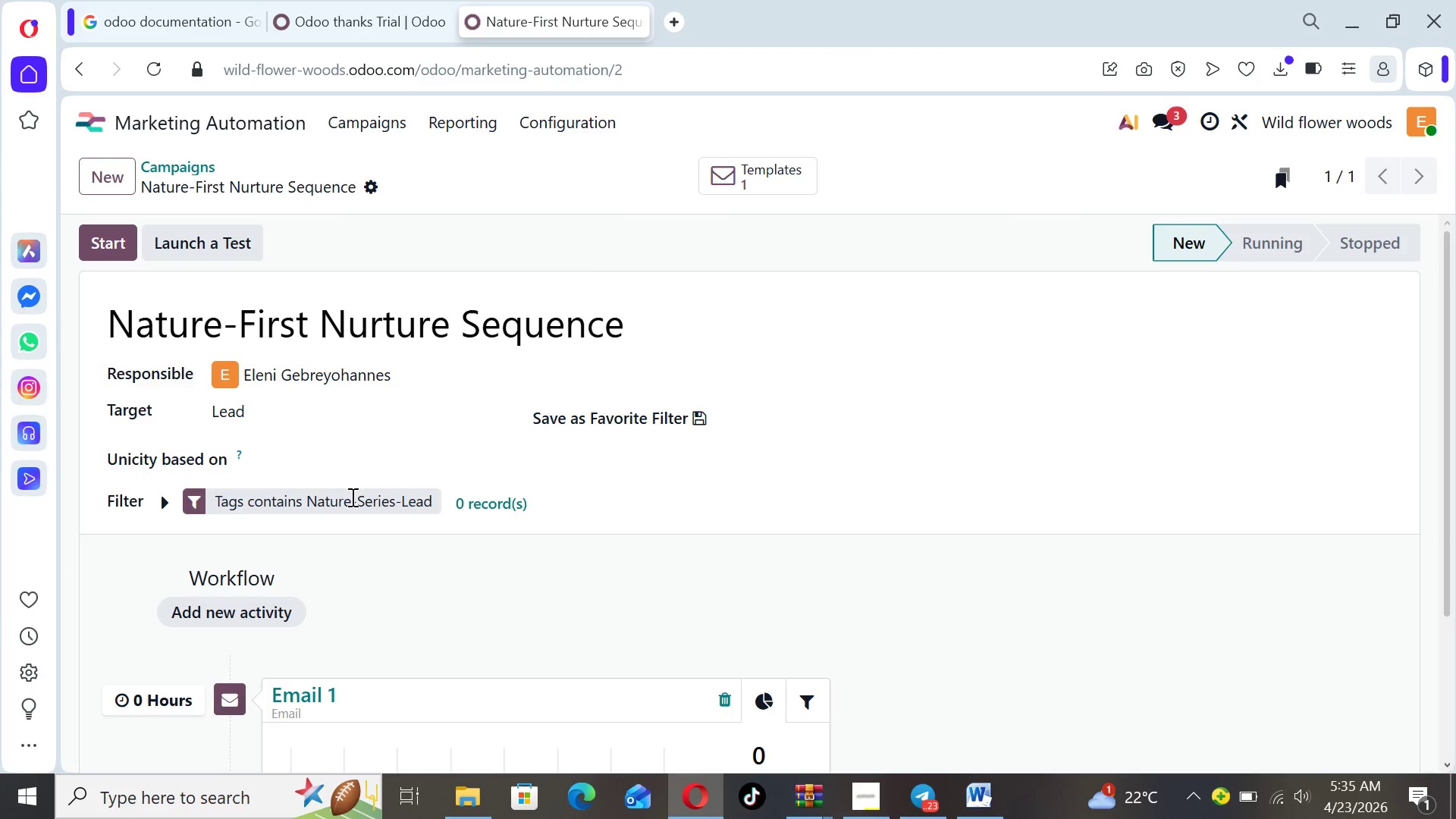 
left_click([327, 686])
 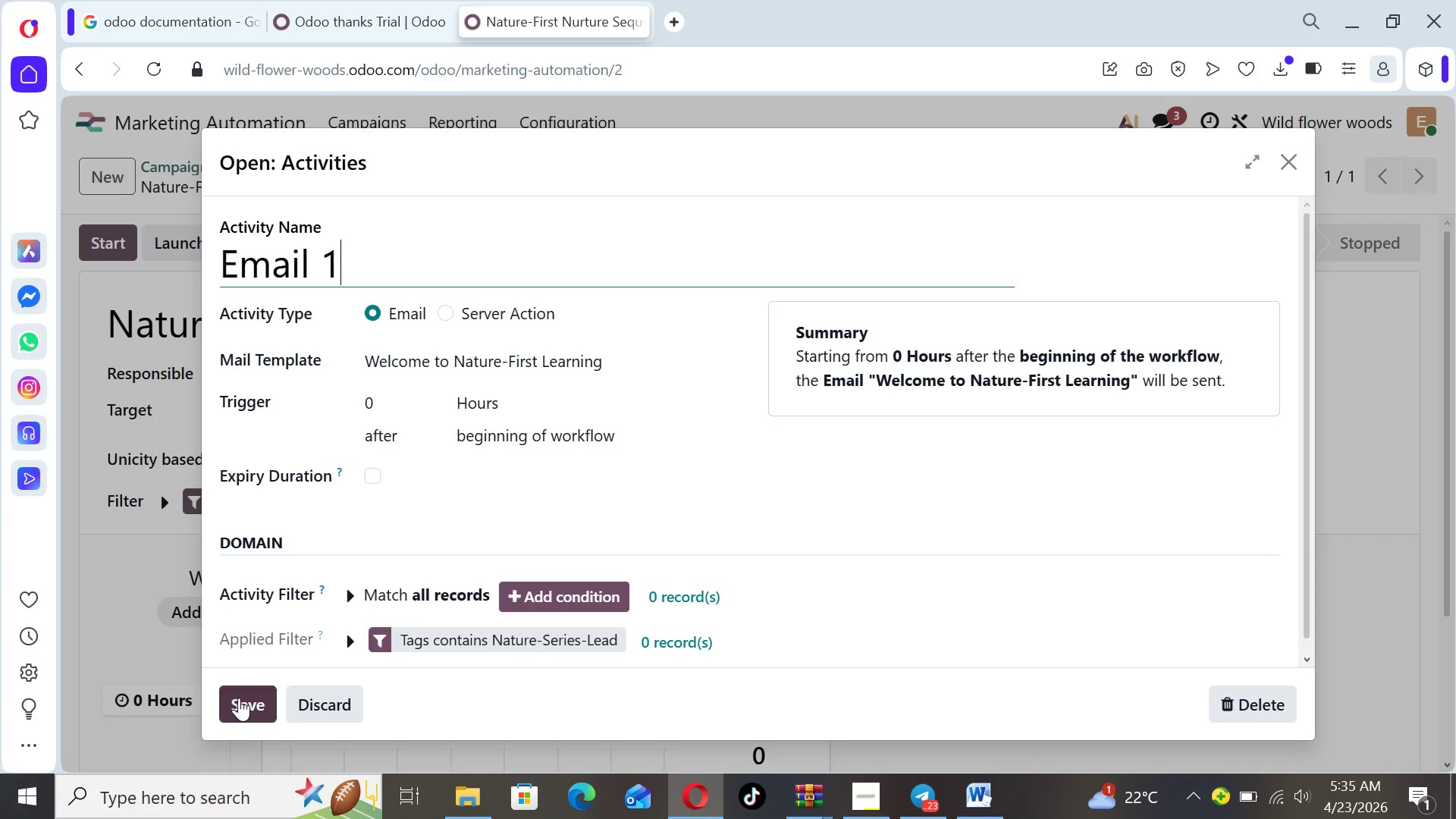 
wait(32.49)
 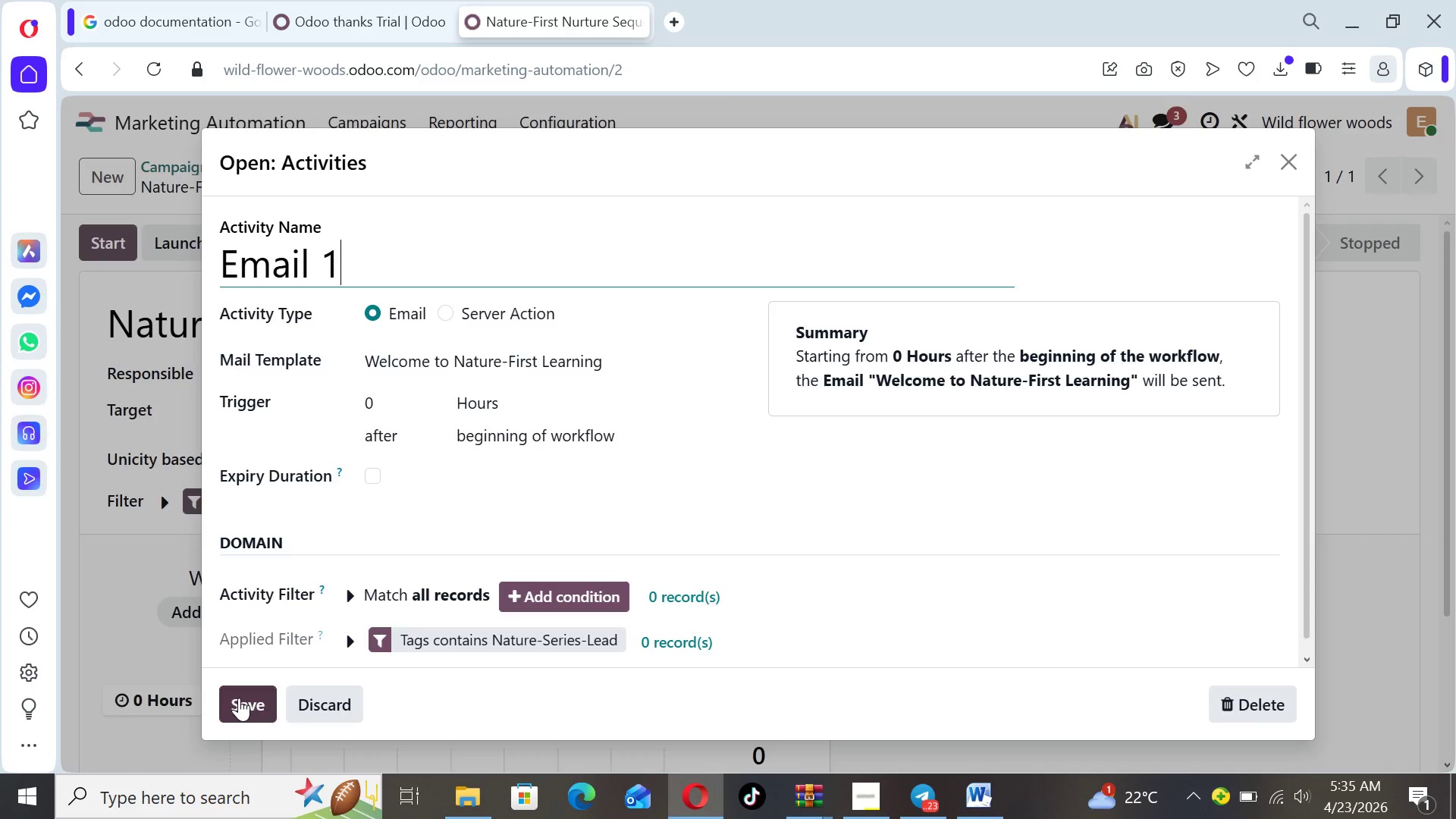 
left_click([239, 698])
 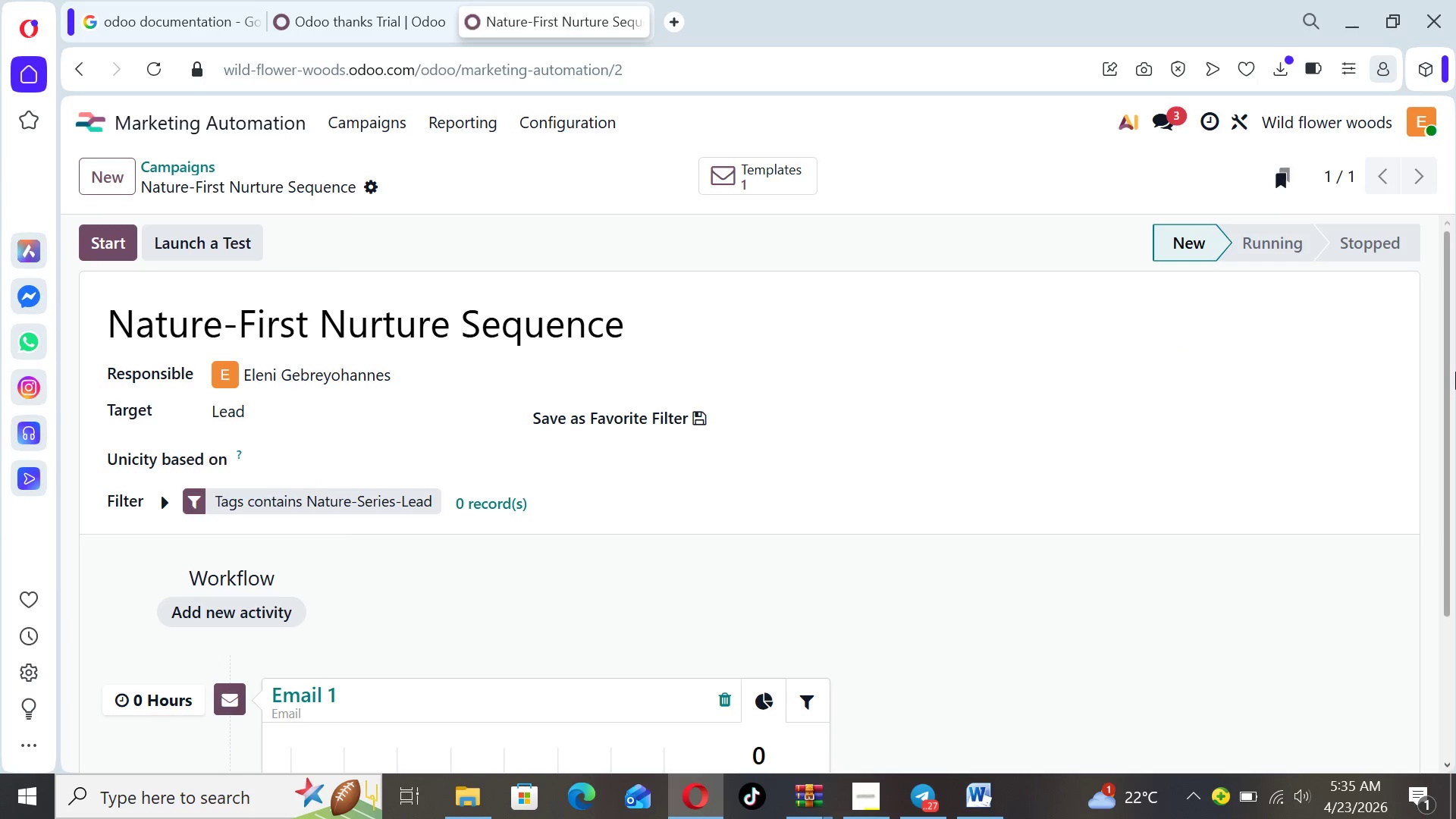 
left_click_drag(start_coordinate=[1447, 370], to_coordinate=[1455, 490])
 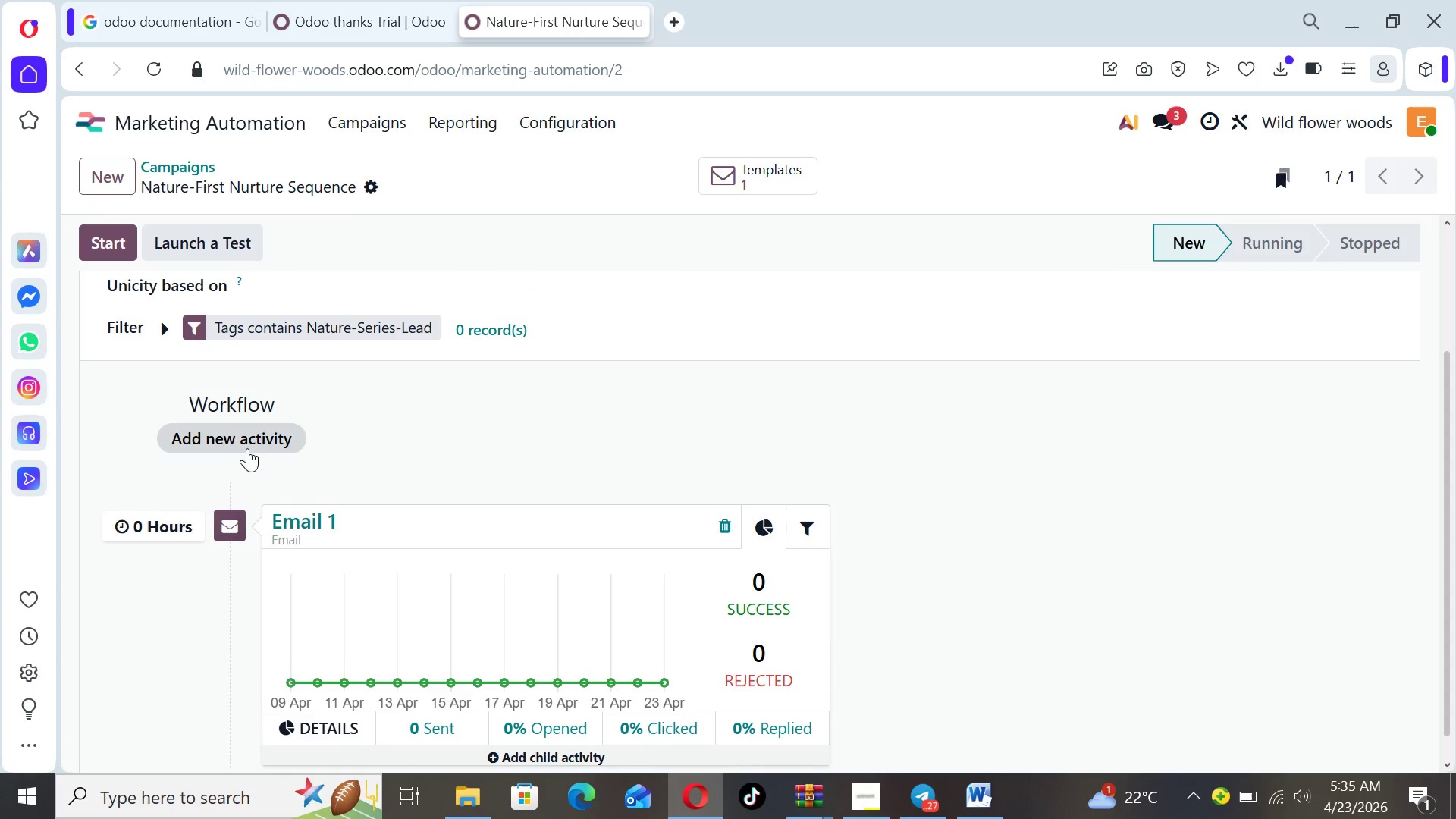 
left_click([244, 440])
 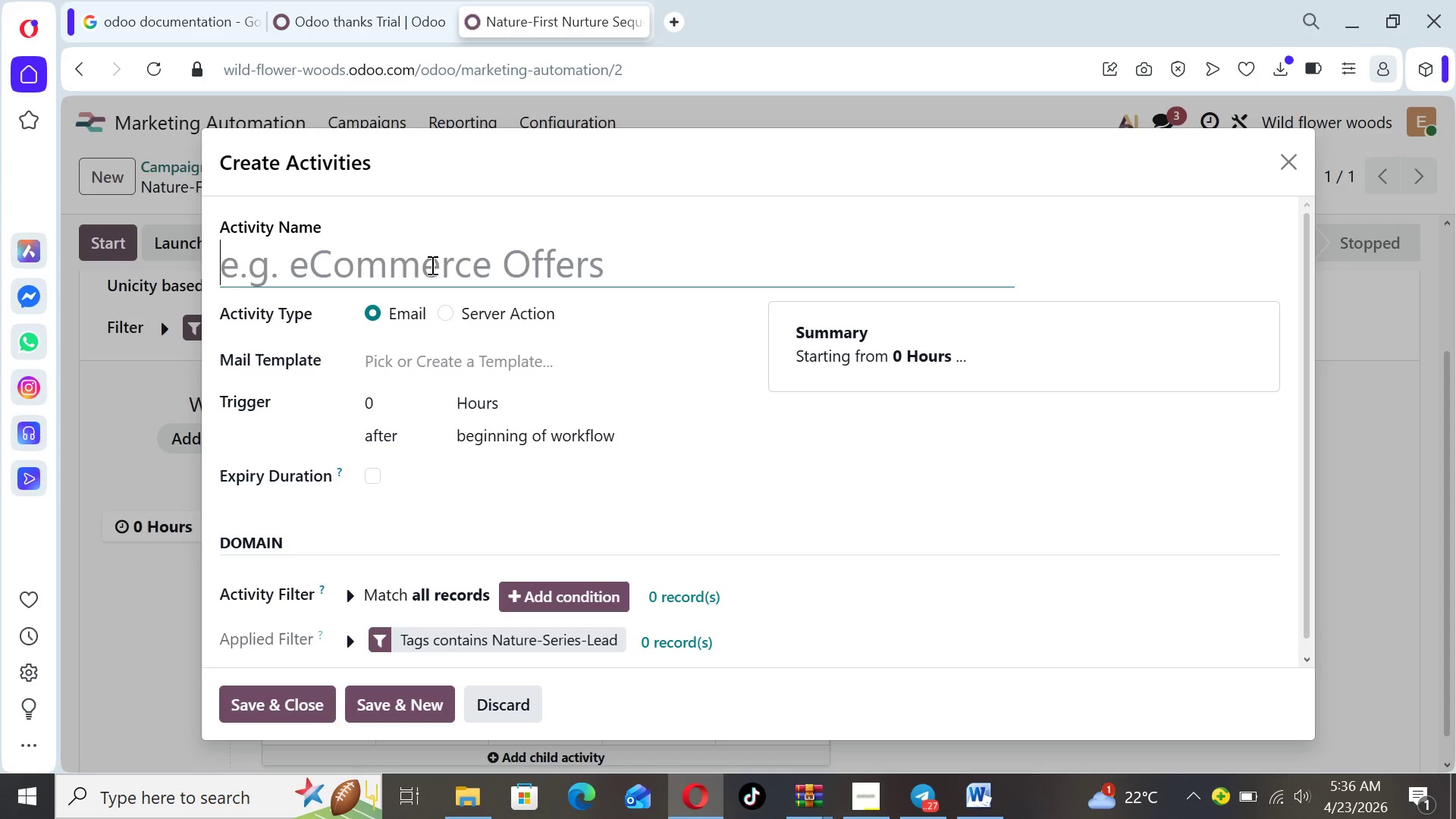 
wait(5.42)
 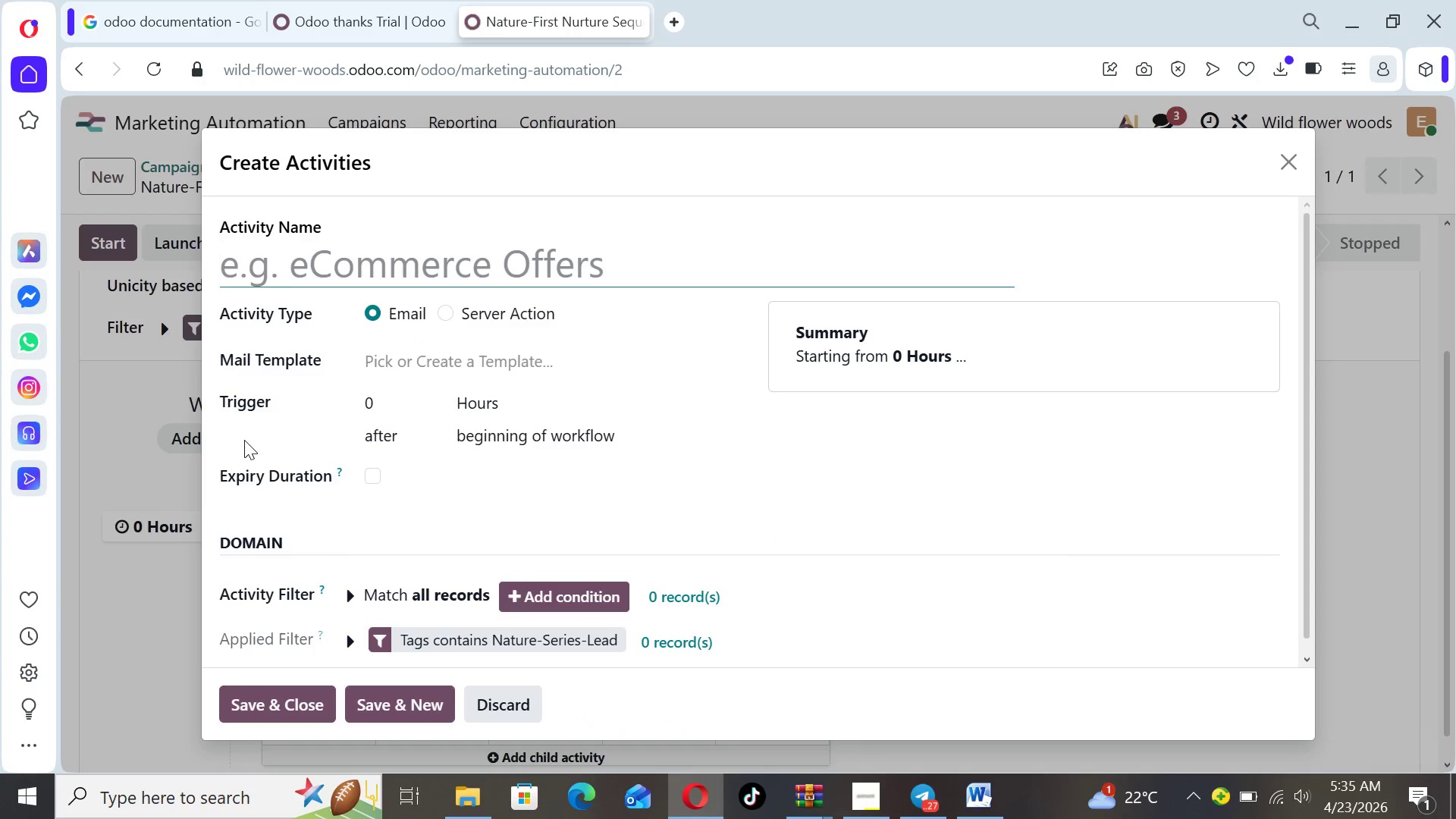 
left_click([391, 253])
 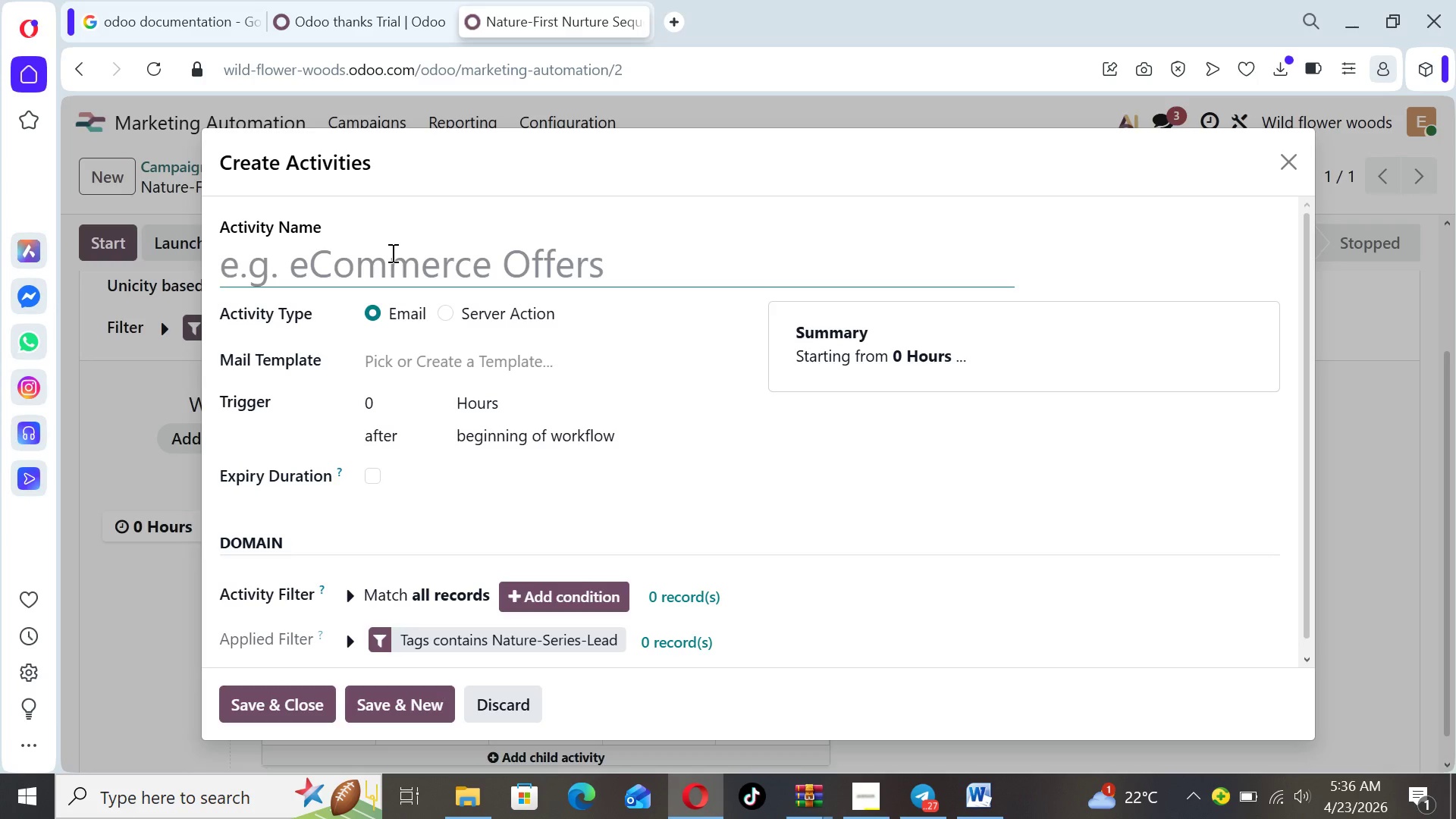 
type(Email 2)
 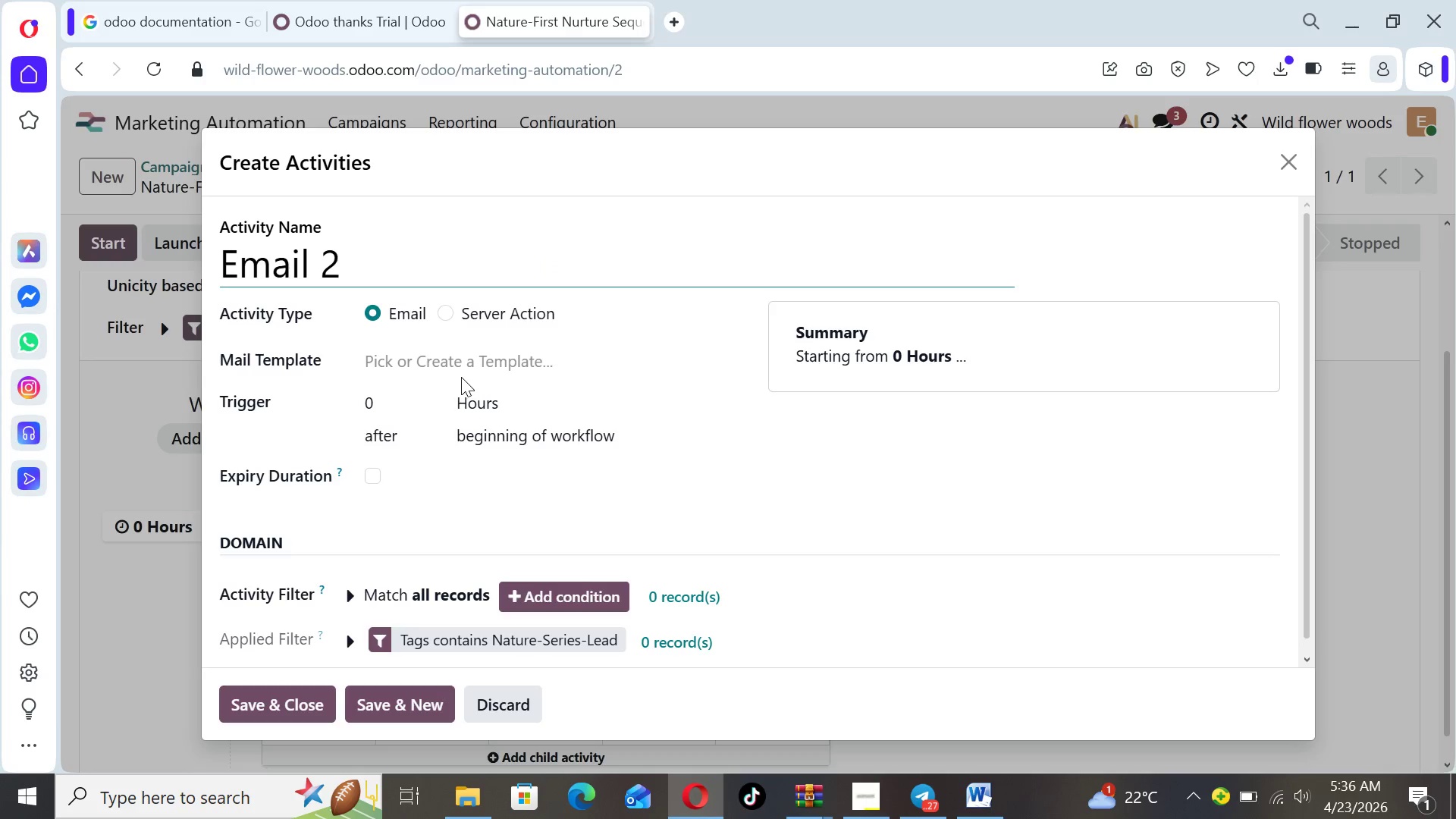 
left_click([460, 362])
 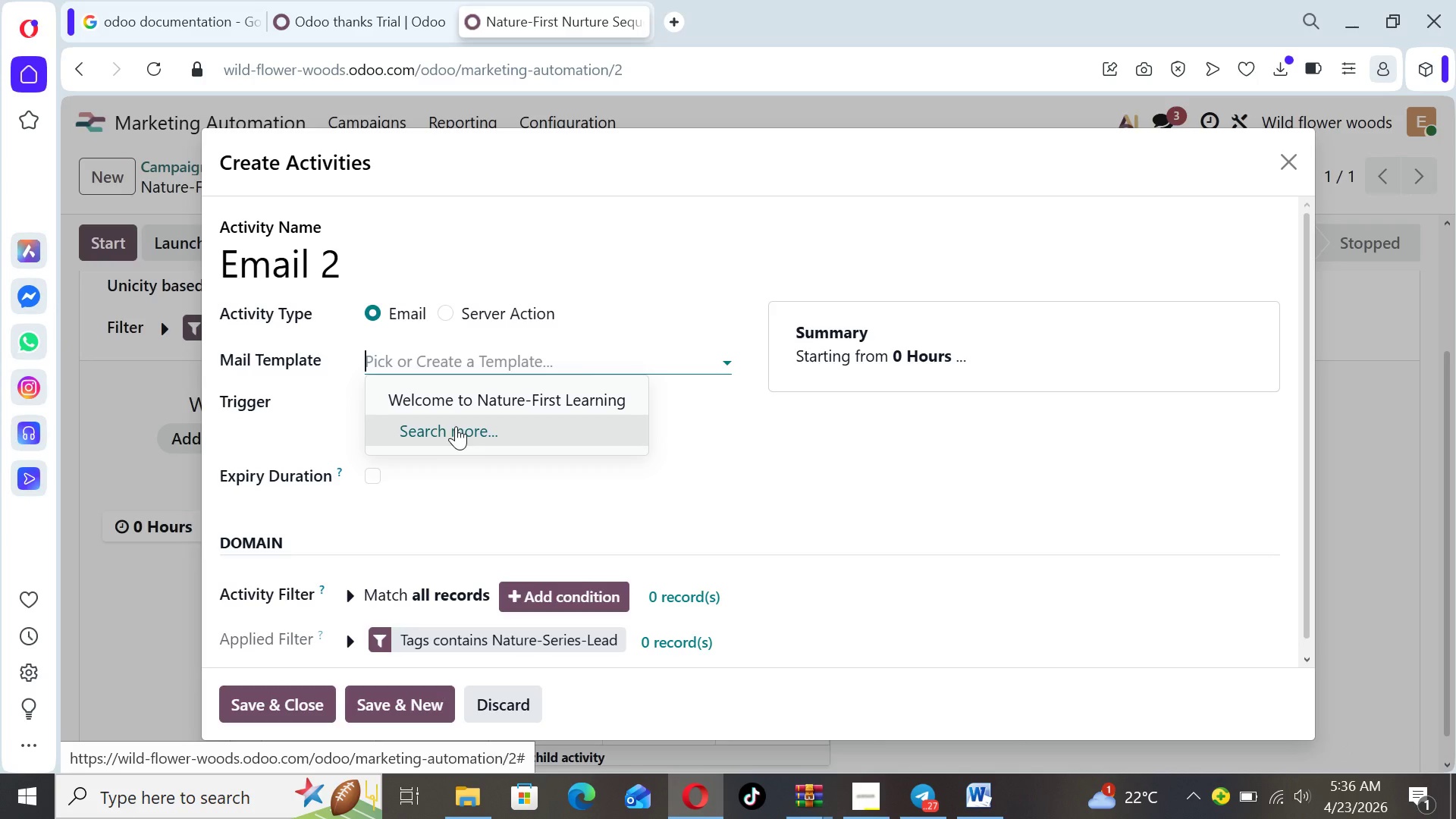 
left_click([456, 426])
 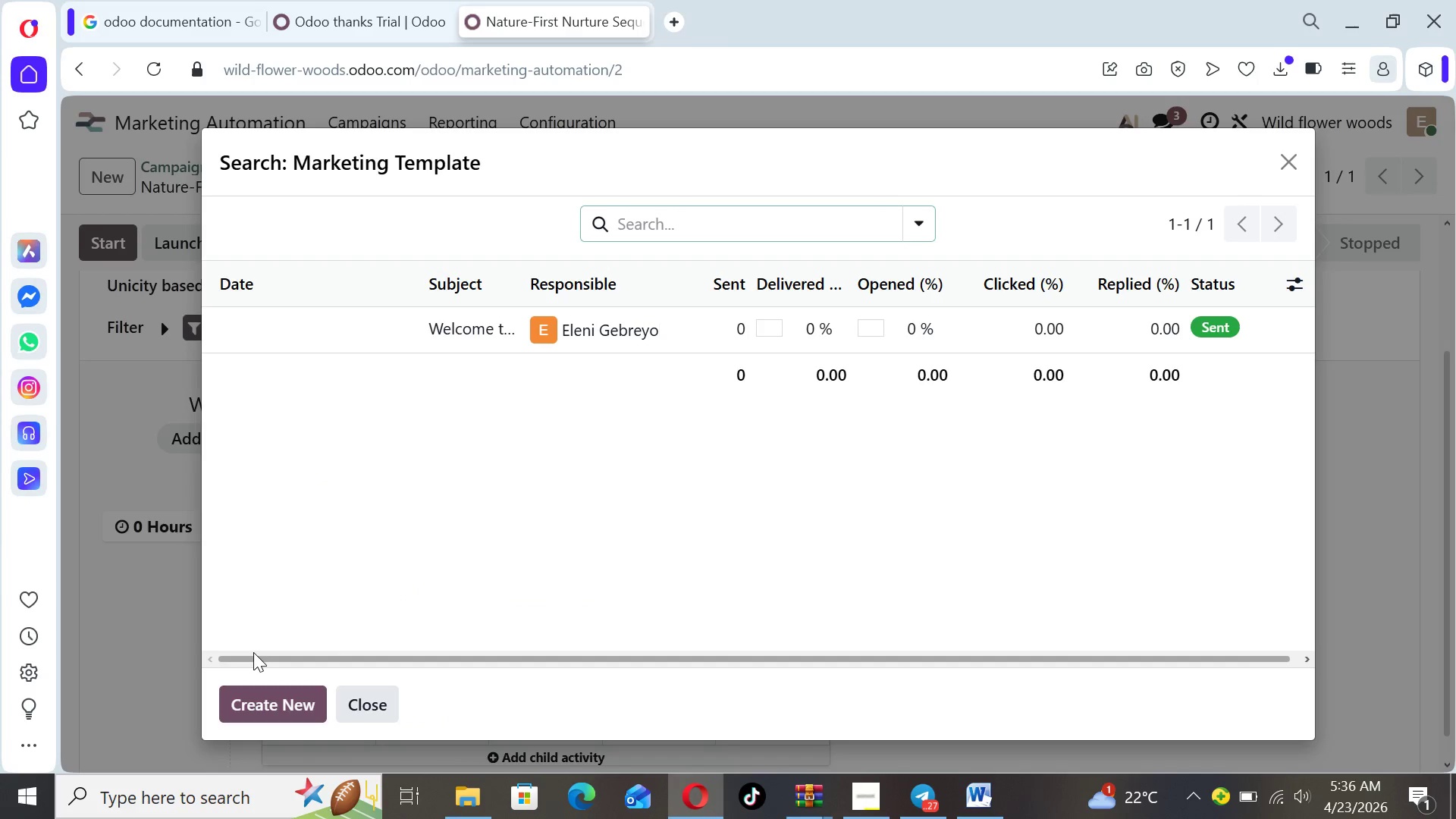 
left_click([258, 690])
 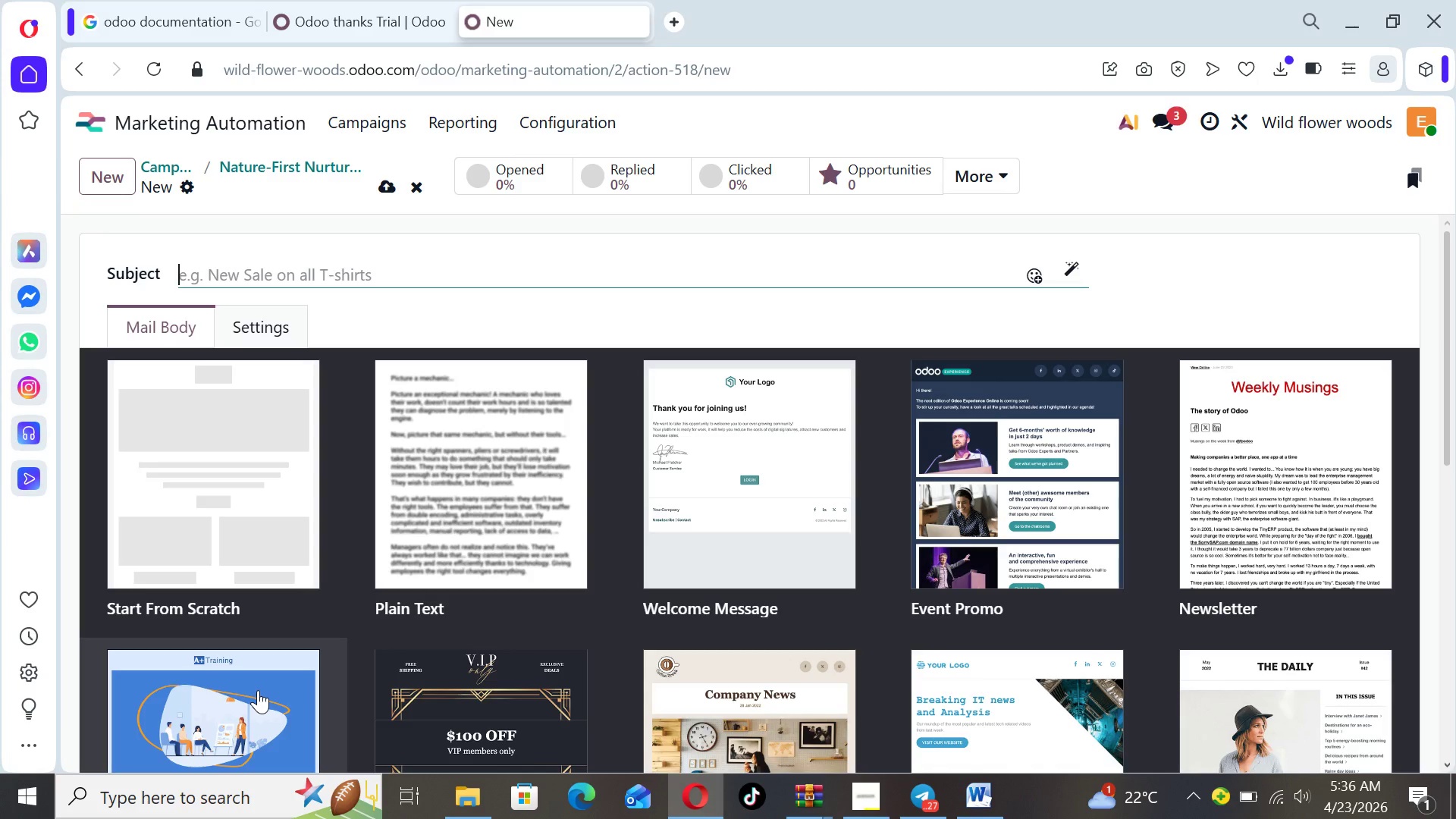 
wait(10.36)
 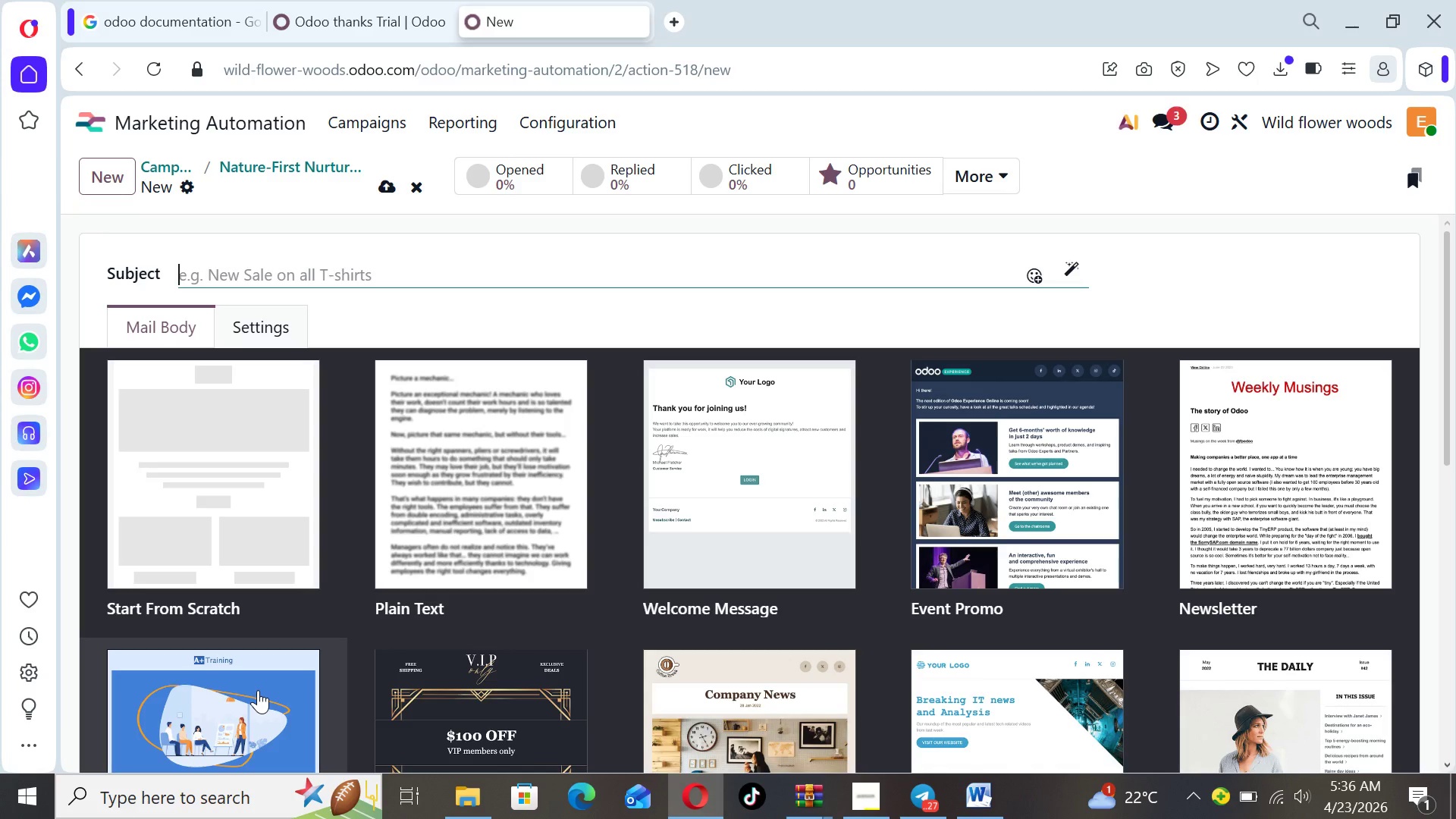 
left_click([256, 469])
 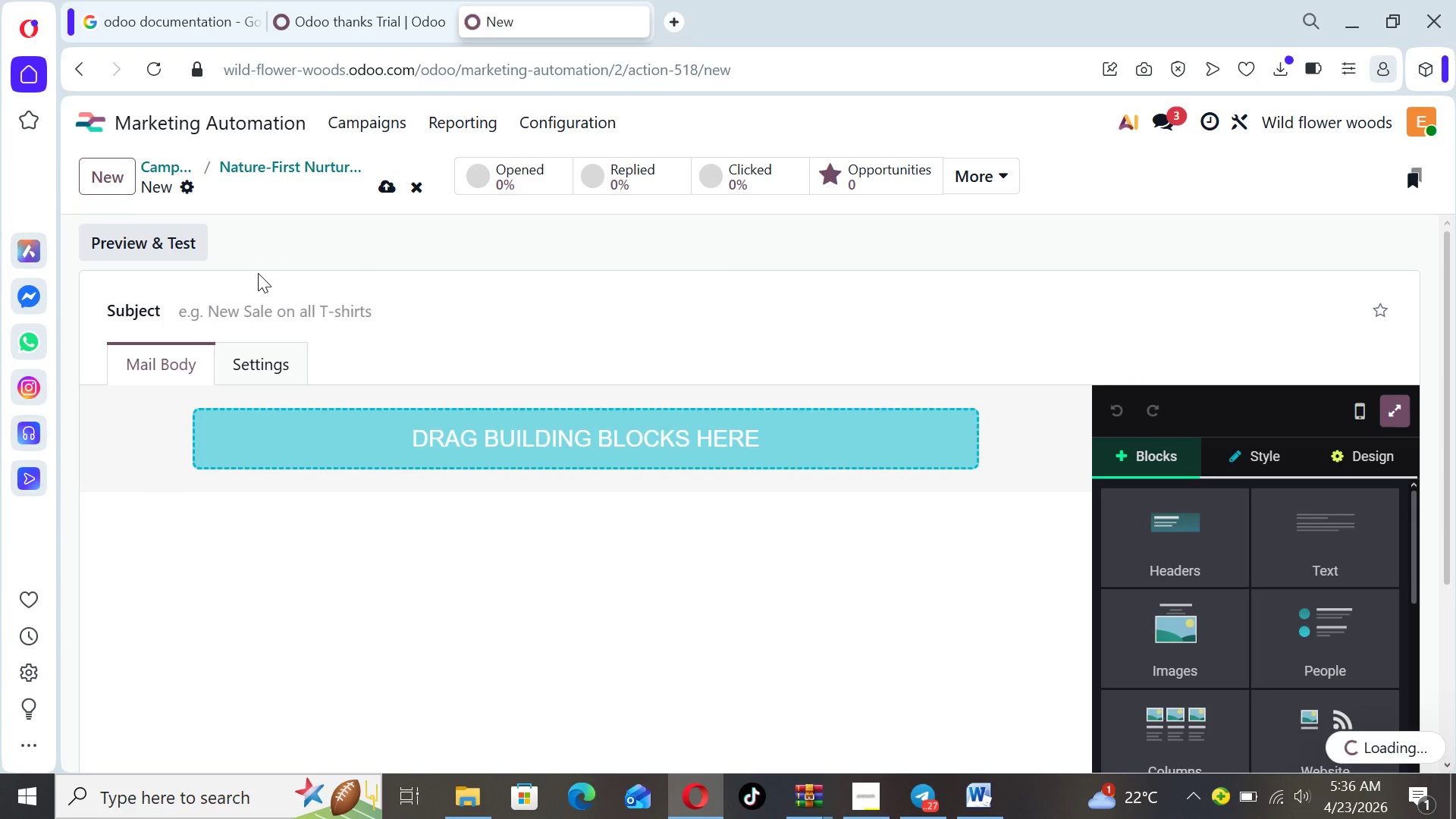 
left_click([256, 313])
 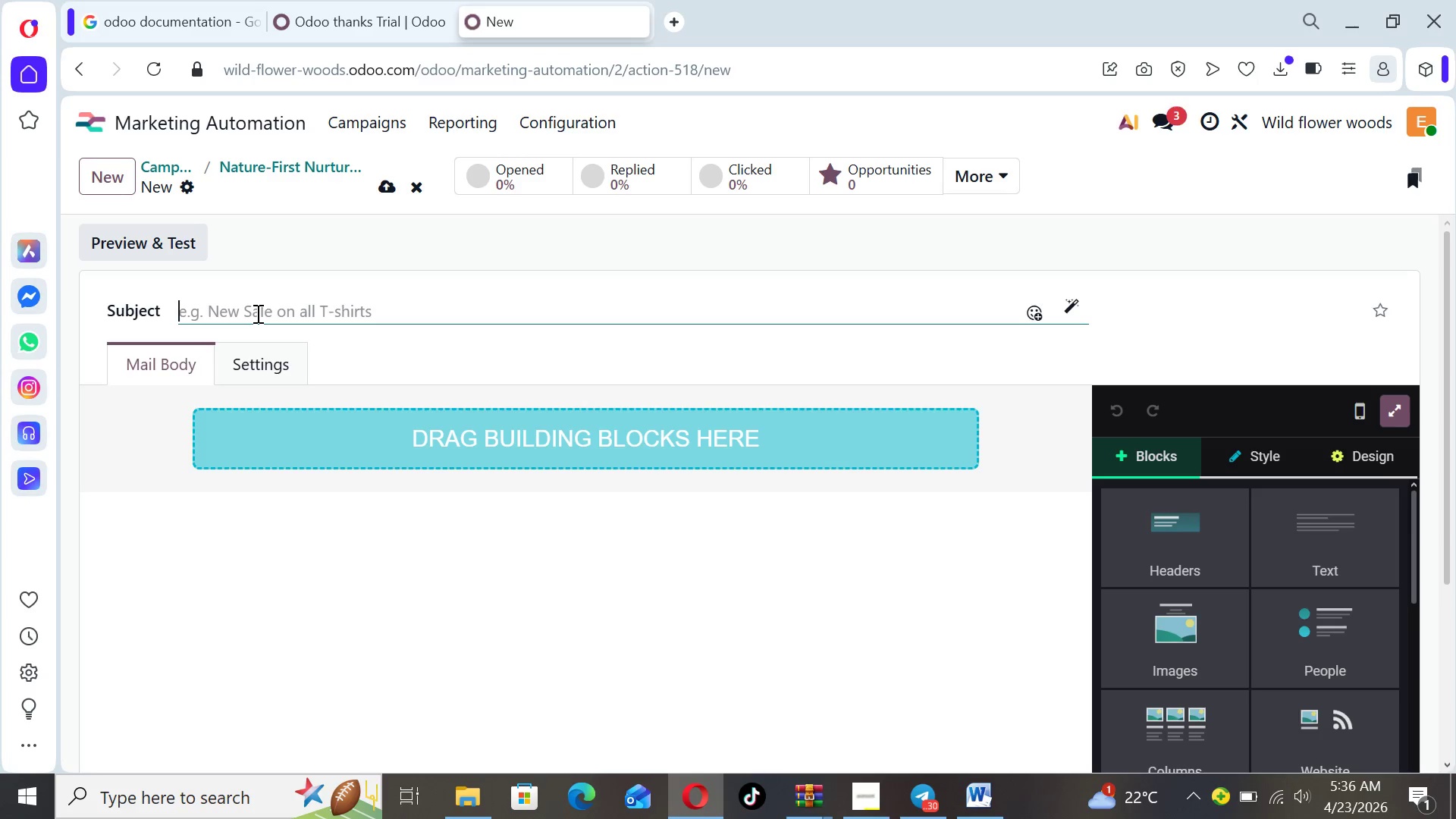 
wait(8.25)
 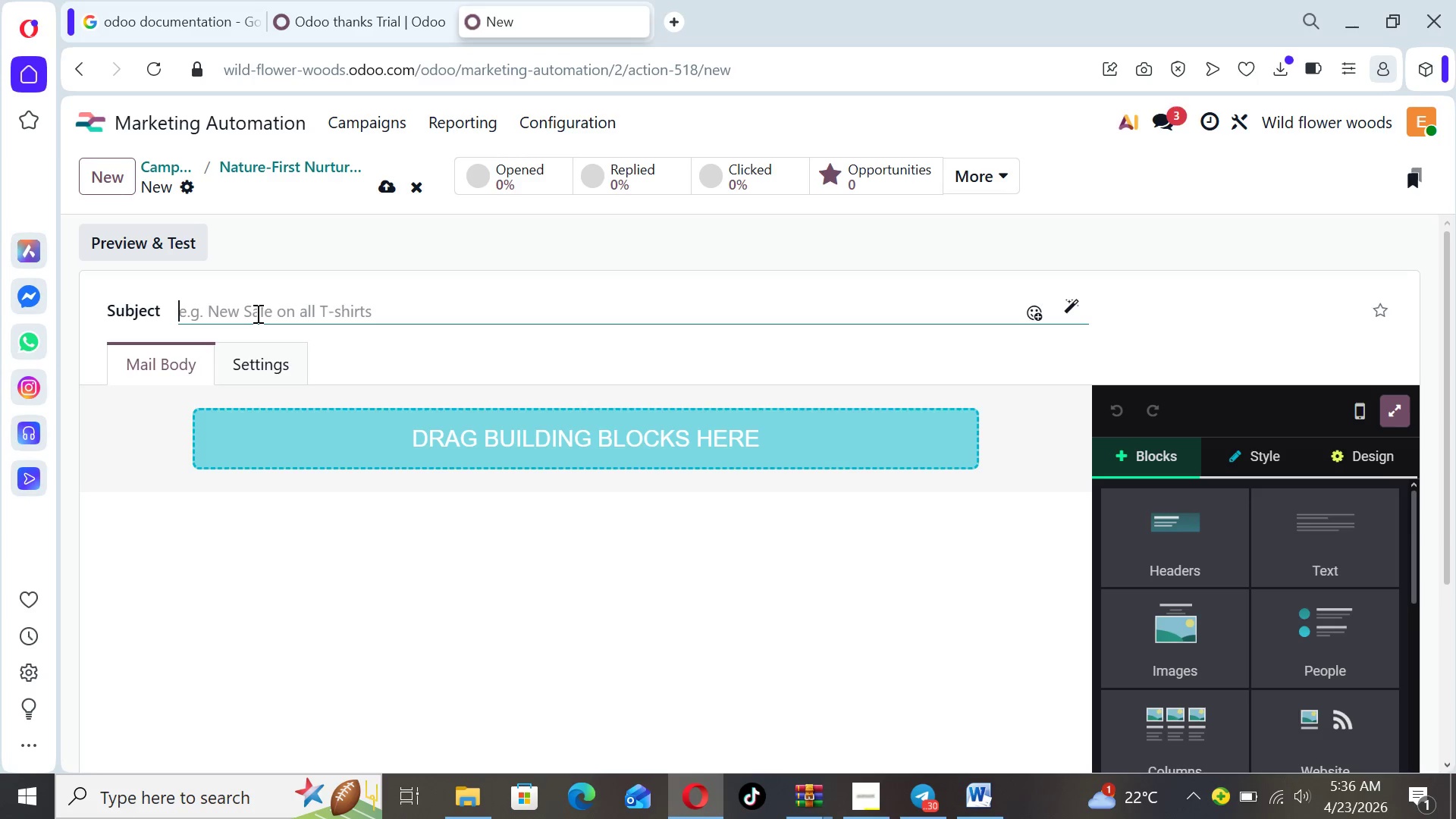 
type(Why N ature)
 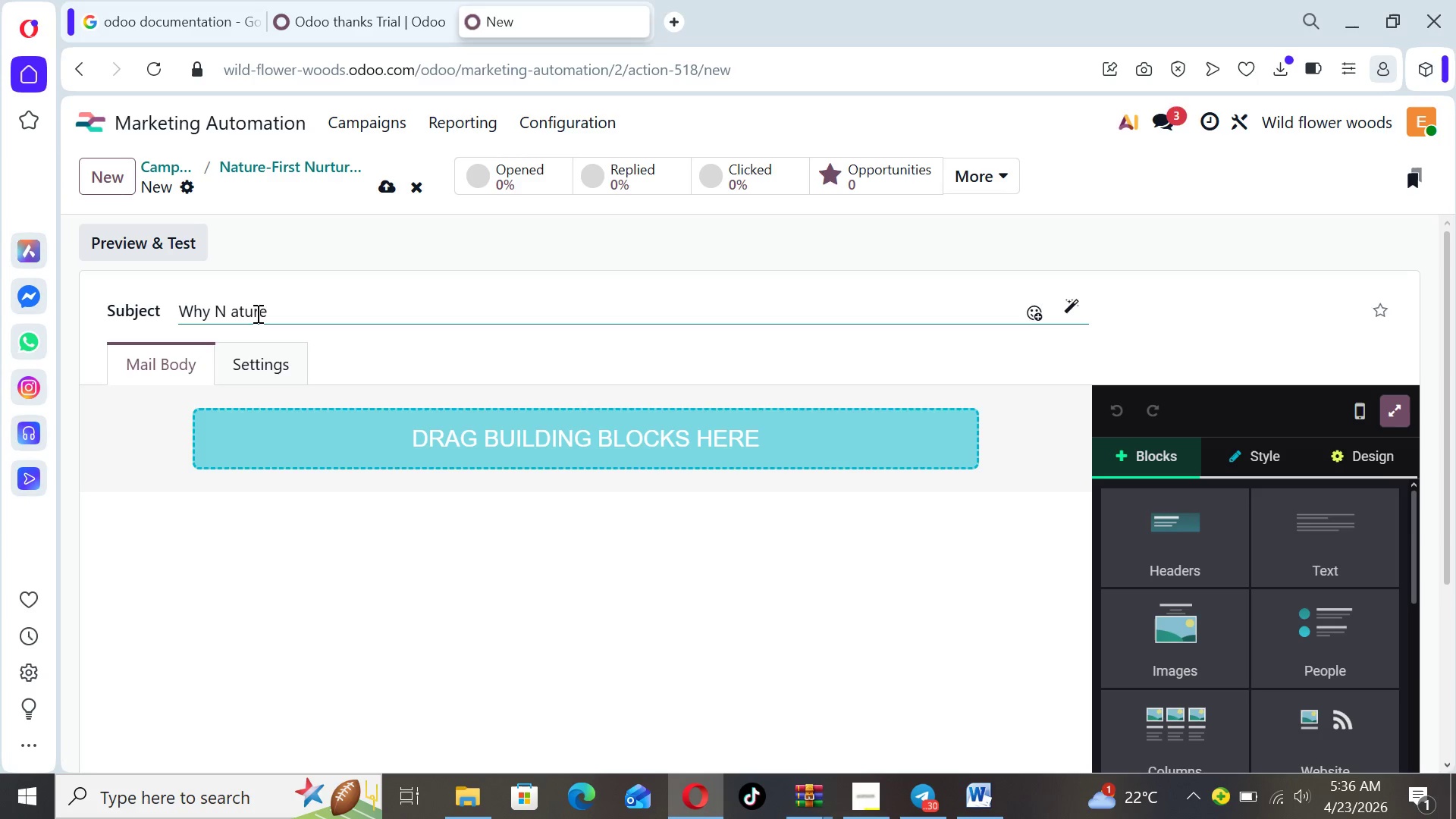 
key(ArrowLeft)
 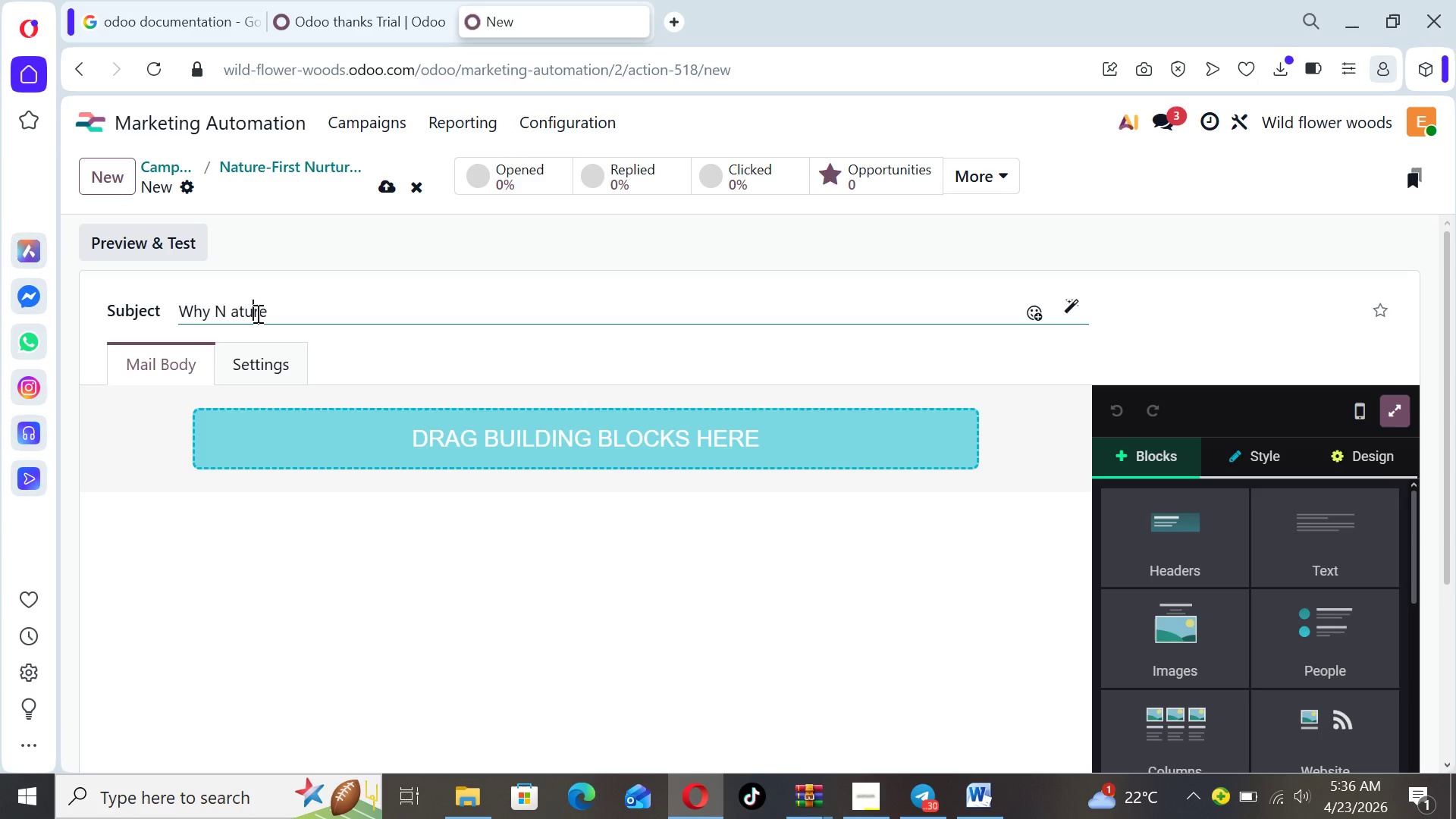 
key(ArrowLeft)
 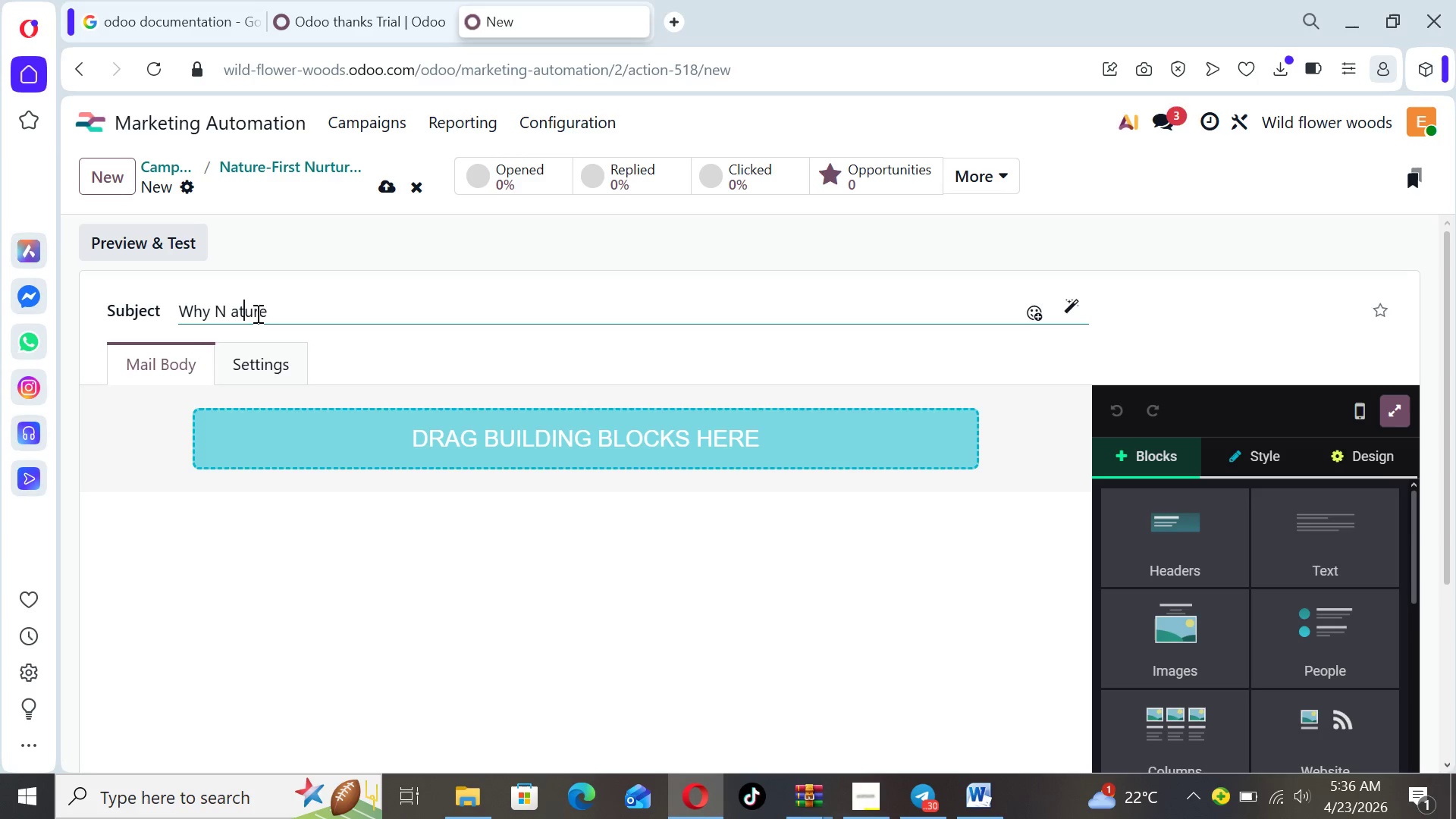 
key(ArrowLeft)
 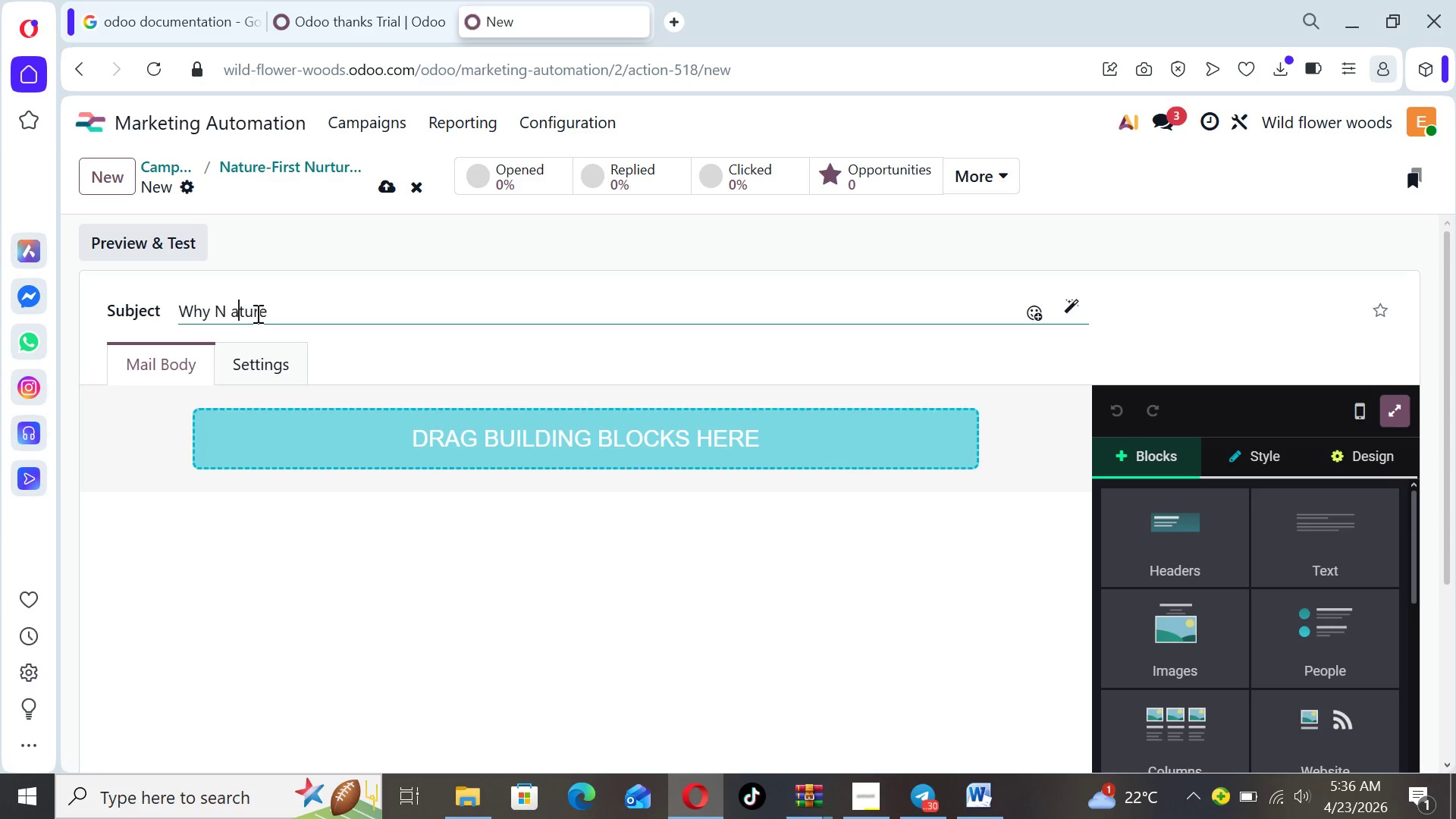 
key(ArrowLeft)
 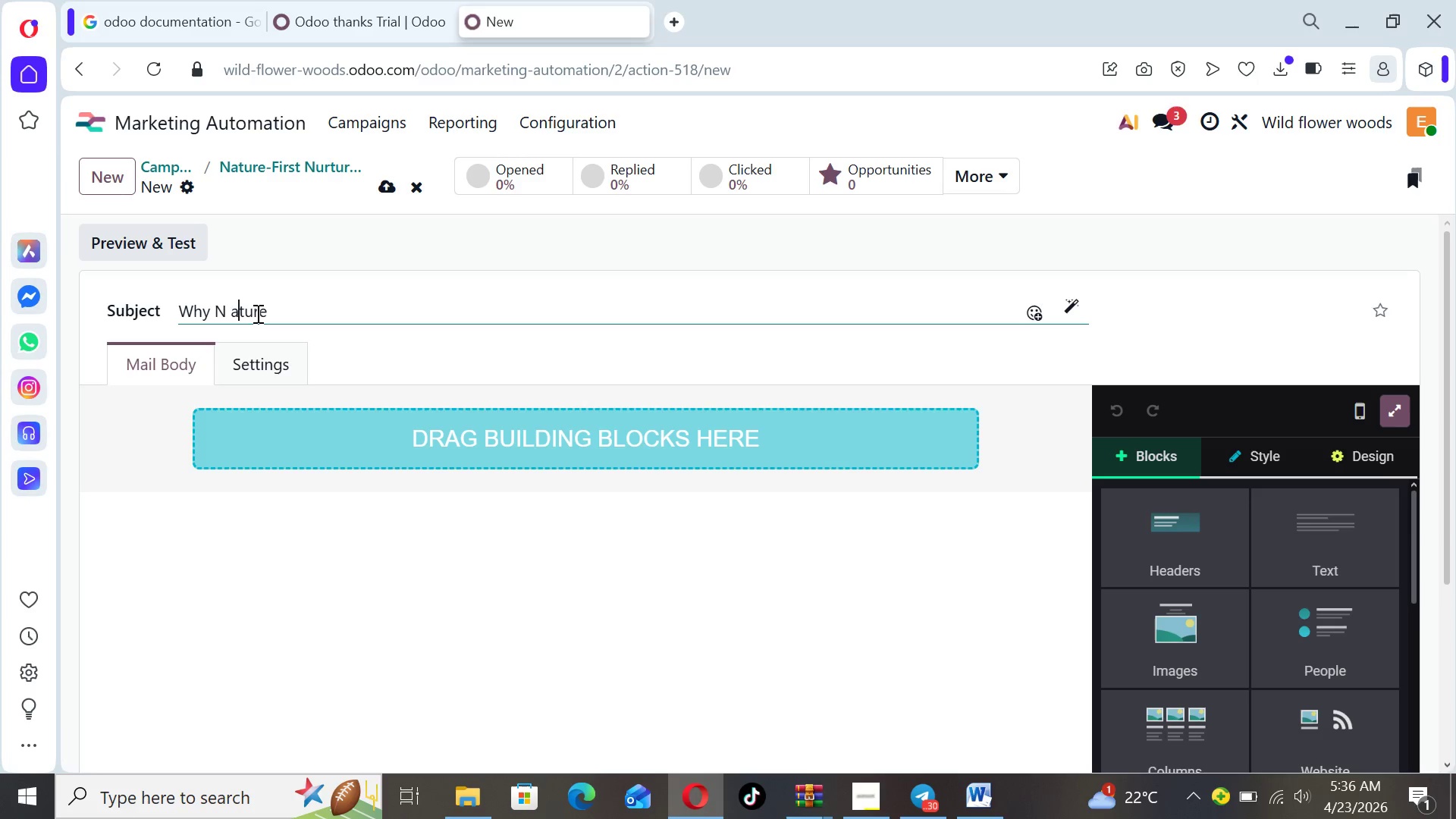 
key(ArrowLeft)
 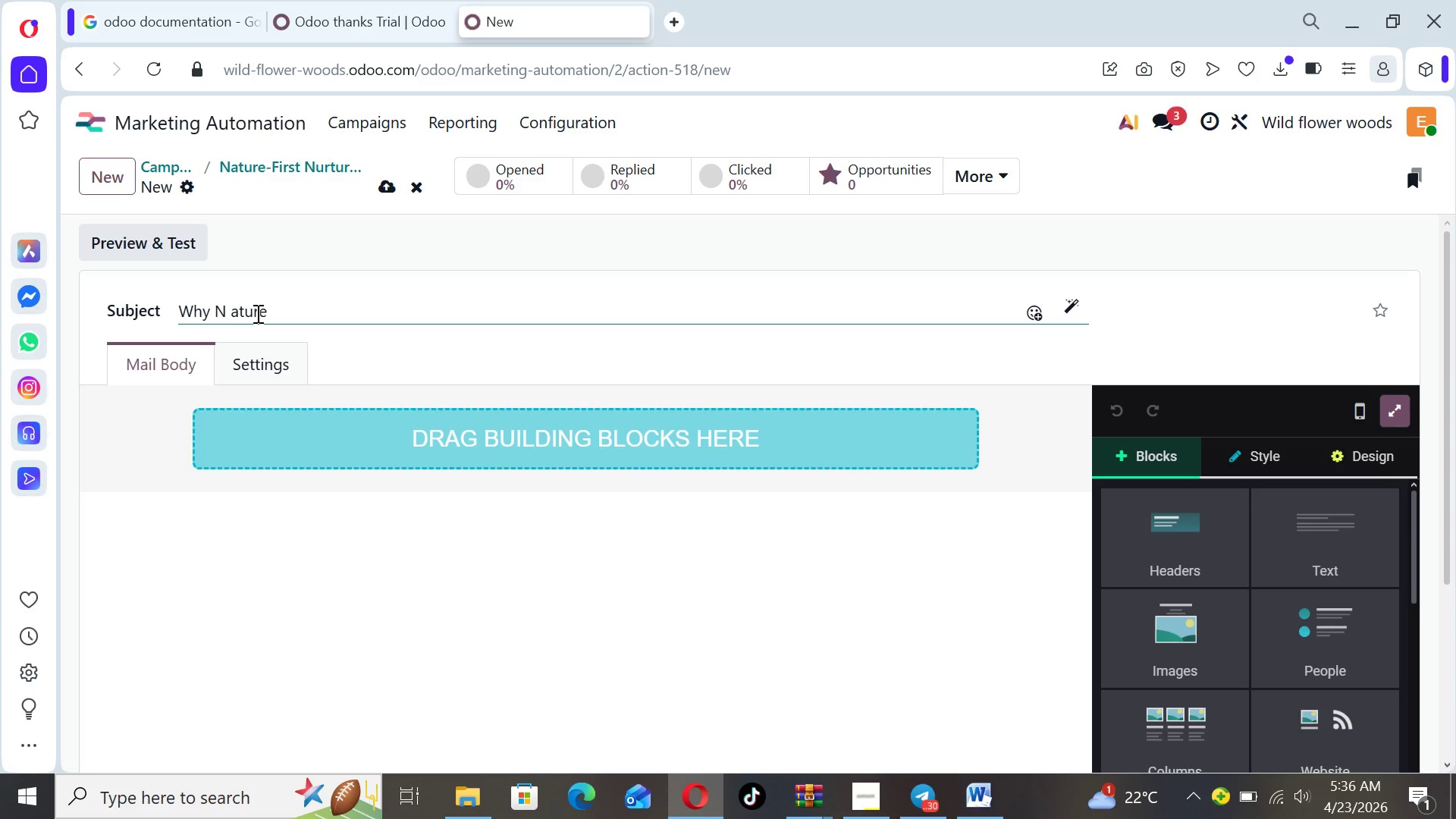 
key(Backspace)
 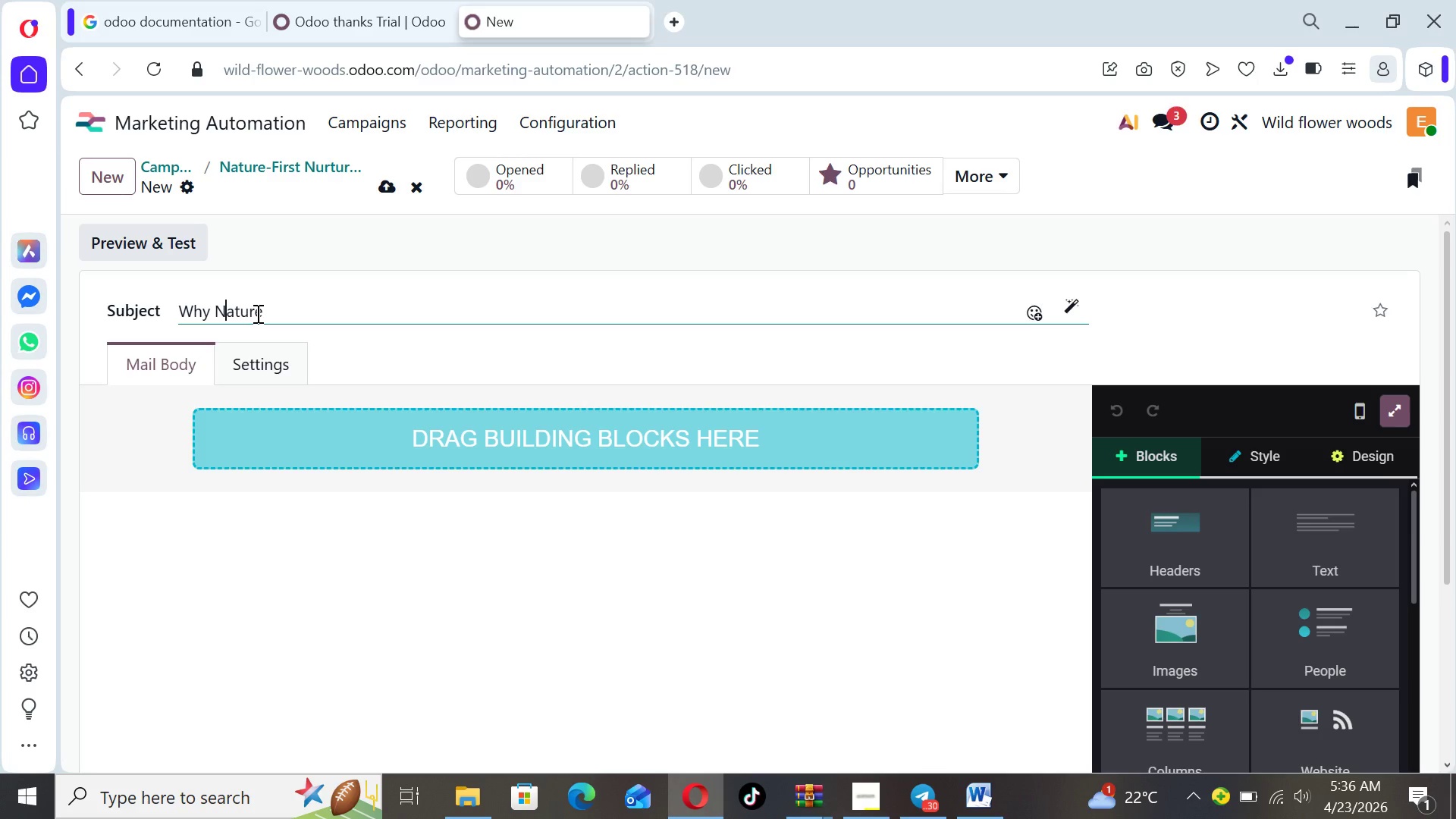 
key(ArrowRight)
 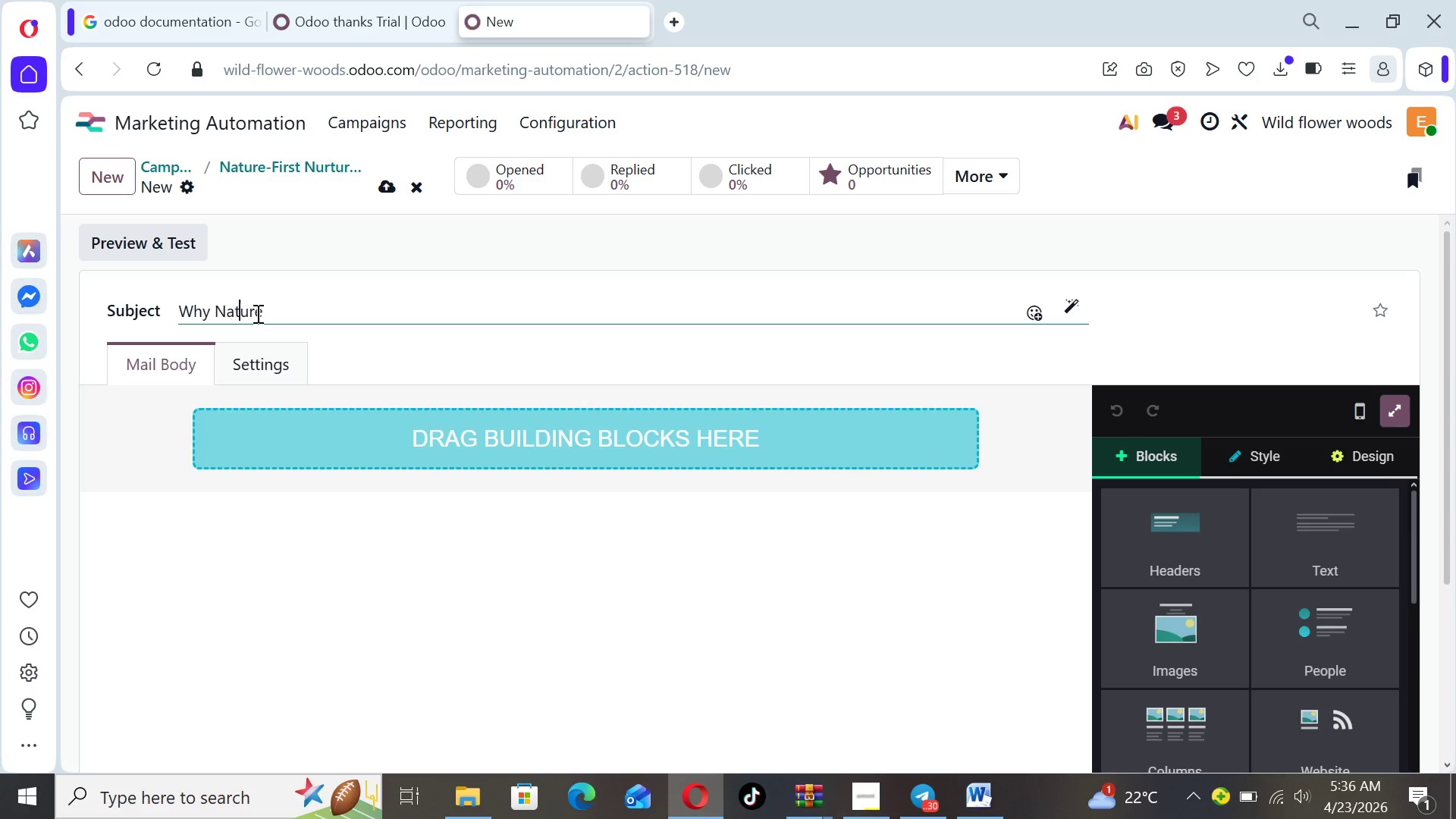 
key(ArrowRight)
 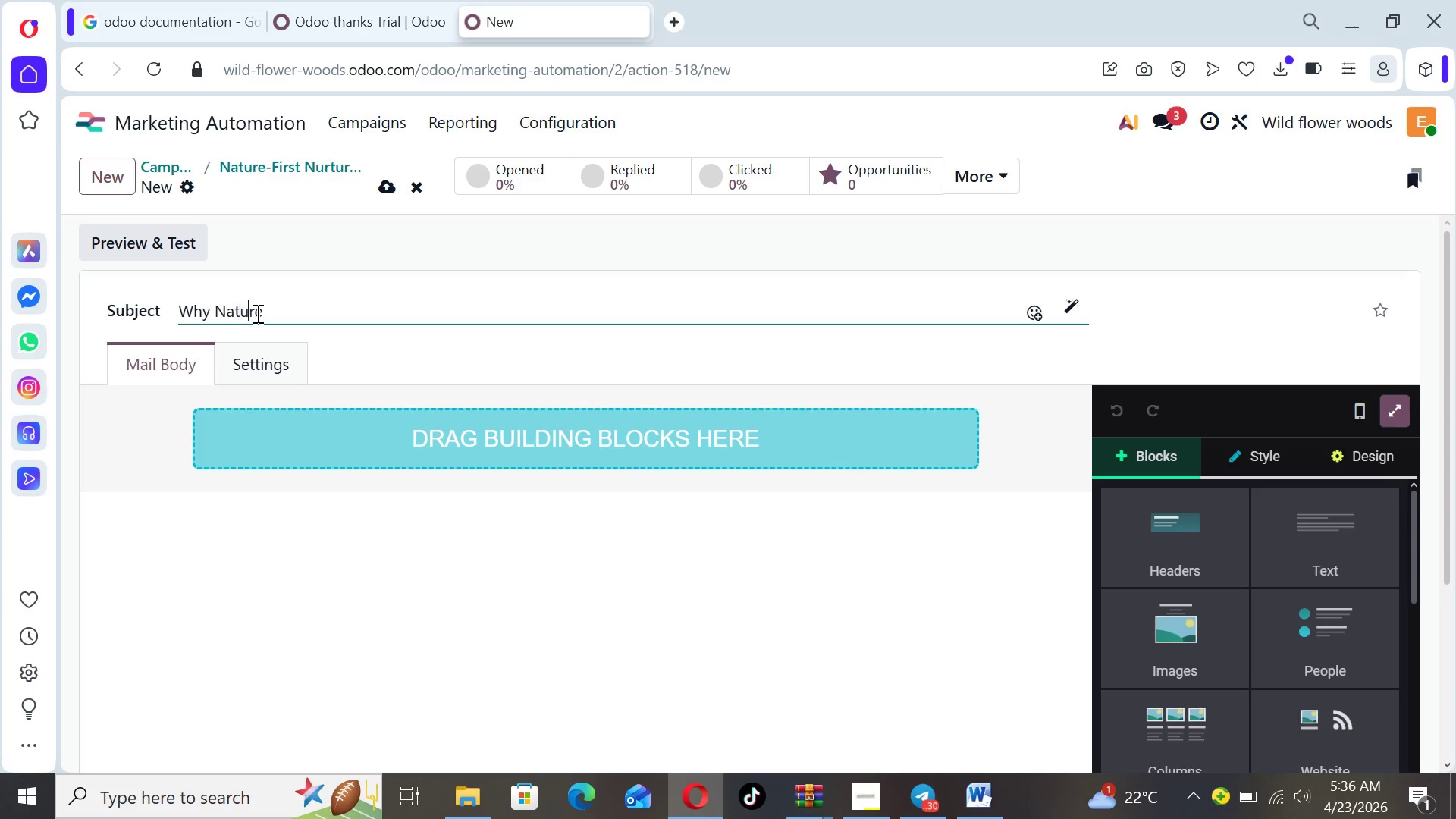 
key(ArrowRight)
 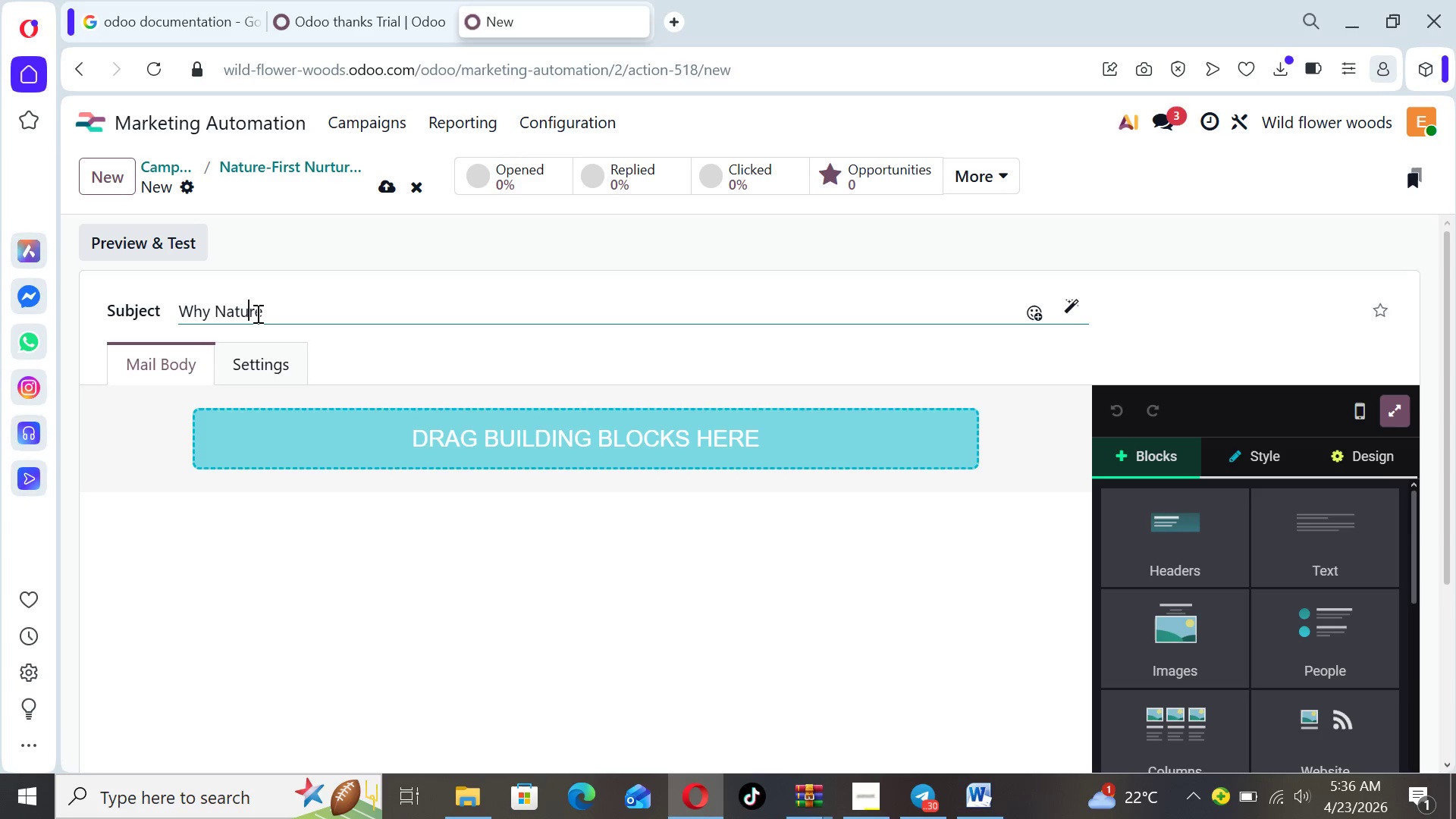 
key(ArrowRight)
 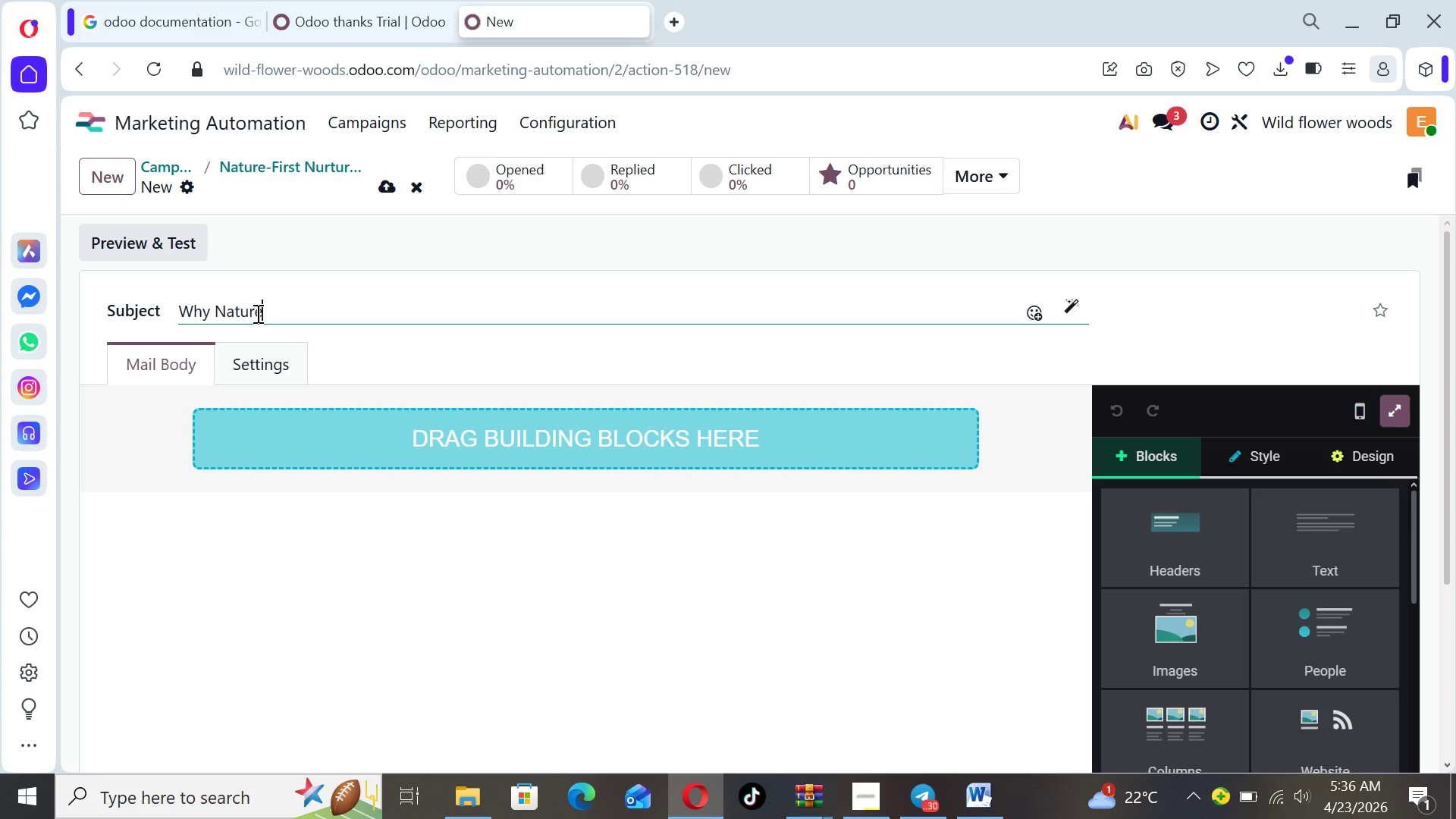 
key(ArrowRight)
 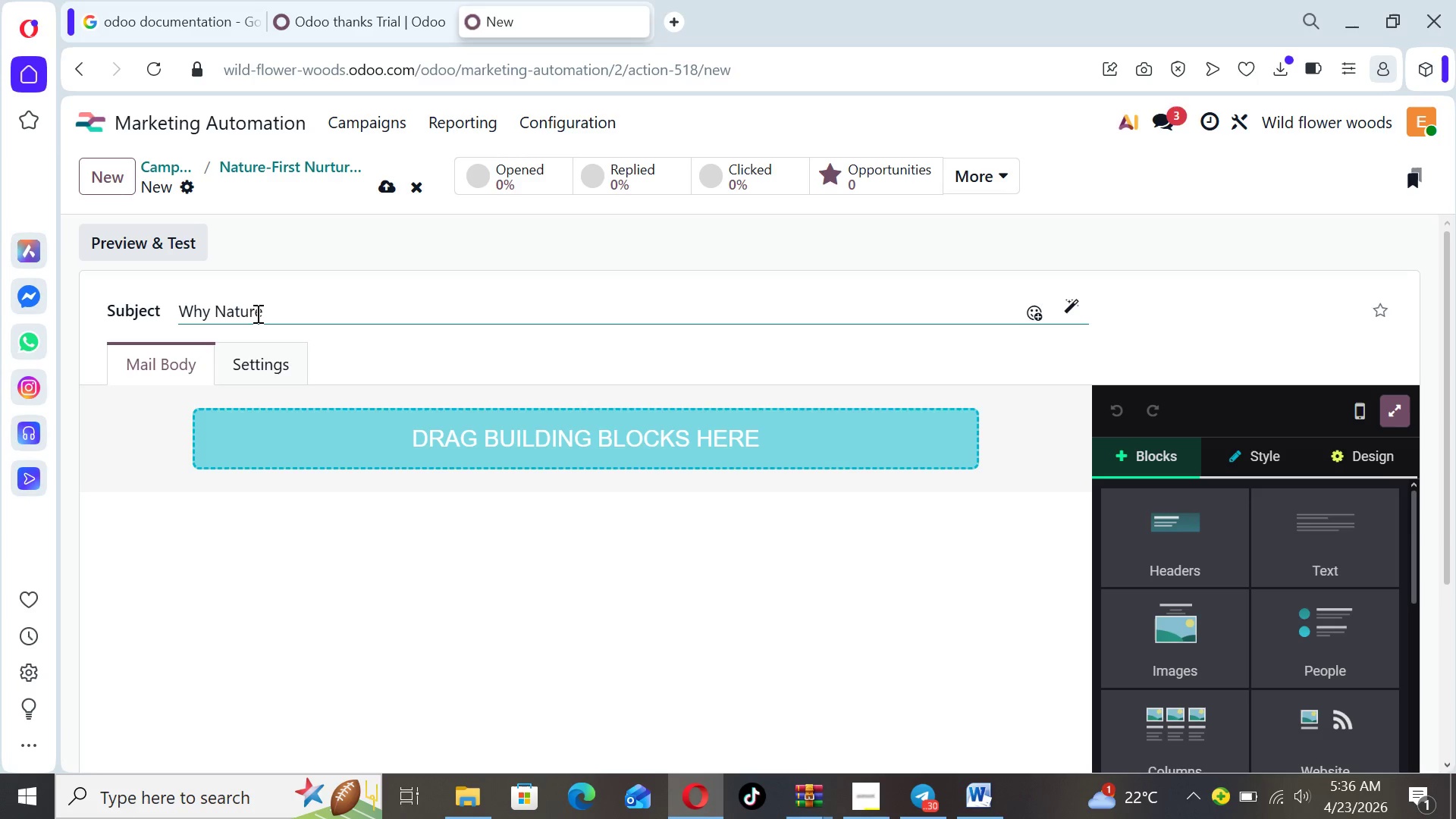 
type( Based Mon )
key(Backspace)
type(tessori w)
key(Backspace)
type(Works)
 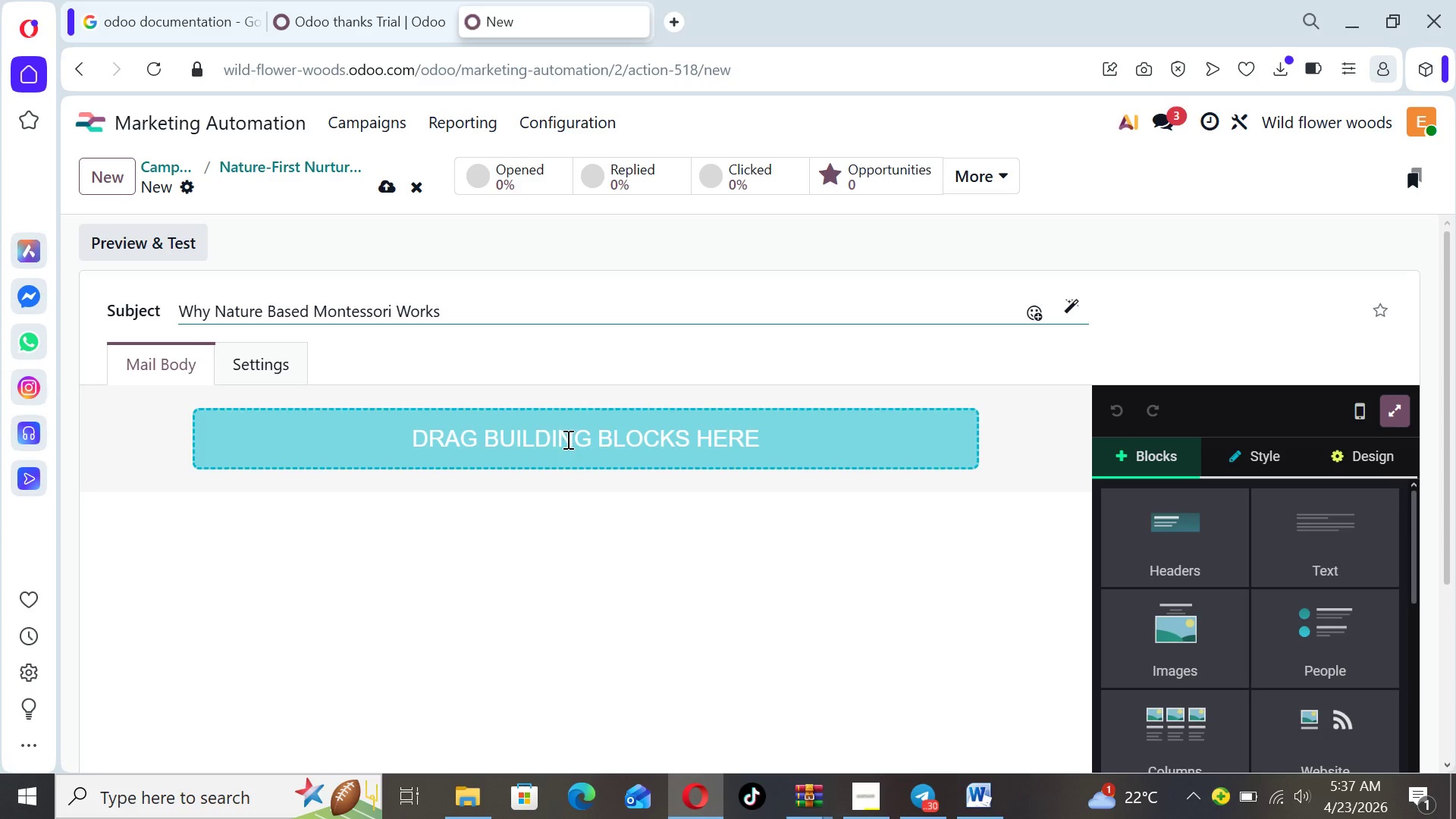 
left_click([1315, 550])
 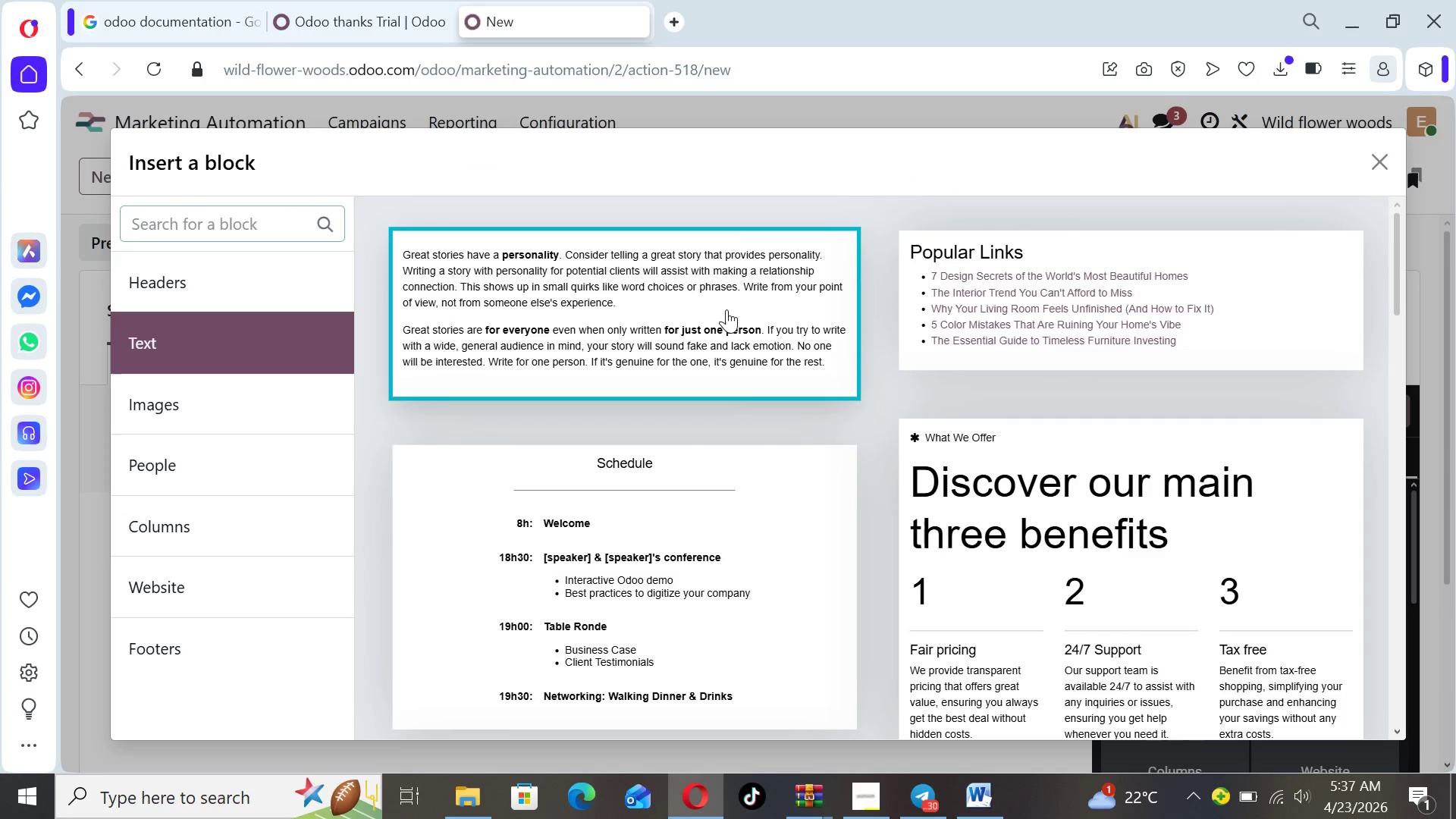 
left_click([694, 275])
 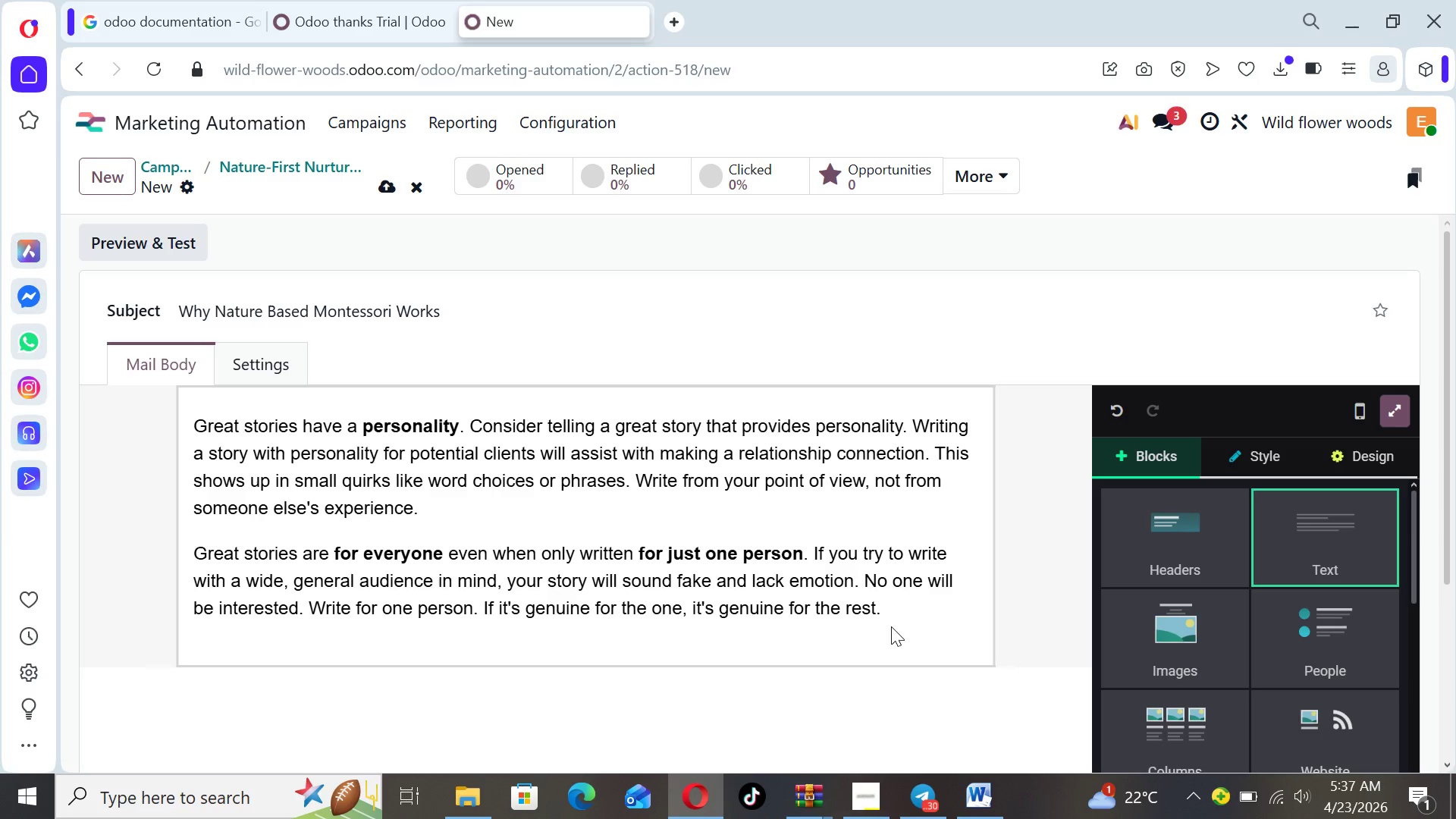 
left_click_drag(start_coordinate=[877, 611], to_coordinate=[195, 419])
 